 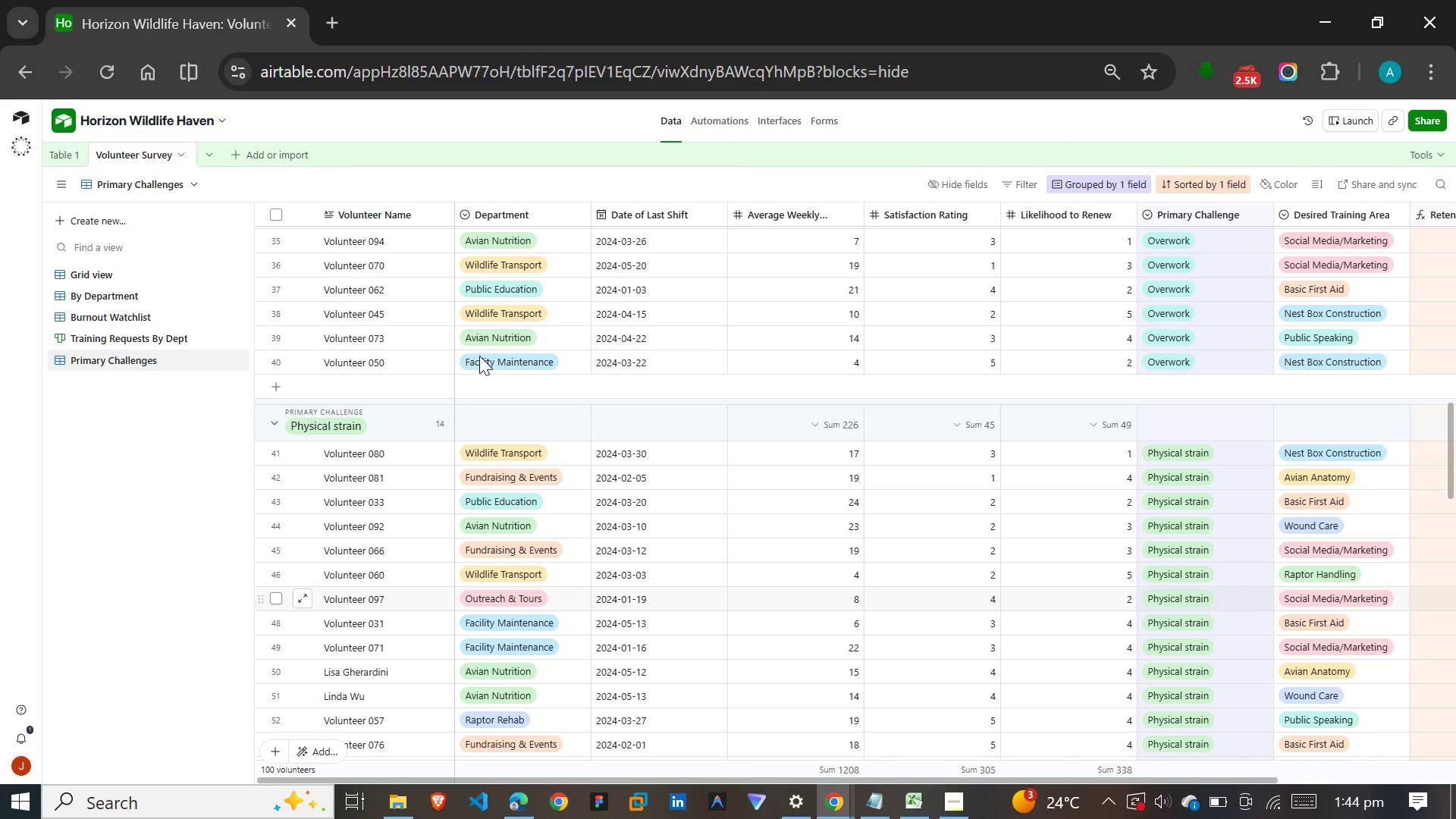 
scroll: coordinate [538, 311], scroll_direction: up, amount: 15.0
 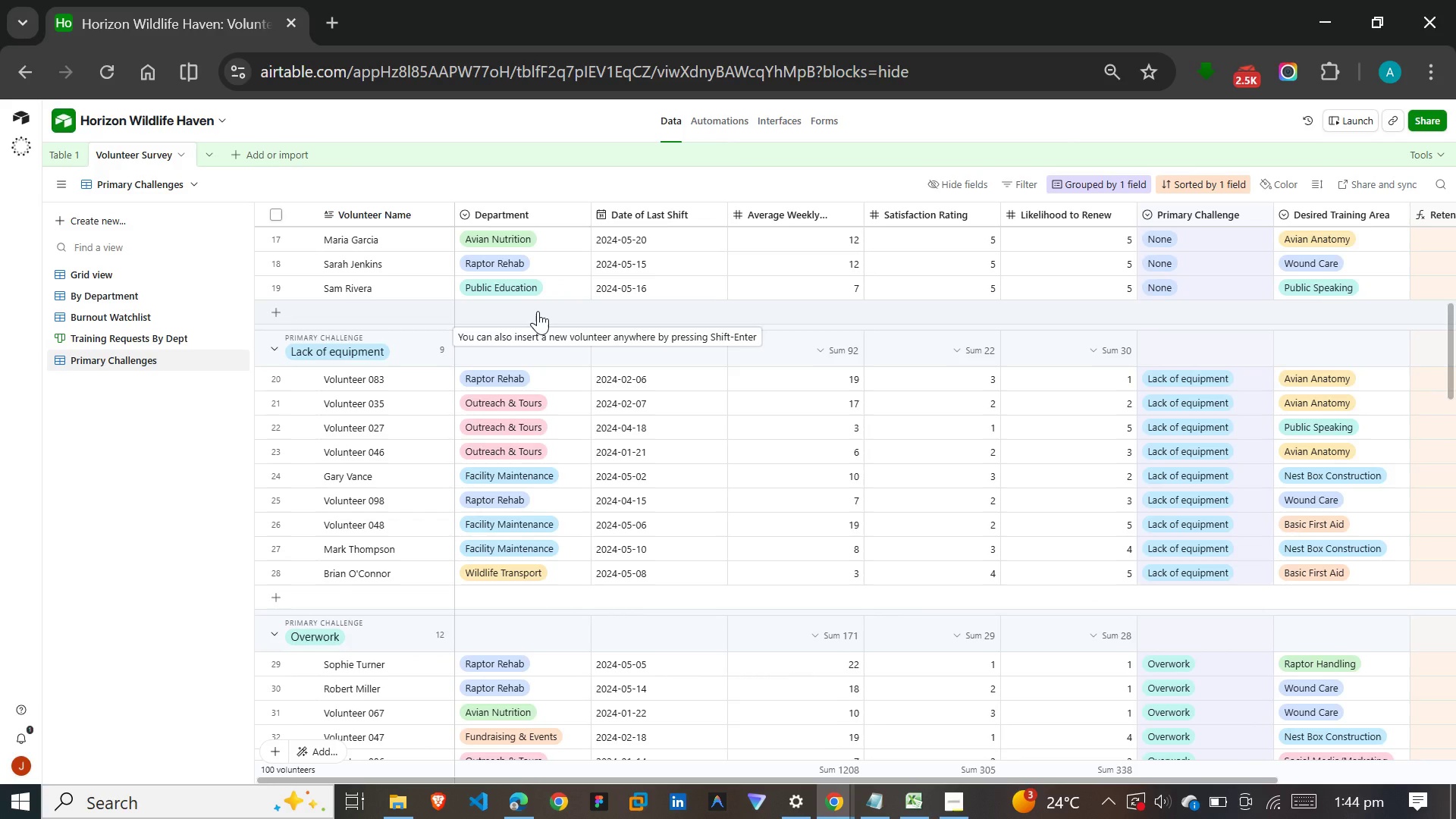 
wait(5.05)
 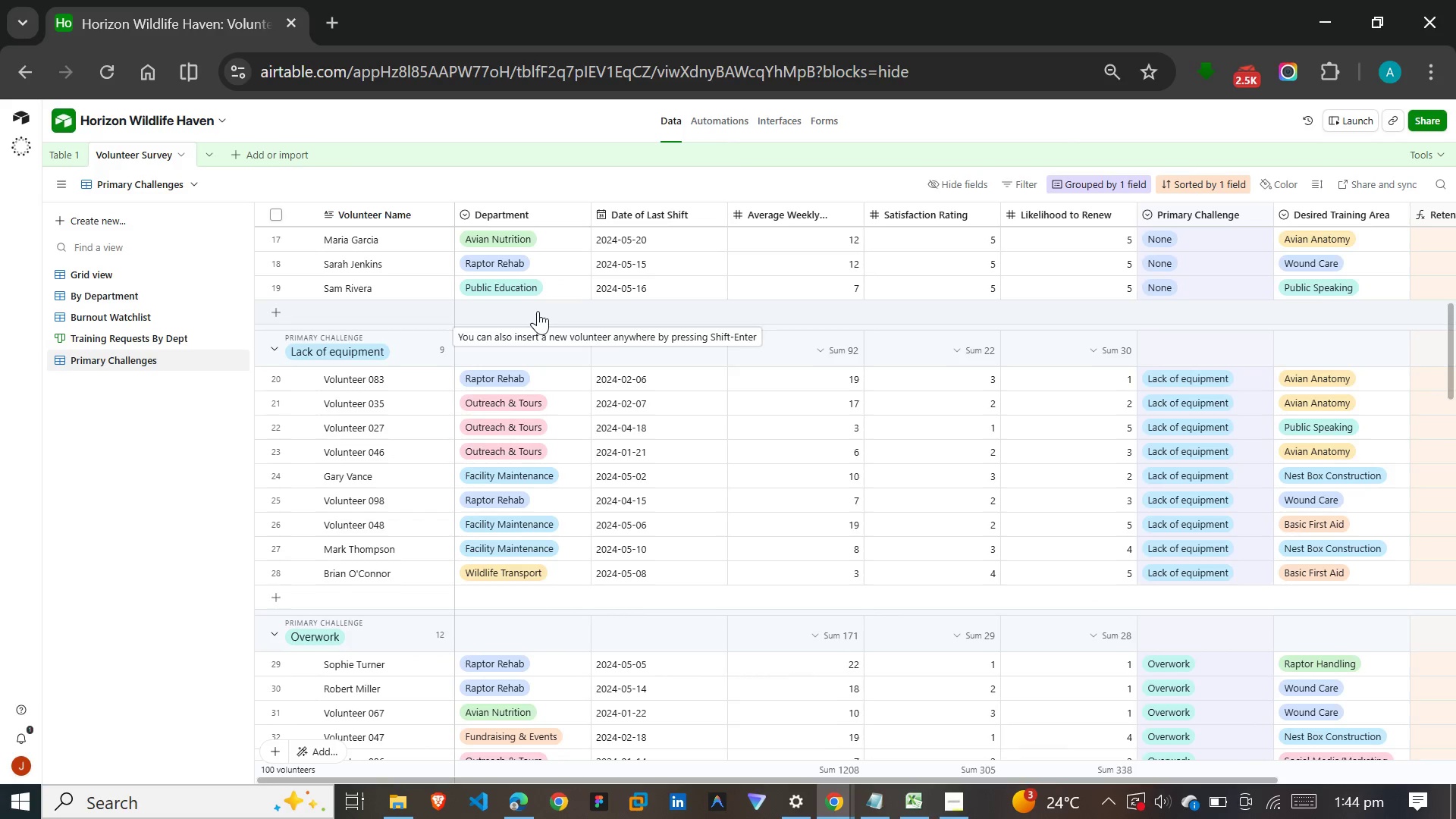 
left_click([767, 110])
 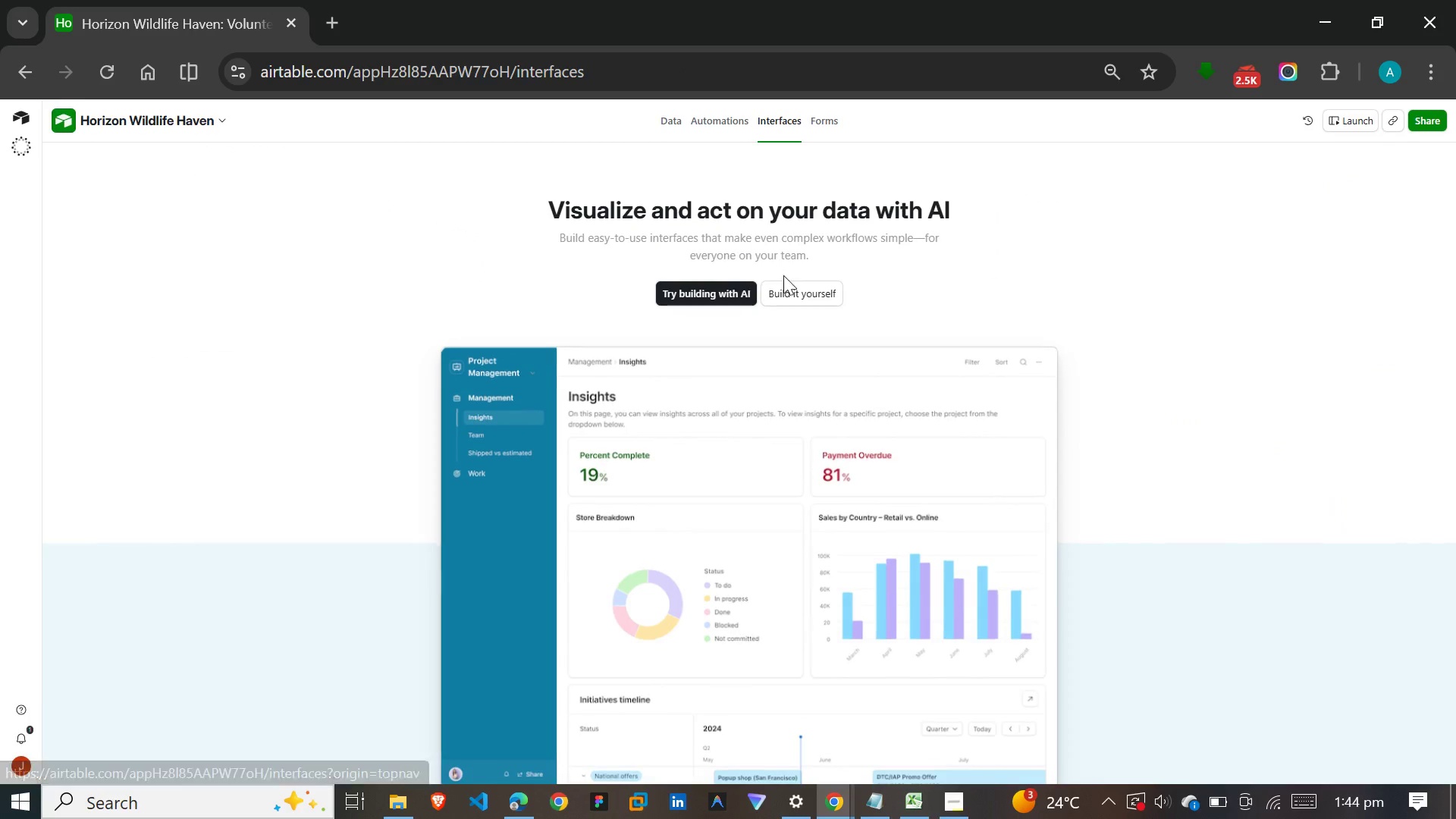 
left_click([787, 289])
 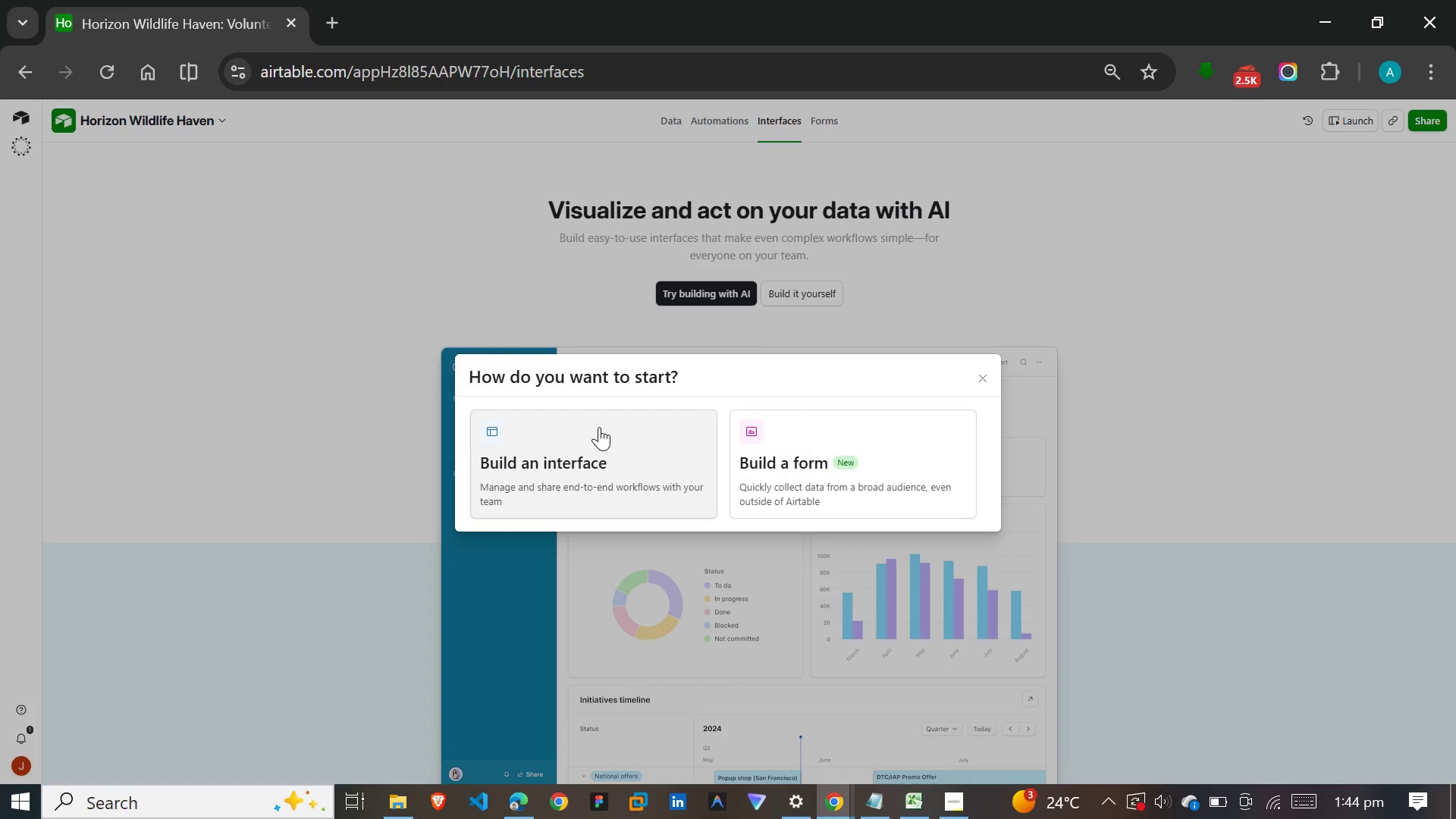 
left_click([599, 427])
 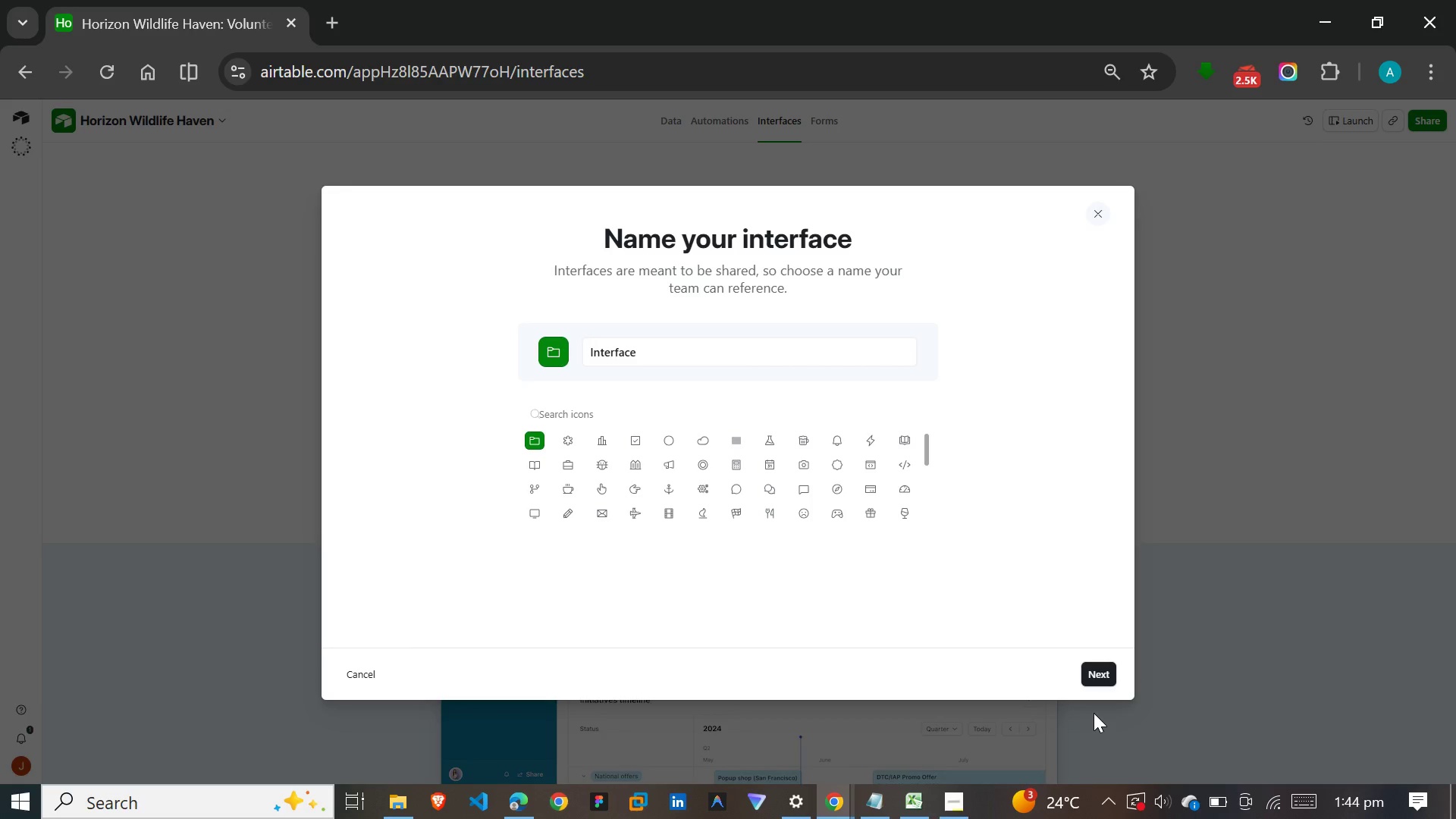 
left_click([1094, 669])
 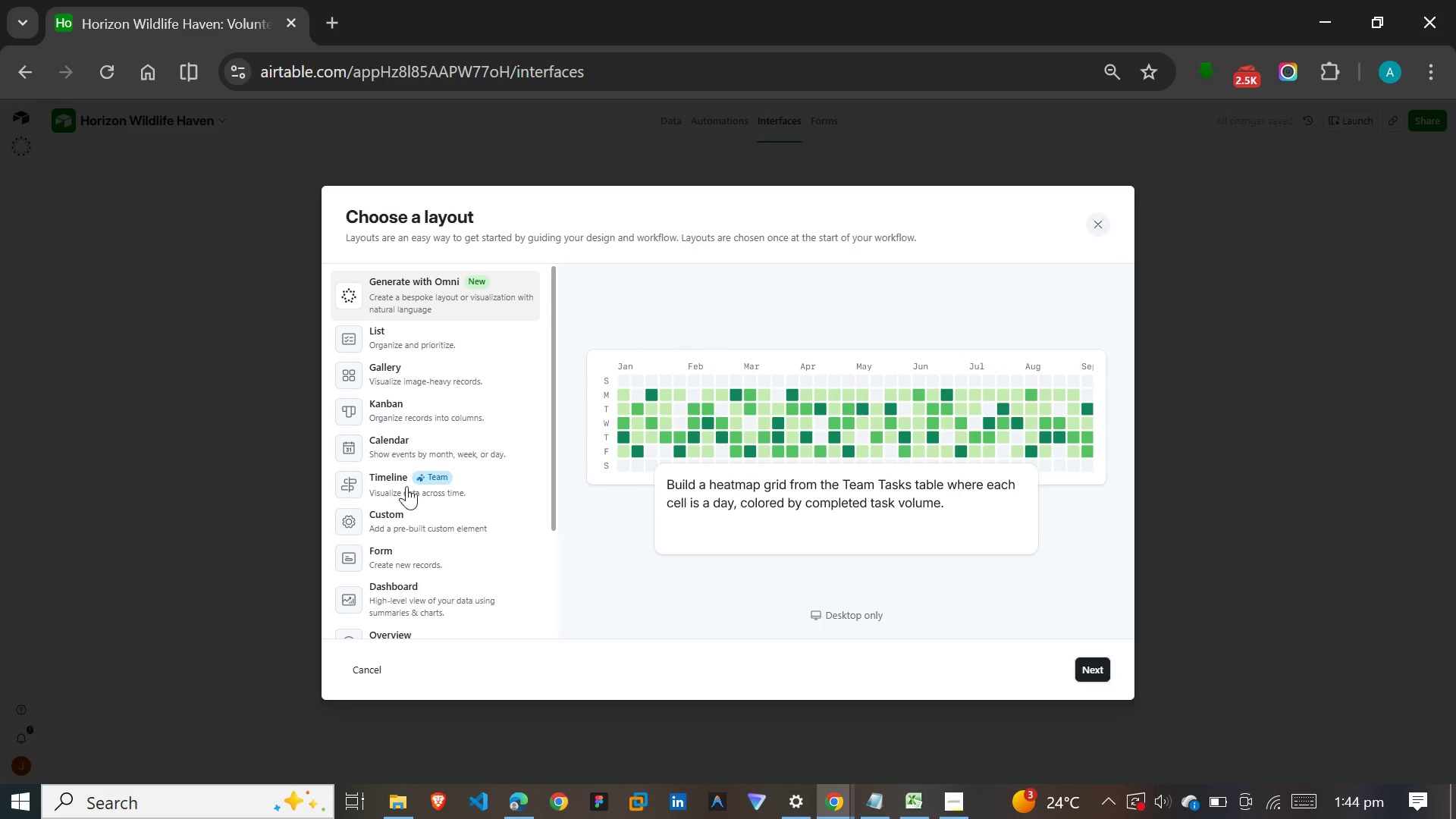 
scroll: coordinate [433, 455], scroll_direction: down, amount: 10.0
 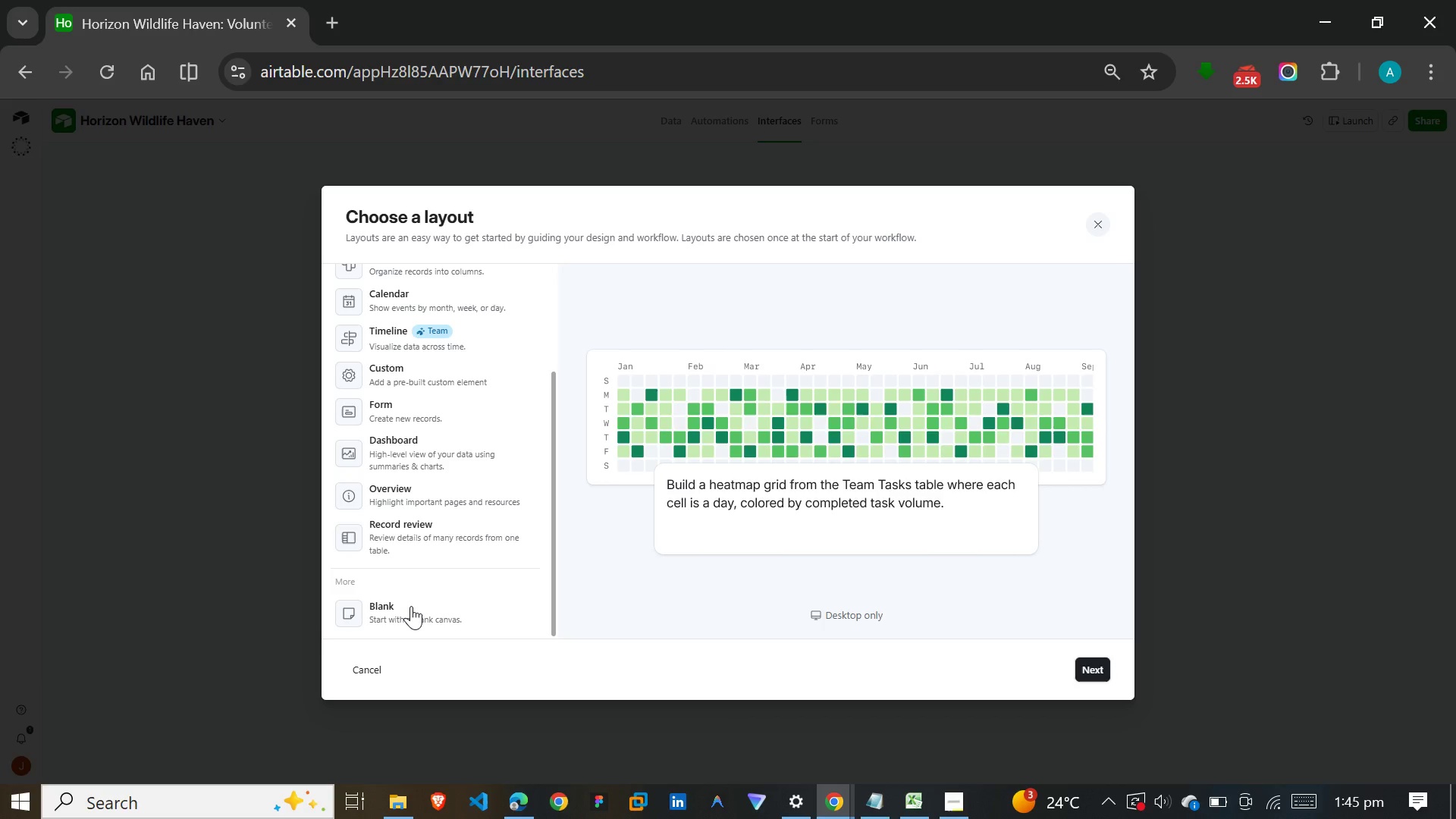 
wait(59.79)
 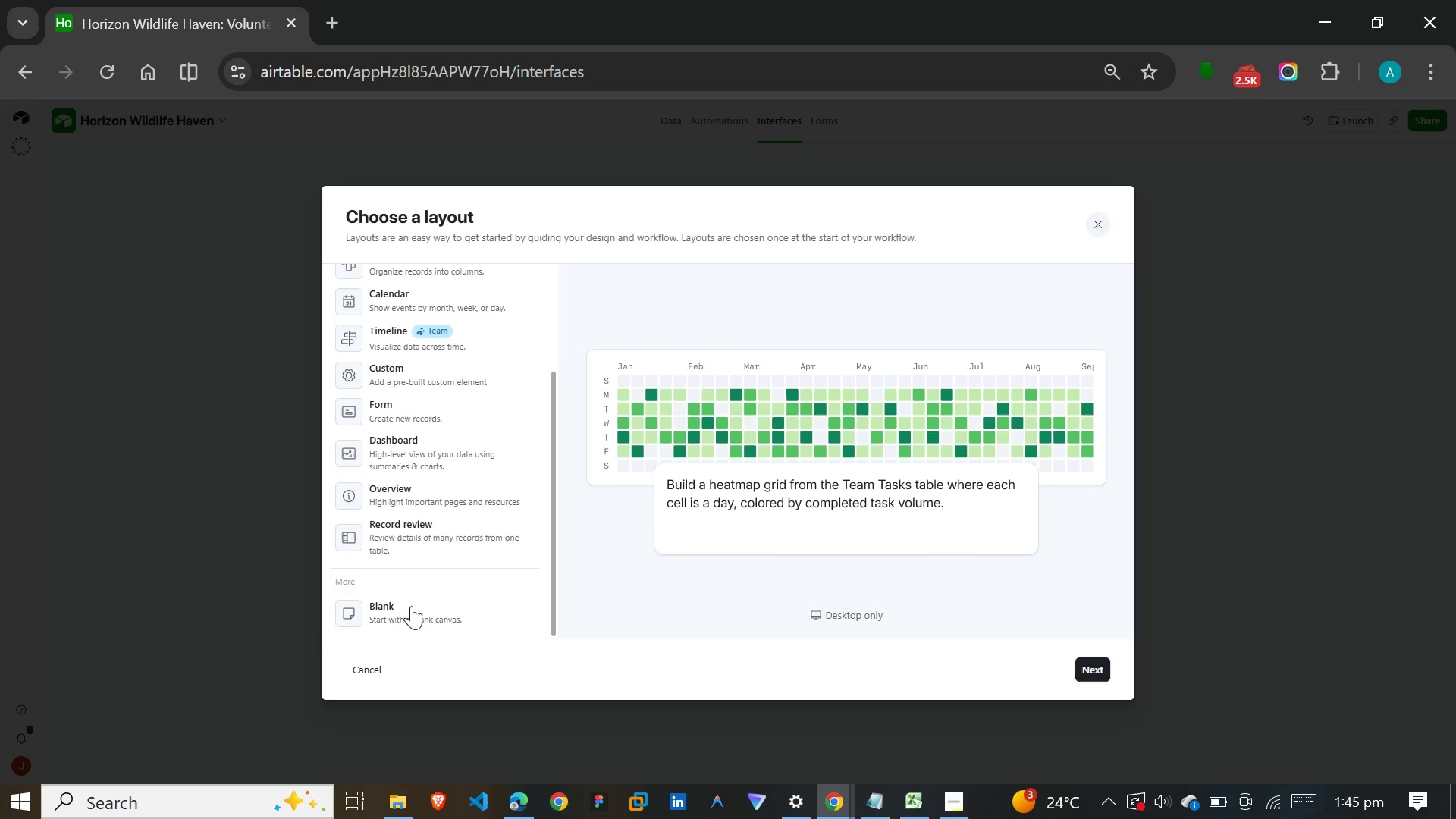 
left_click([411, 606])
 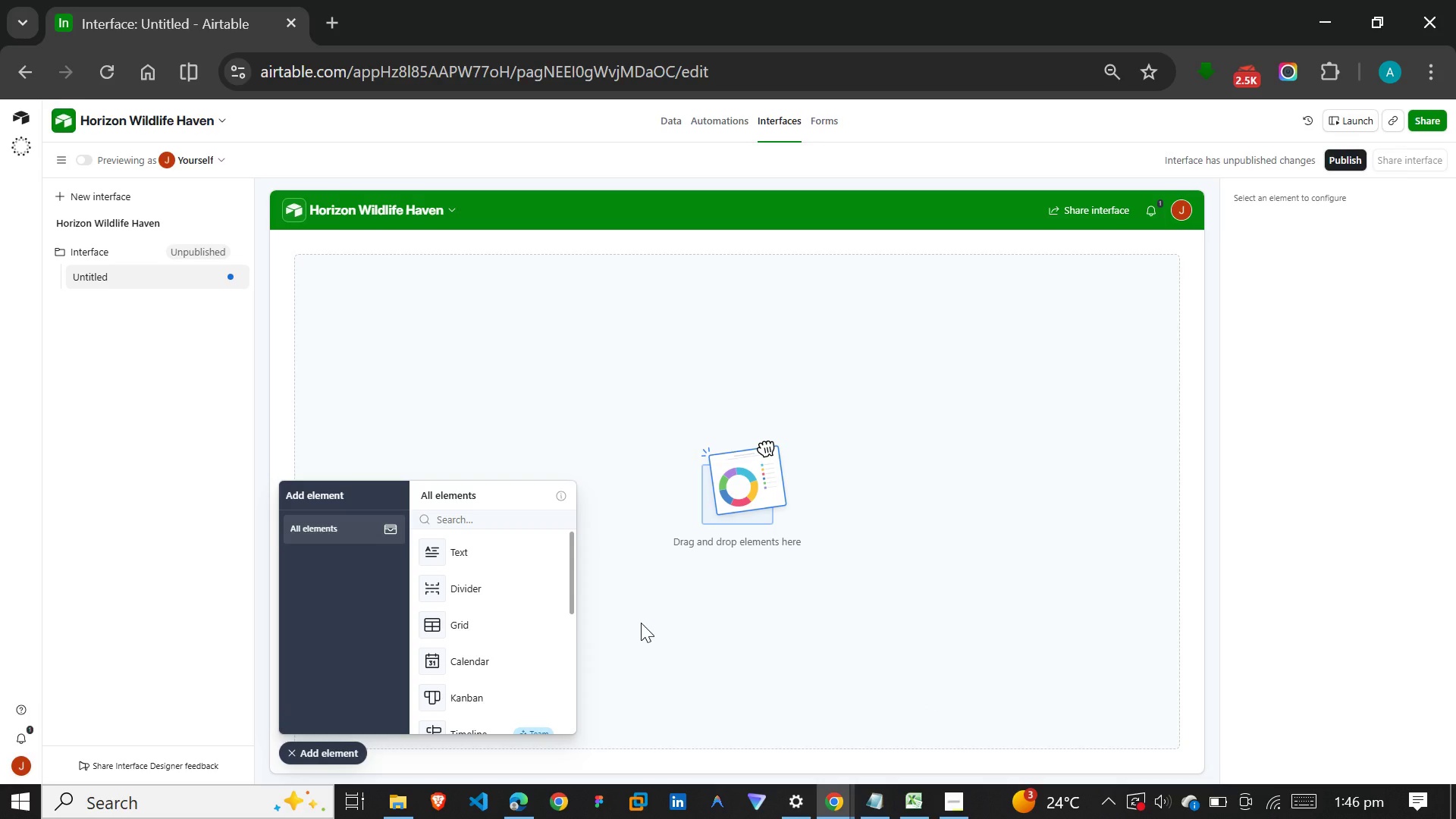 
wait(18.94)
 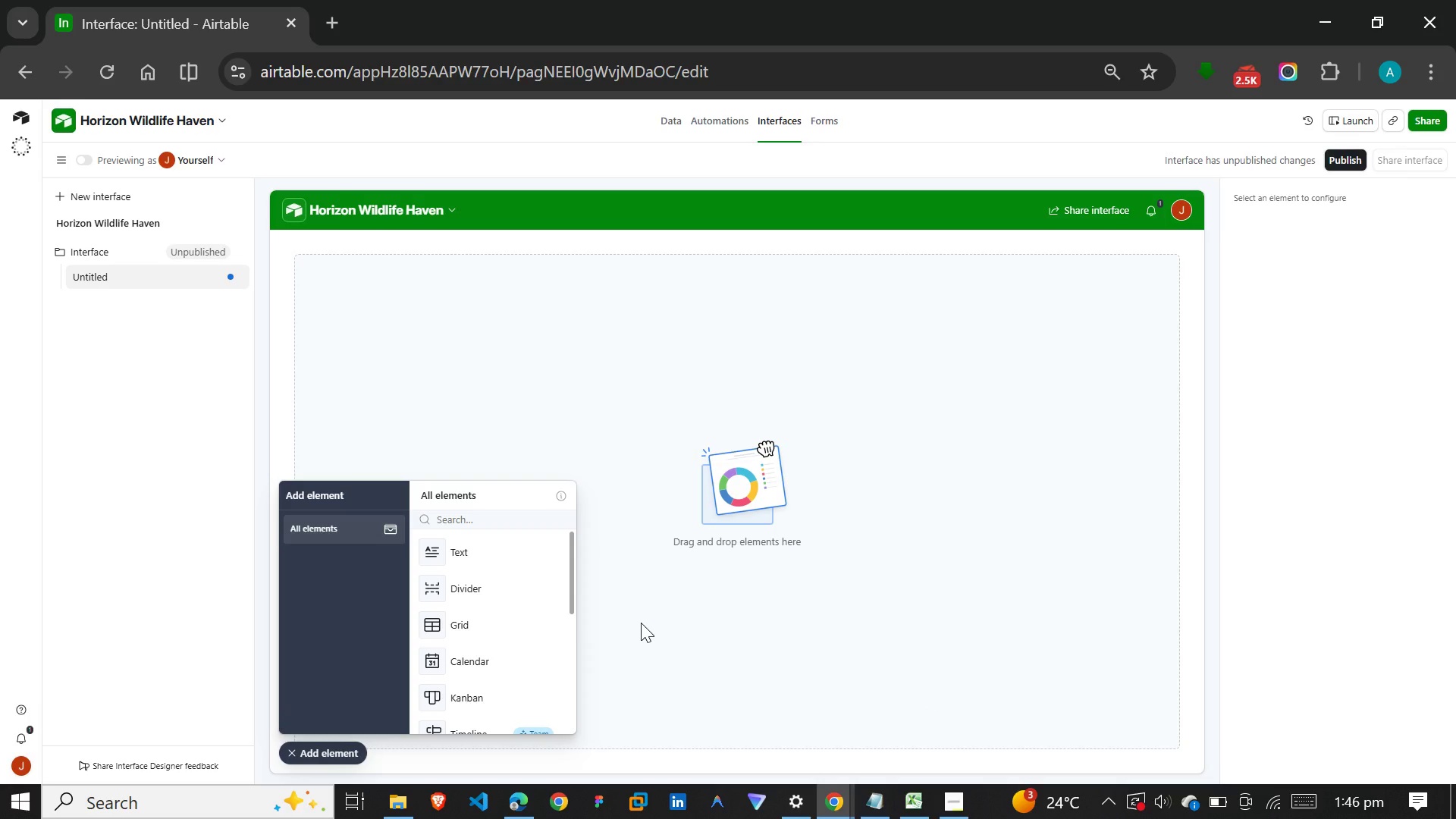 
scroll: coordinate [507, 636], scroll_direction: down, amount: 6.0
 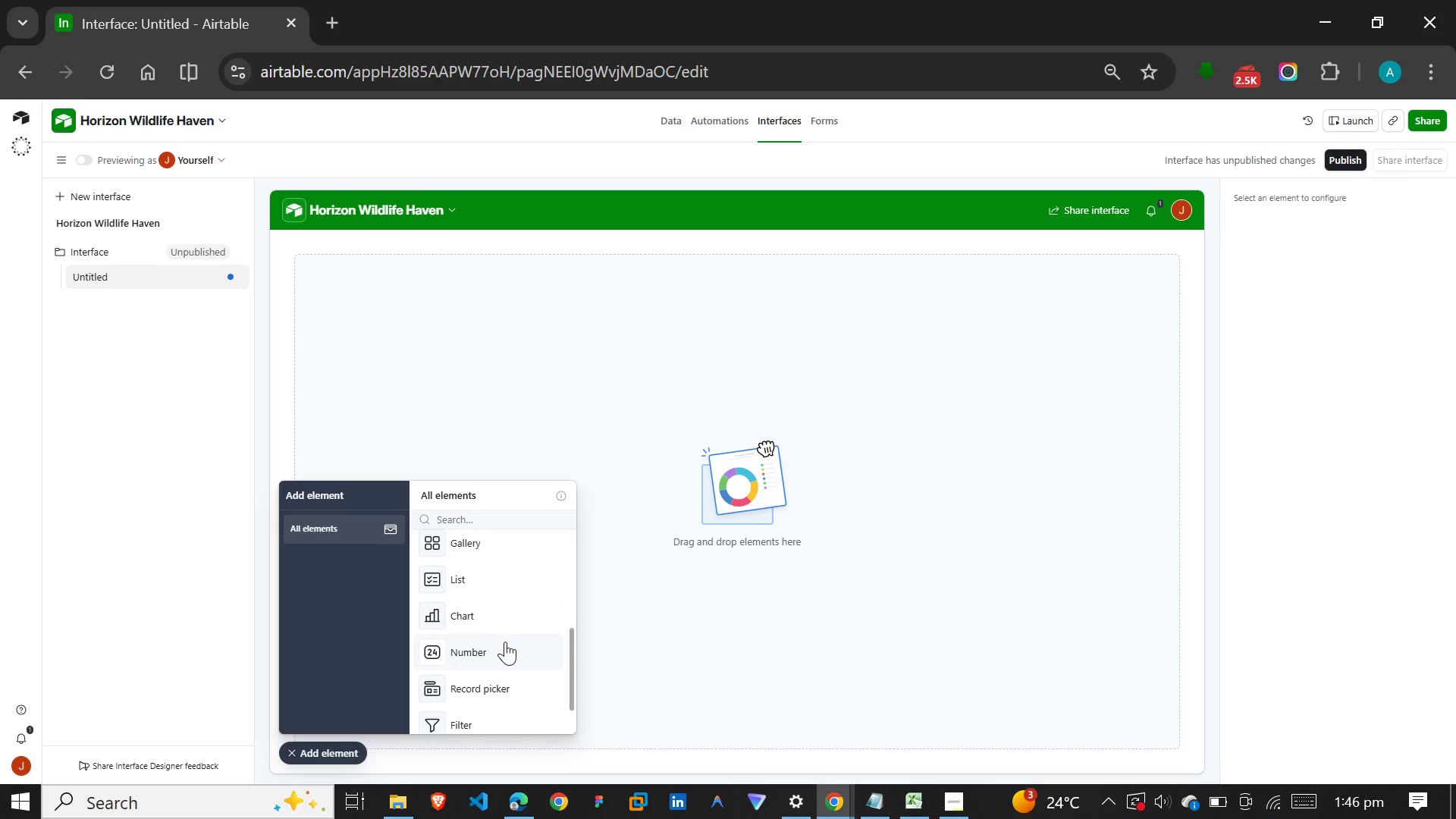 
left_click([505, 642])
 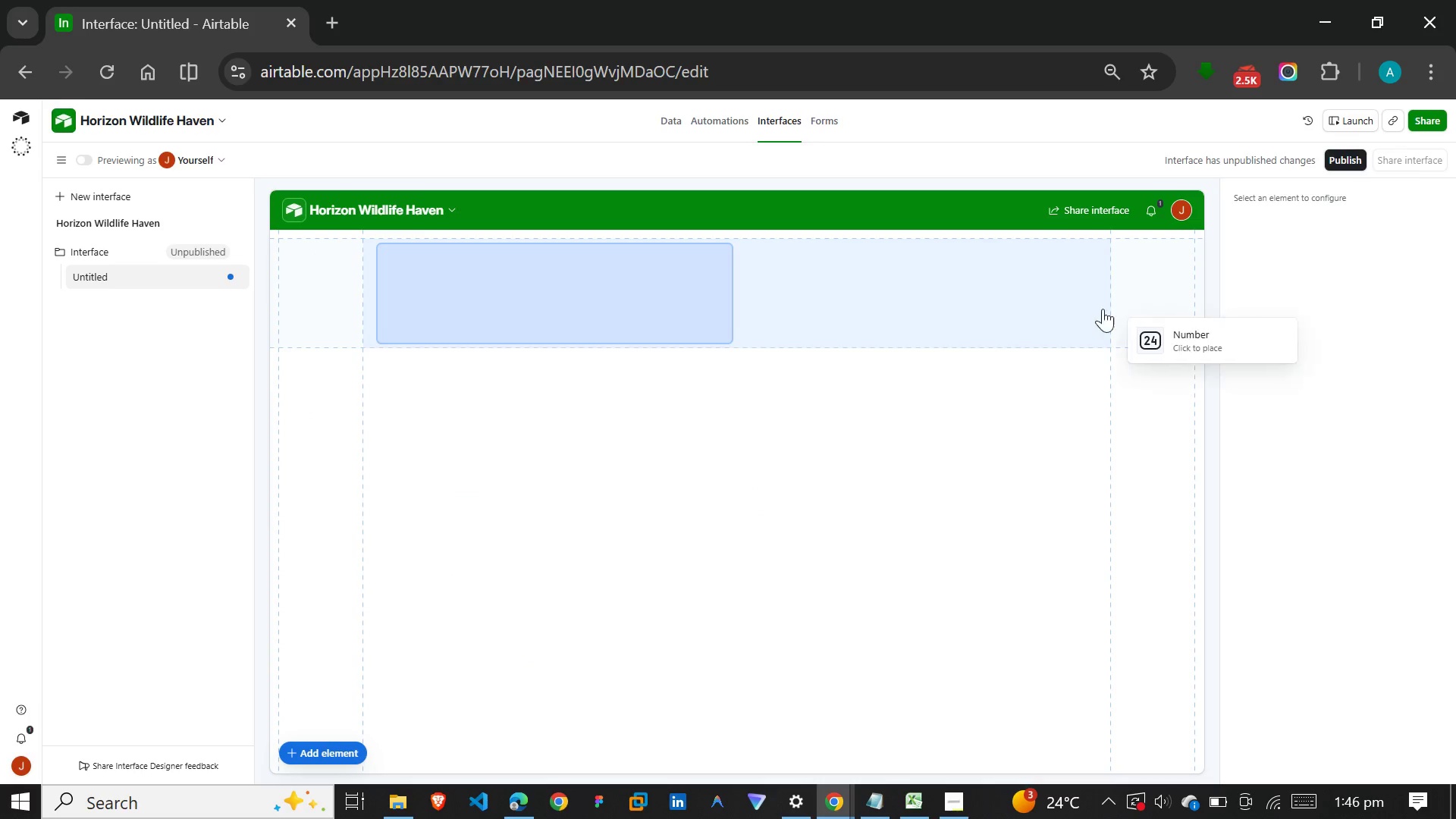 
left_click([959, 288])
 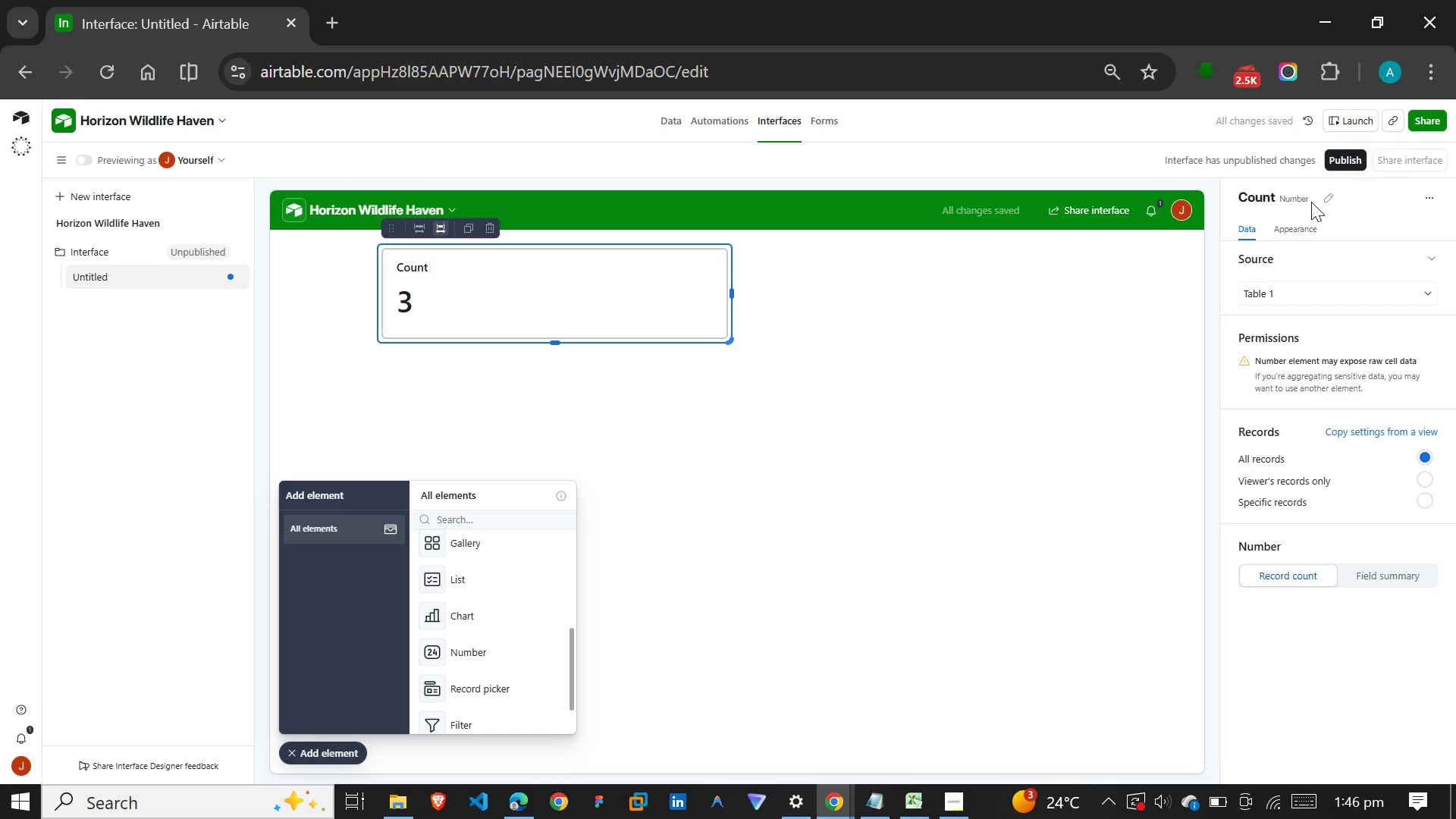 
left_click([1323, 202])
 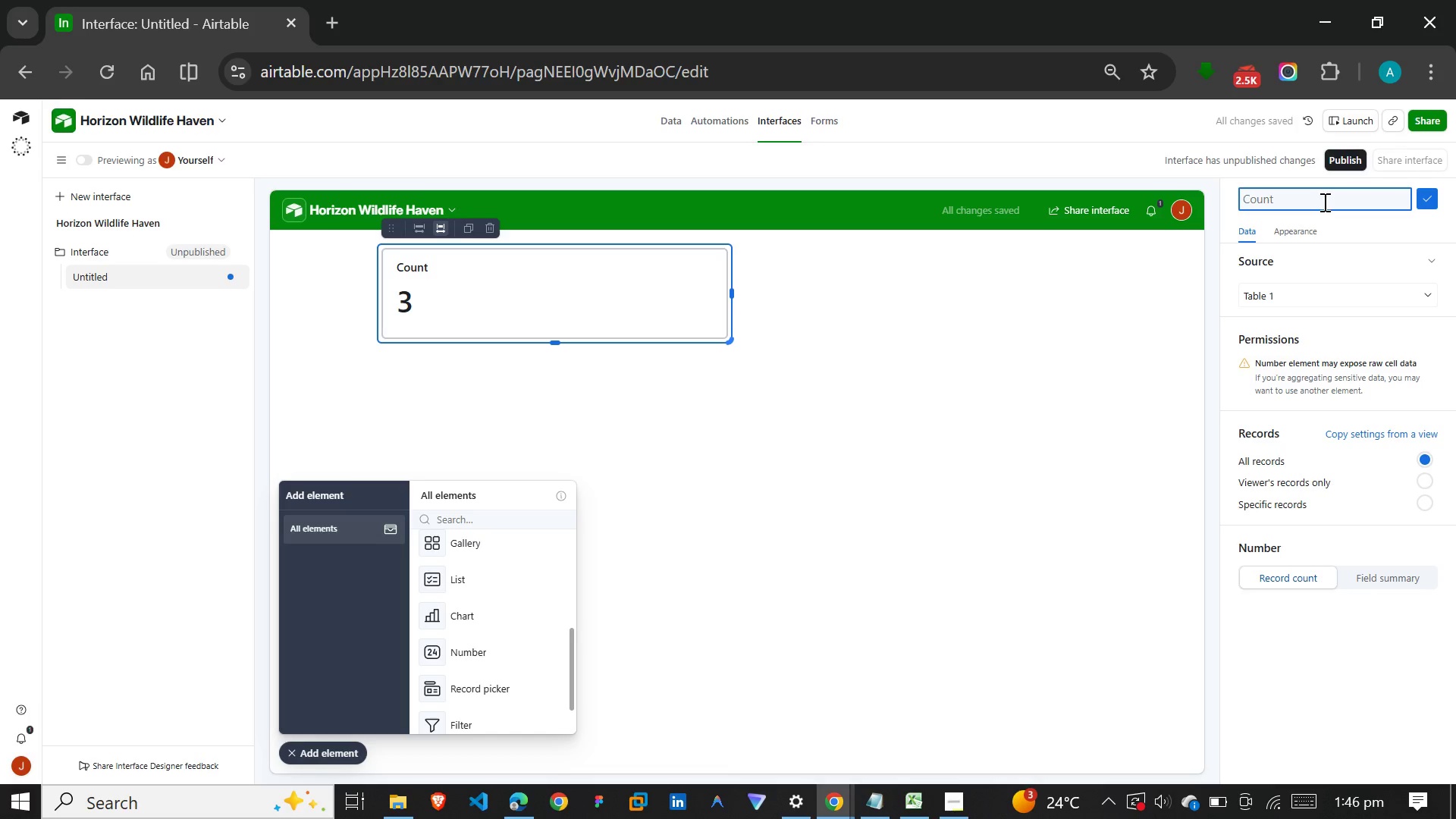 
type(Avg Retention Health Score)
 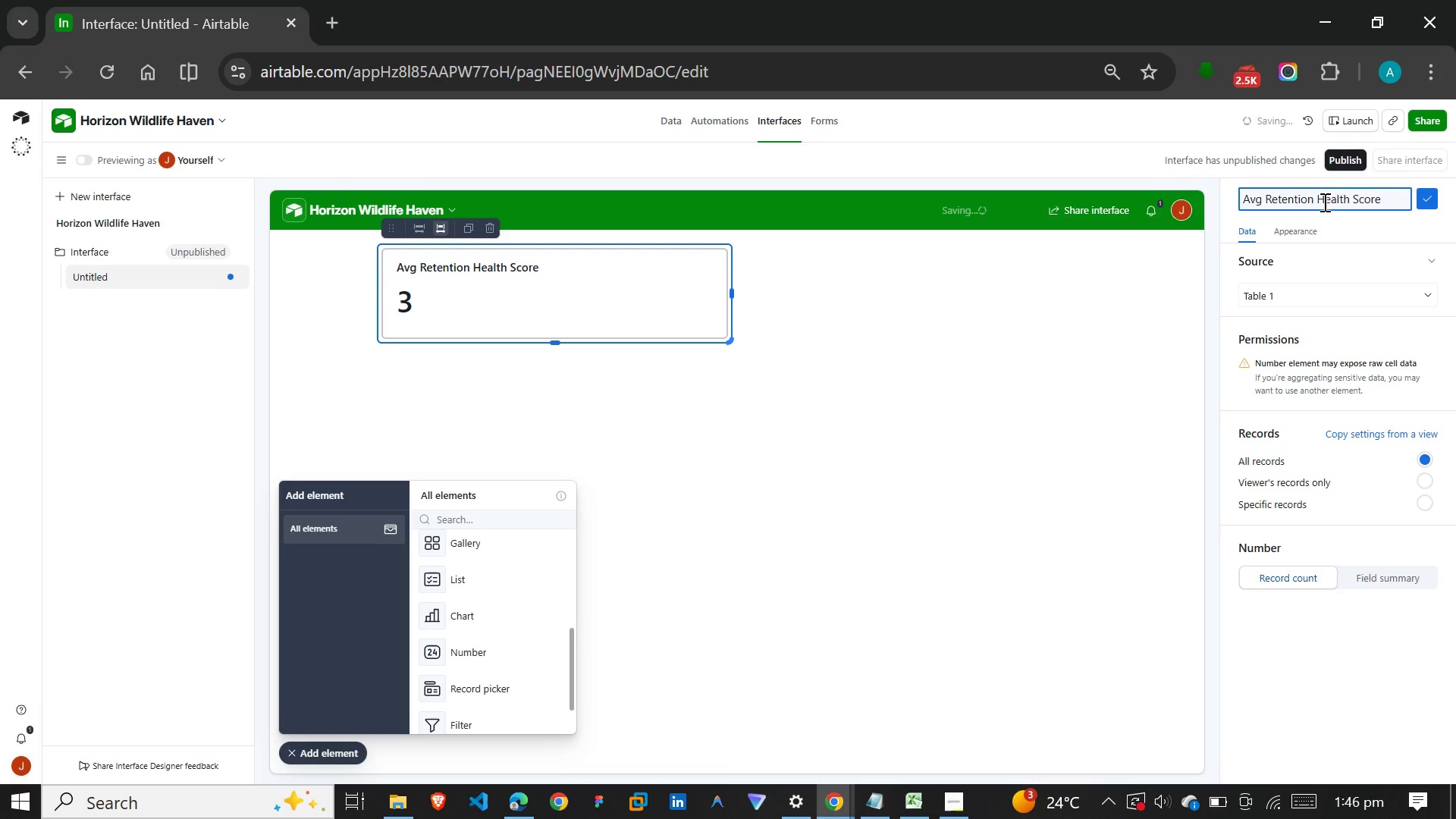 
wait(5.66)
 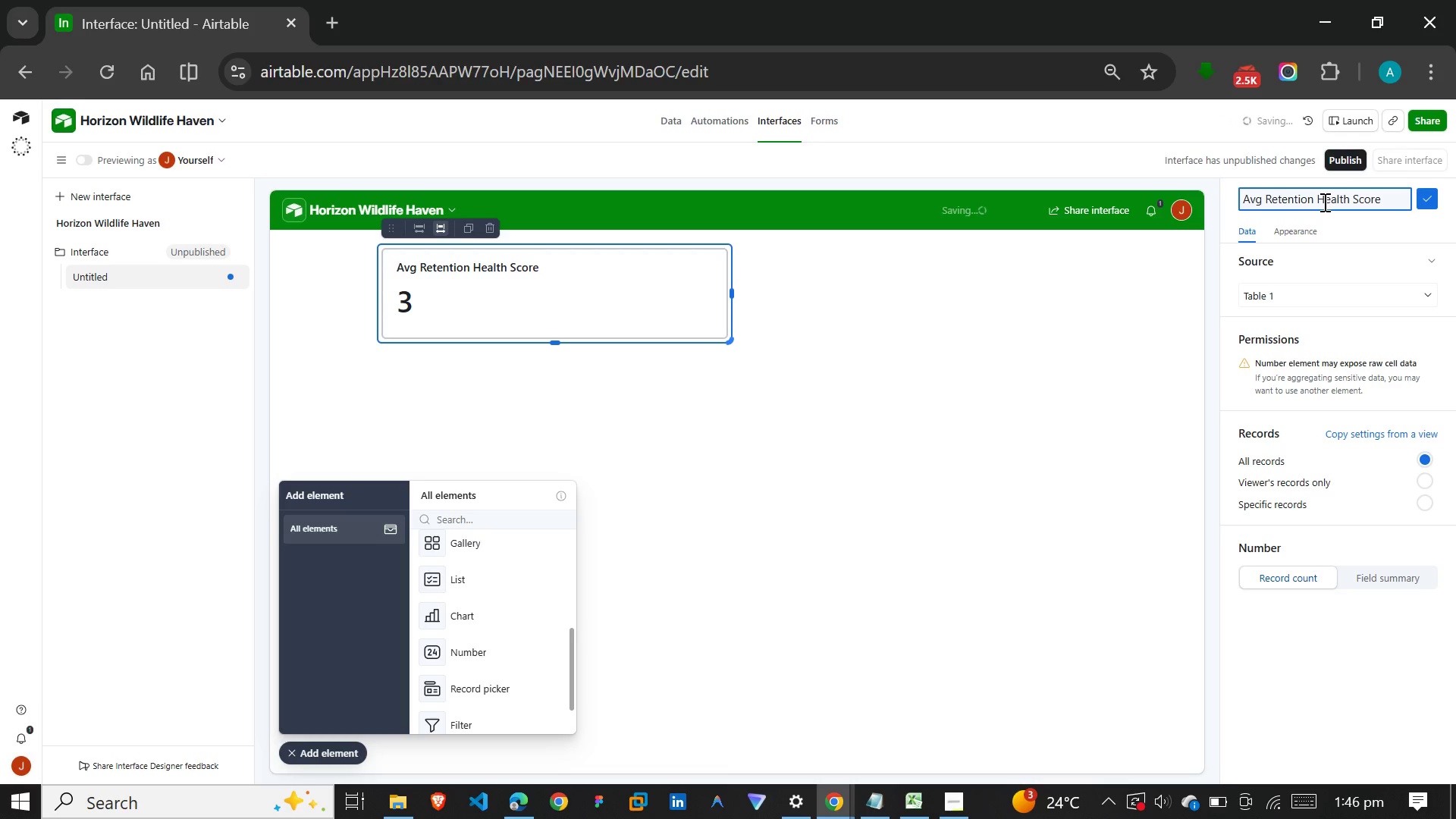 
left_click([1395, 284])
 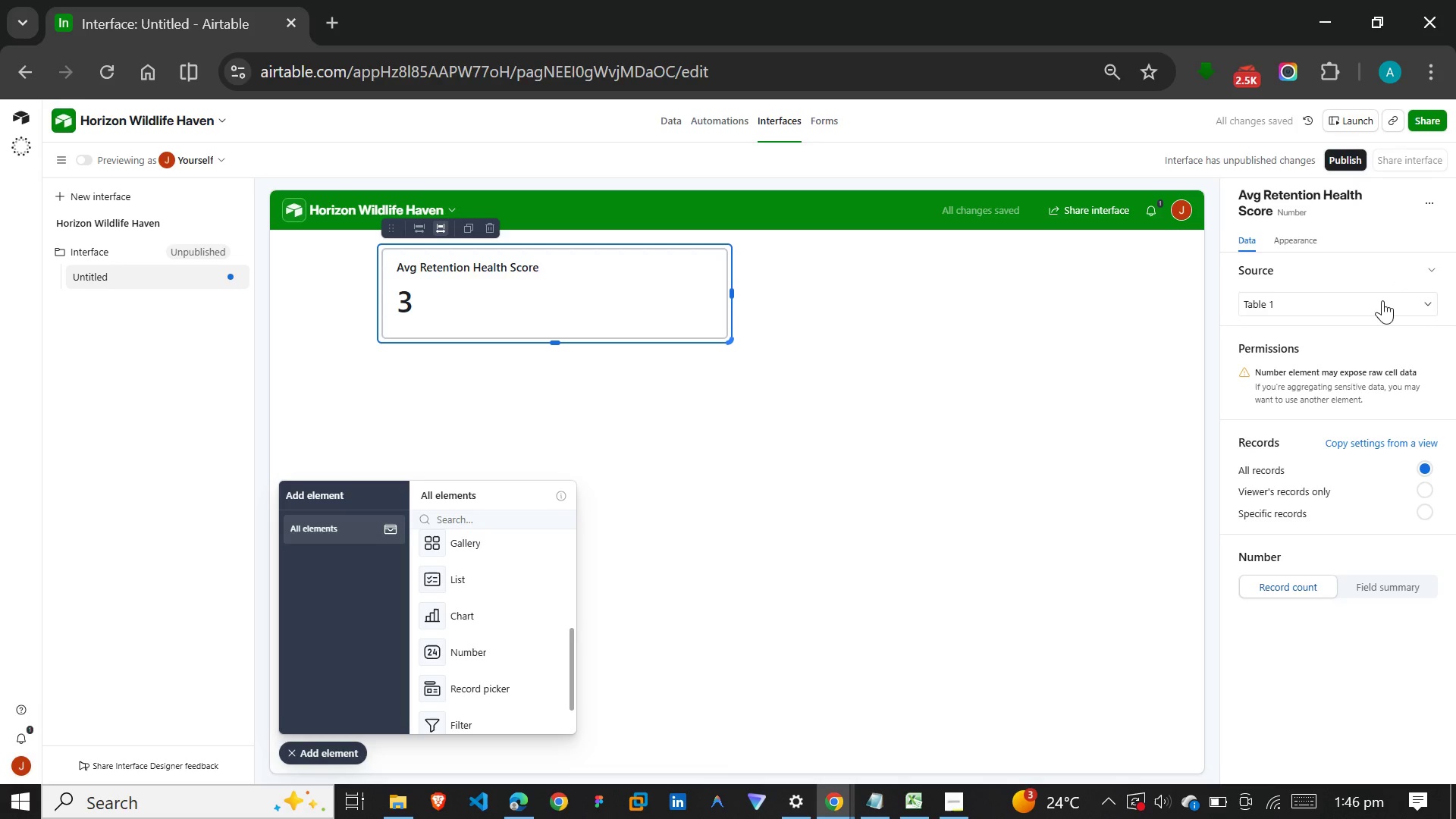 
left_click([1382, 300])
 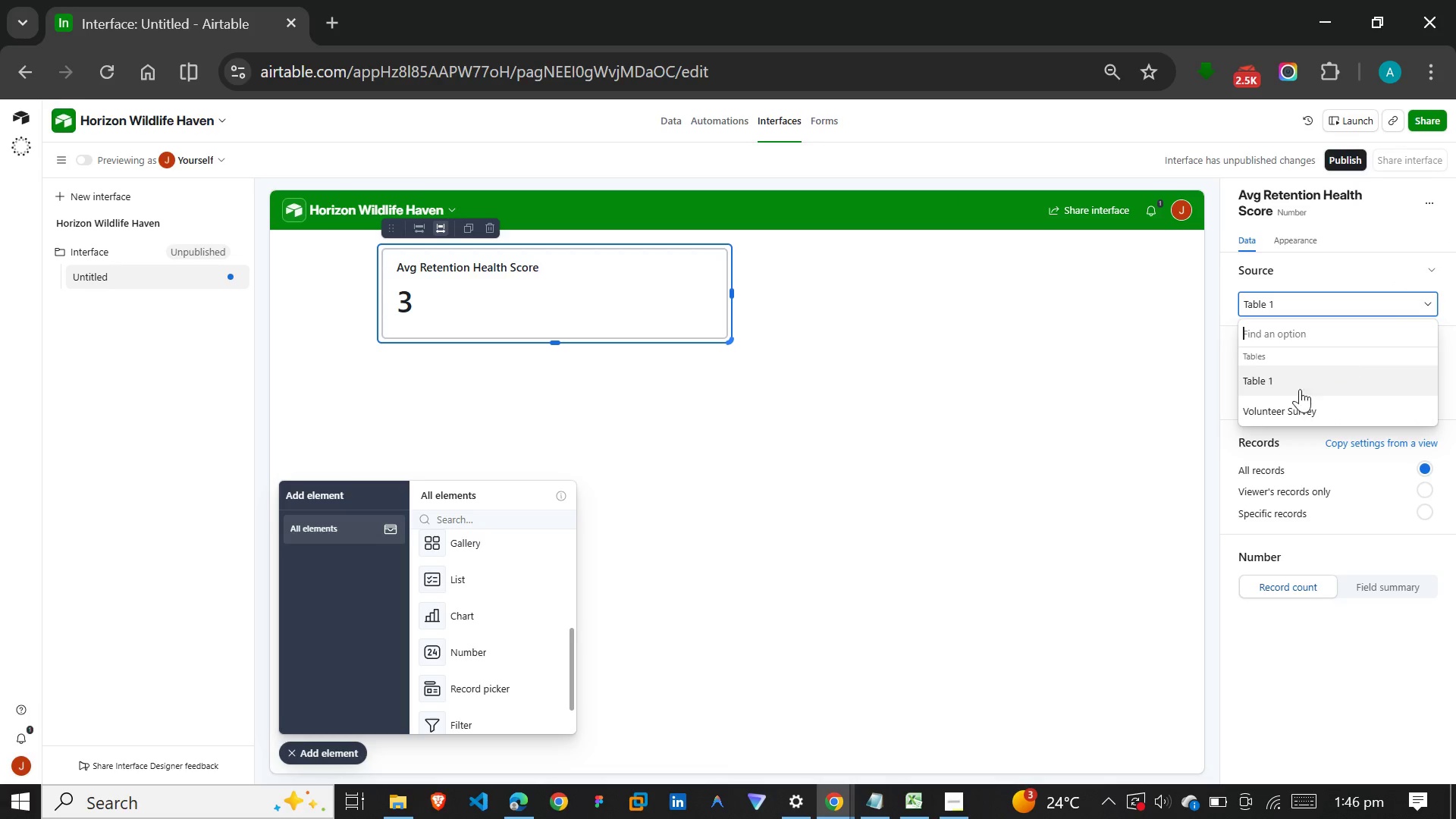 
left_click([1291, 410])
 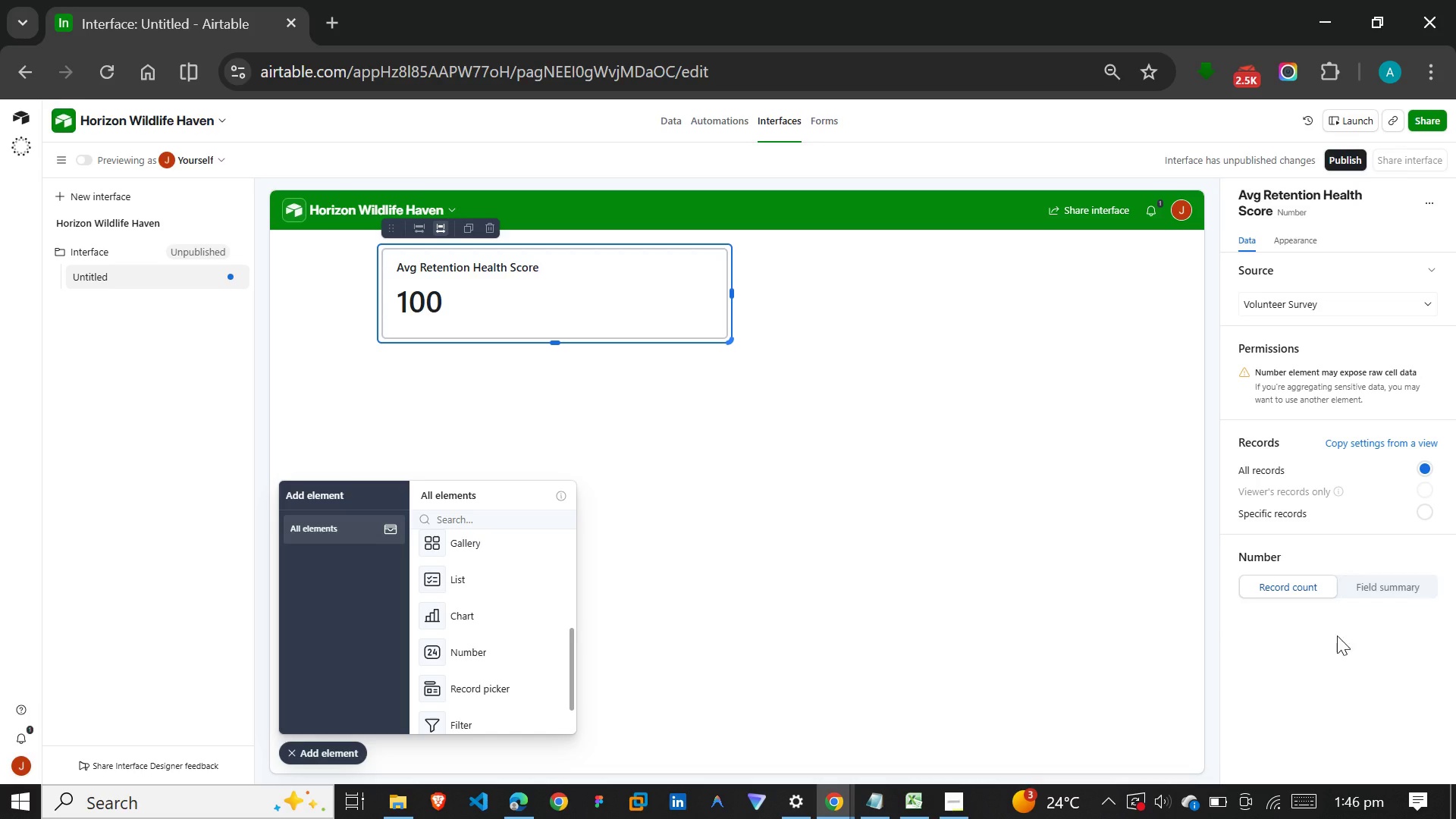 
wait(17.53)
 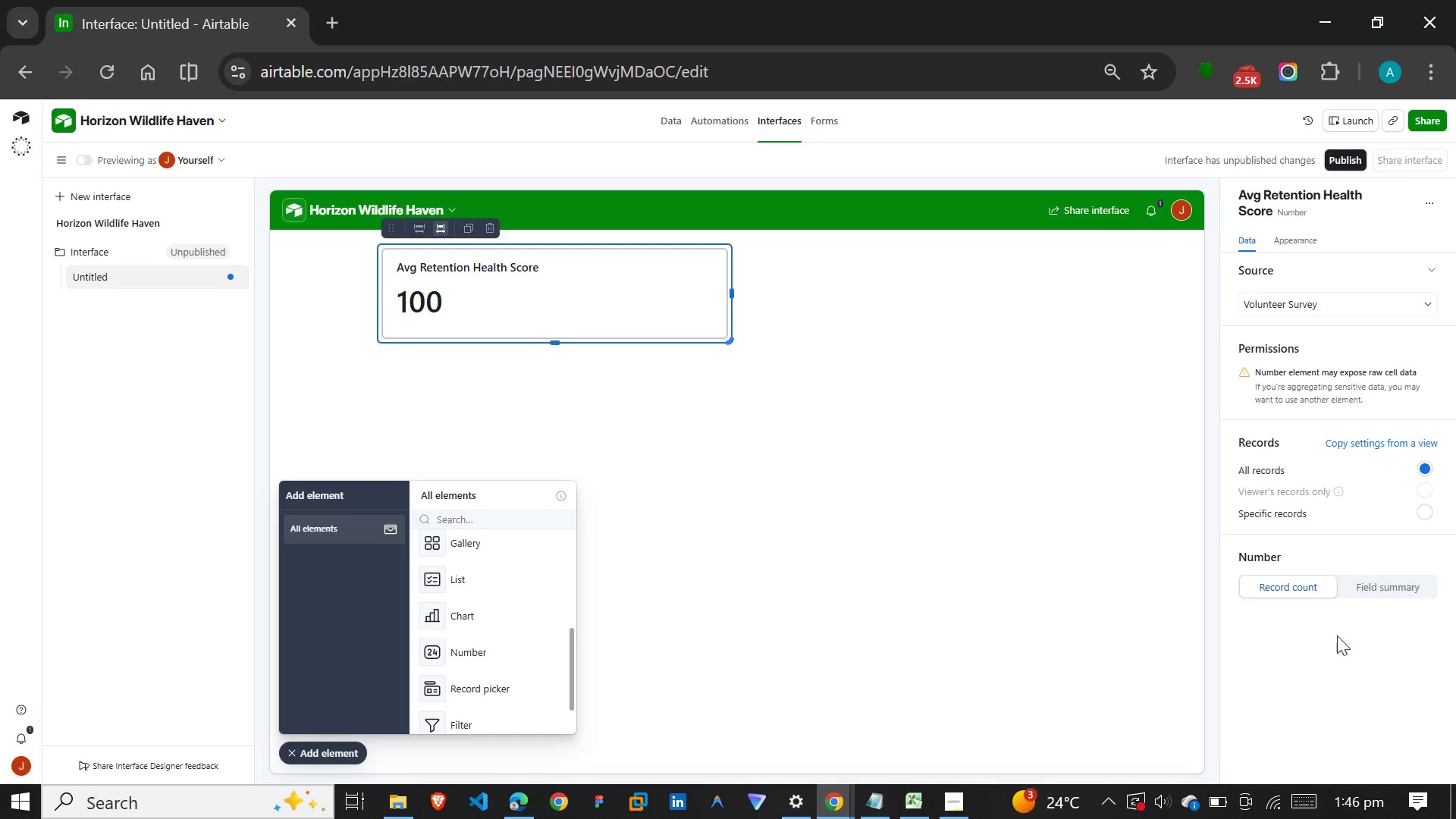 
left_click([1378, 588])
 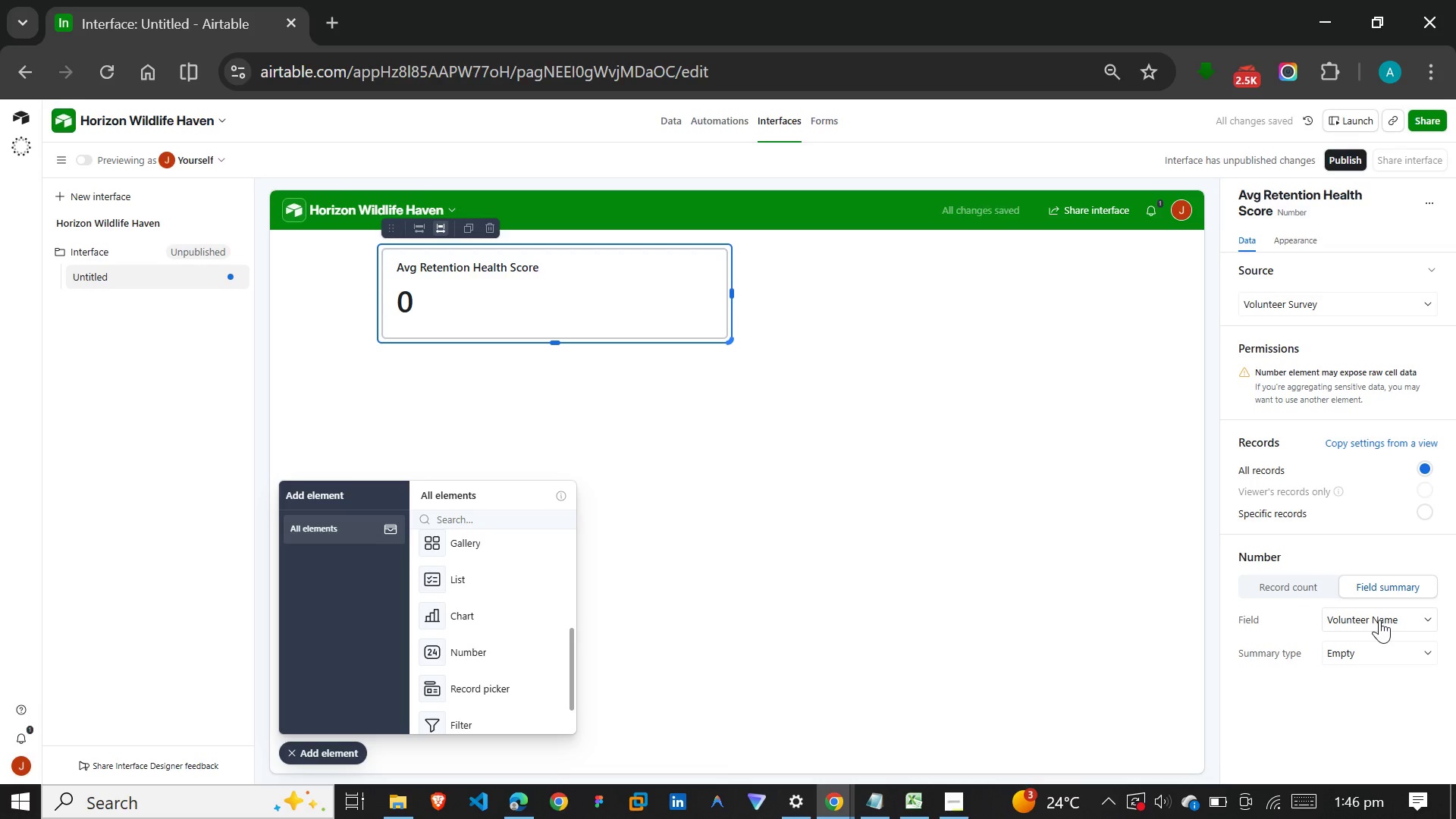 
left_click([1379, 620])
 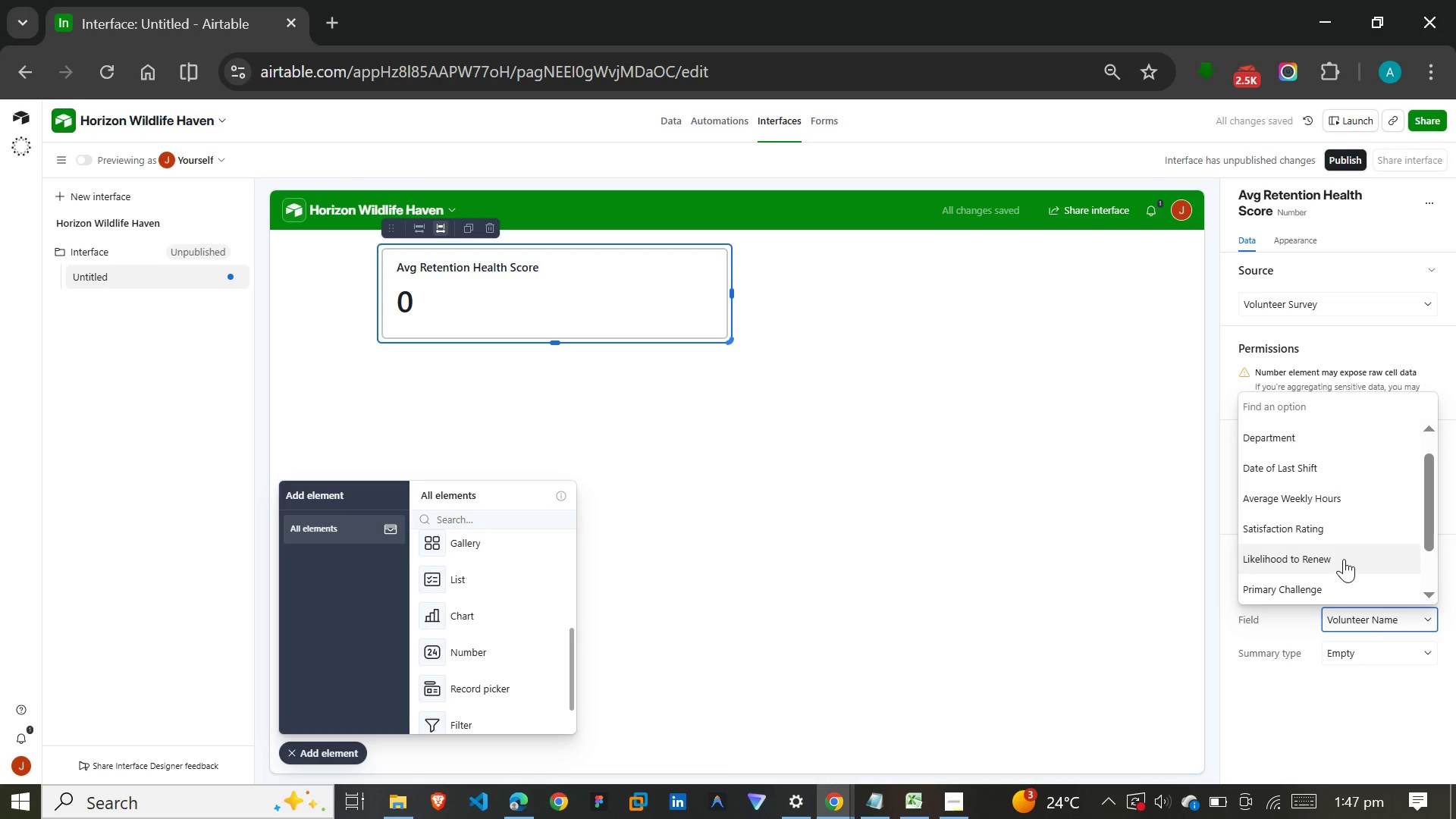 
scroll: coordinate [1344, 536], scroll_direction: down, amount: 5.0
 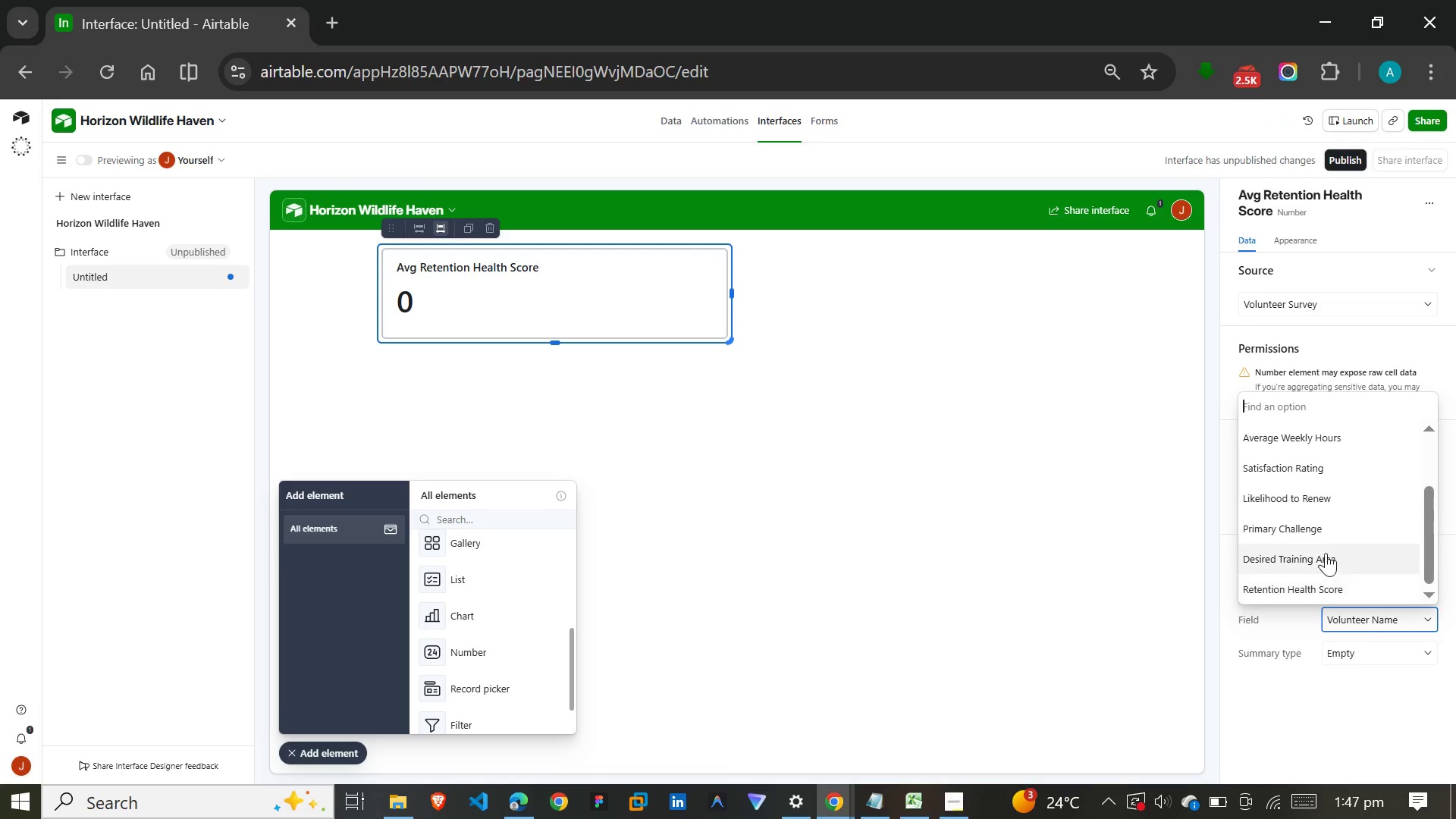 
scroll: coordinate [1301, 521], scroll_direction: up, amount: 3.0
 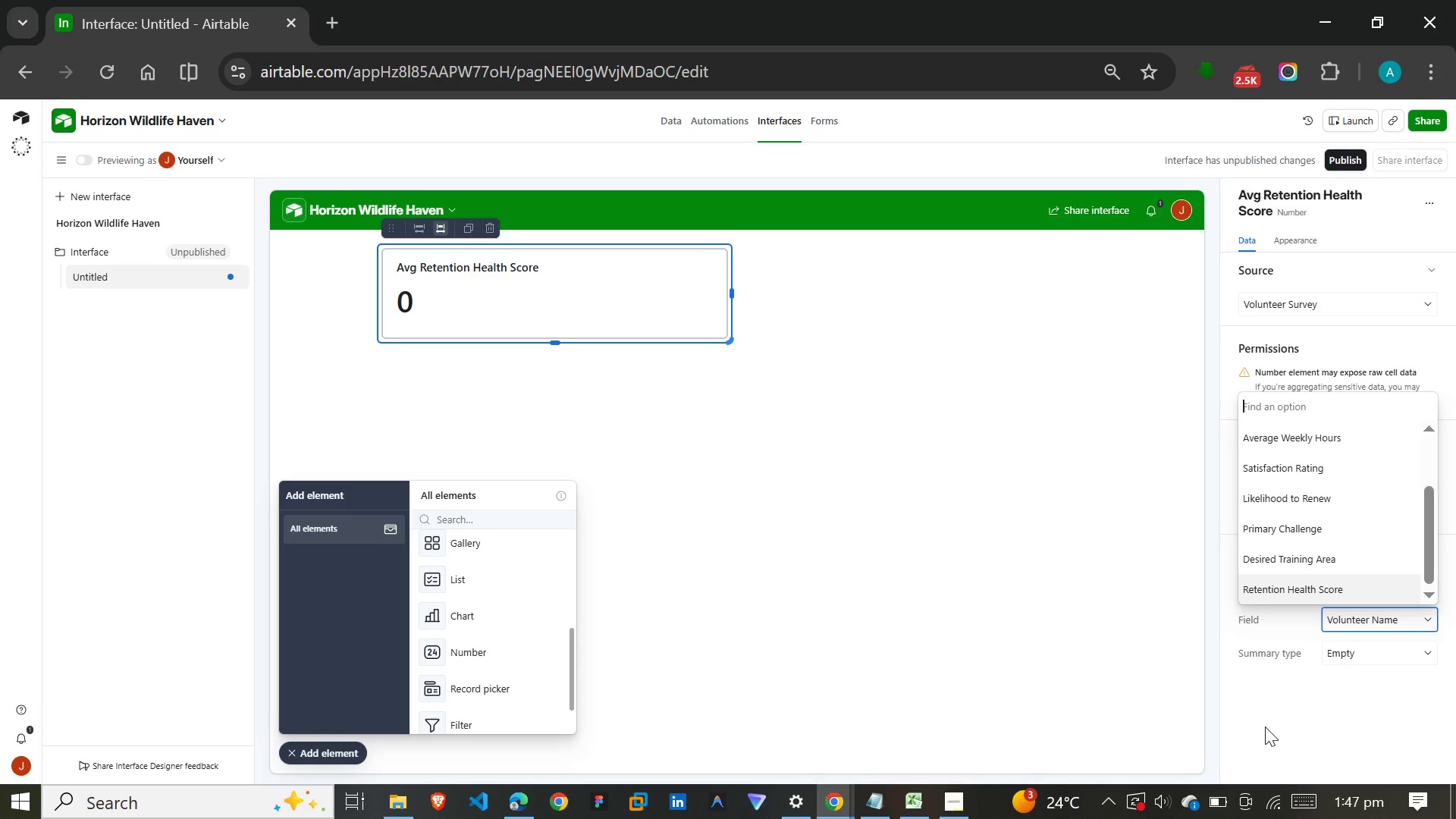 
left_click([1265, 726])
 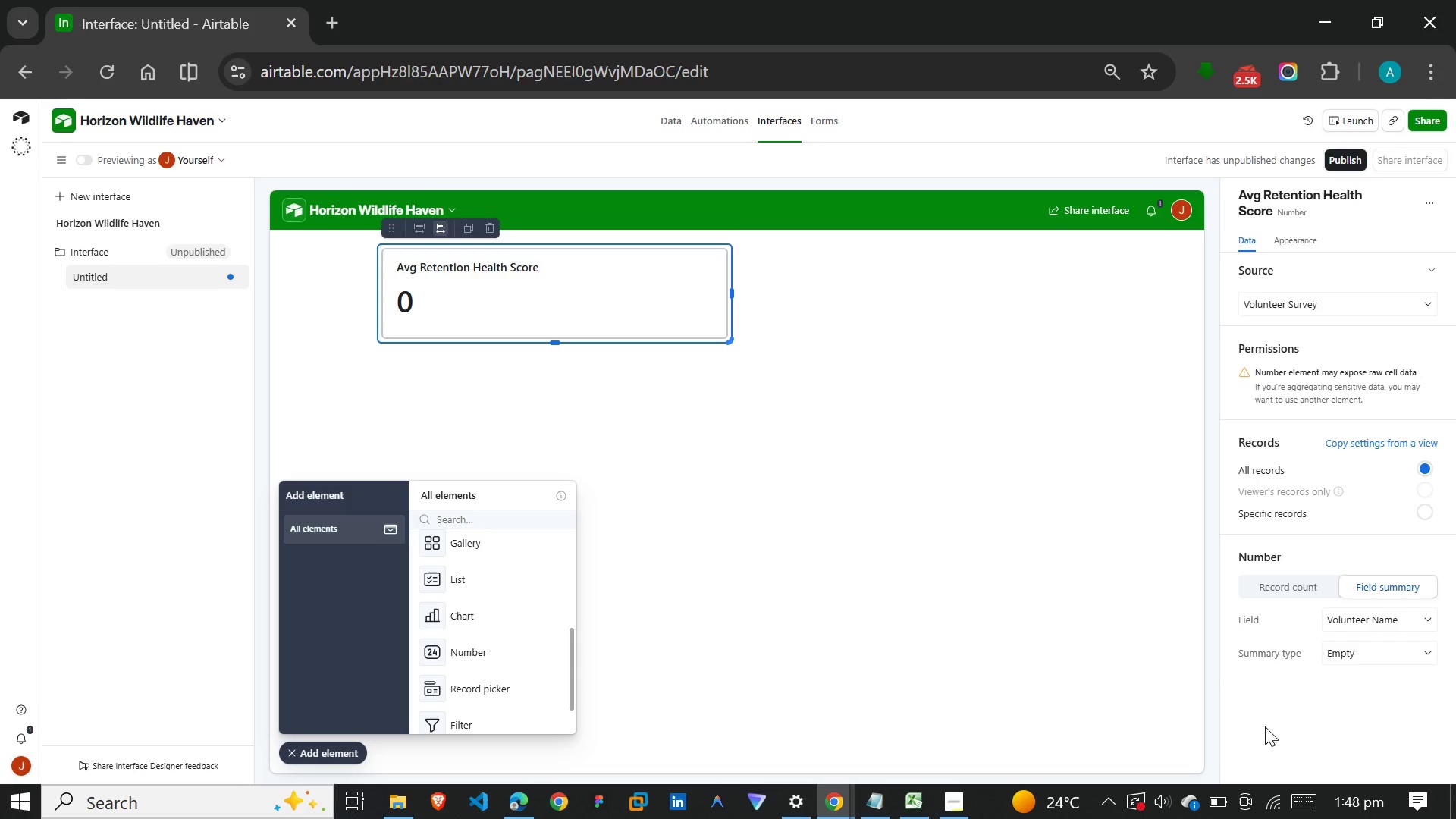 
wait(63.31)
 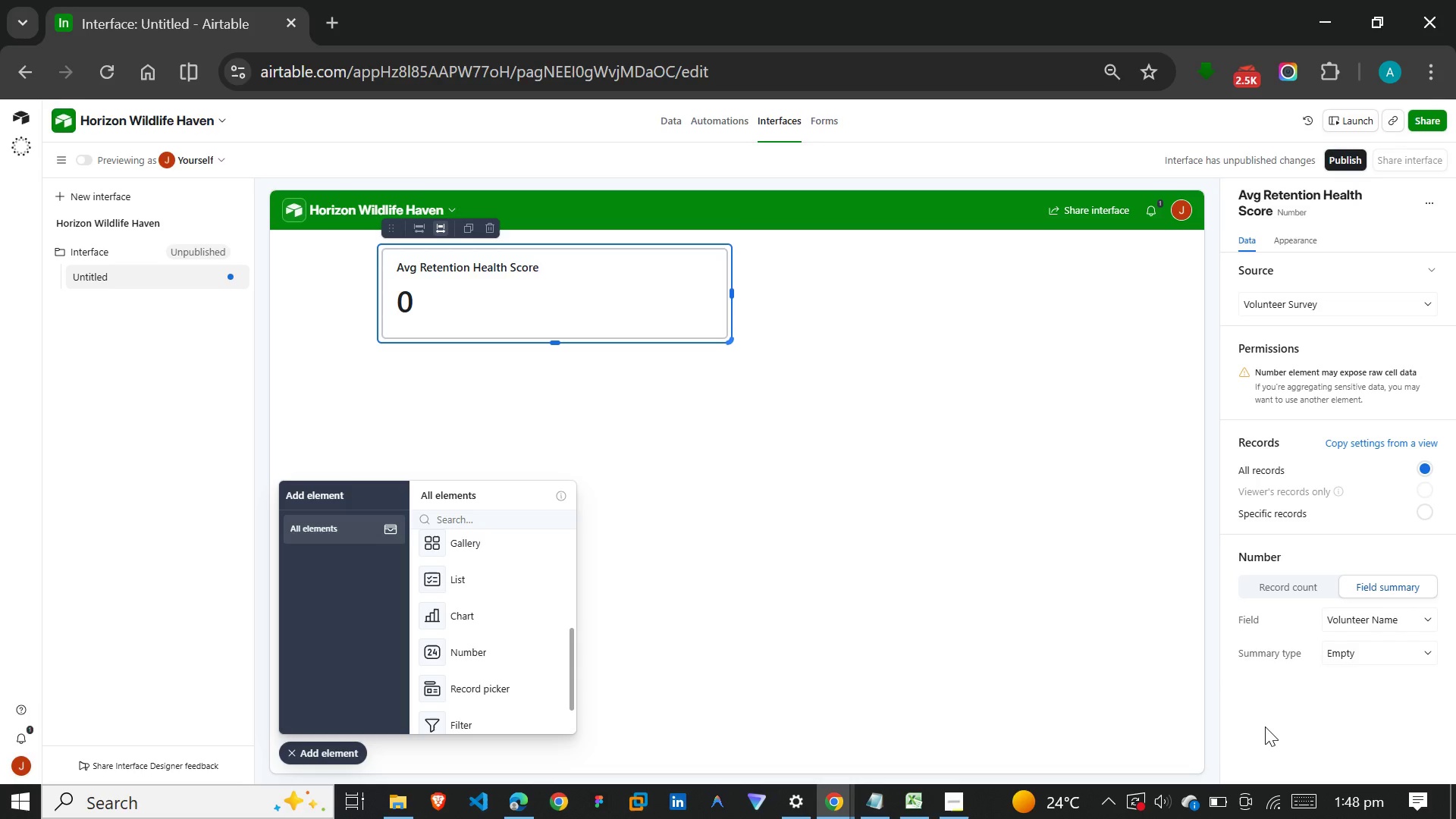 
left_click([1384, 613])
 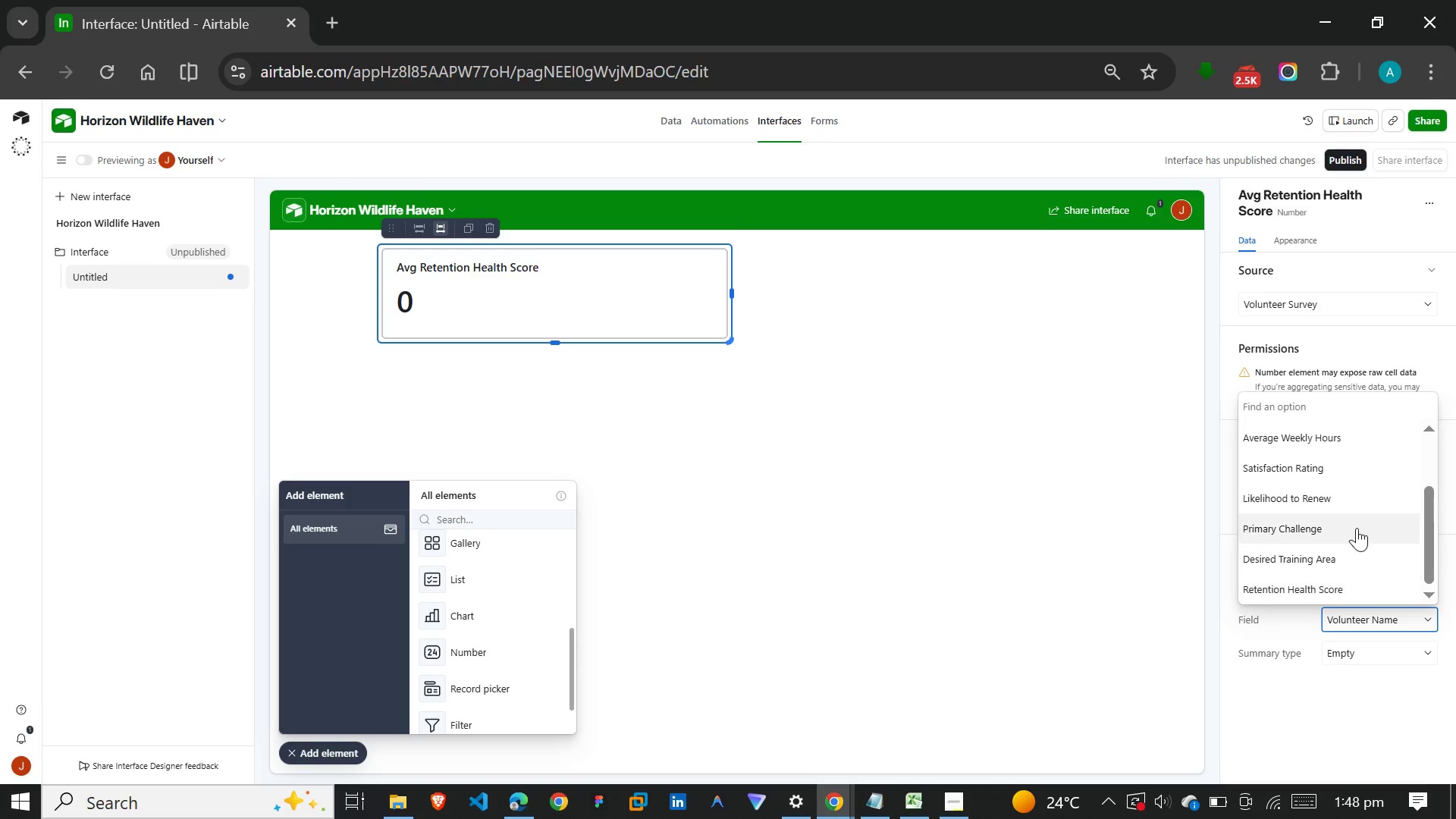 
scroll: coordinate [1354, 525], scroll_direction: down, amount: 6.0
 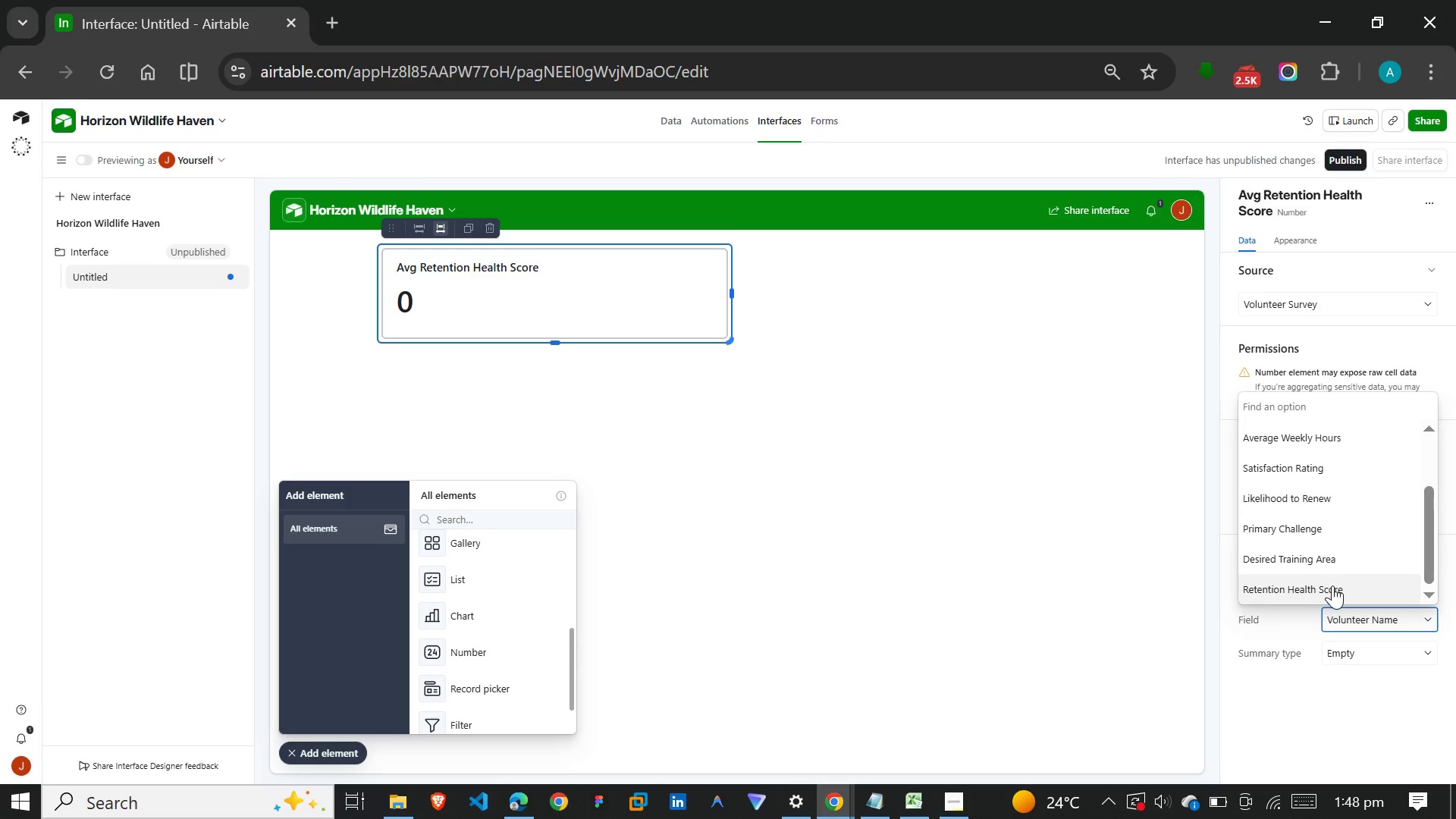 
left_click([1332, 585])
 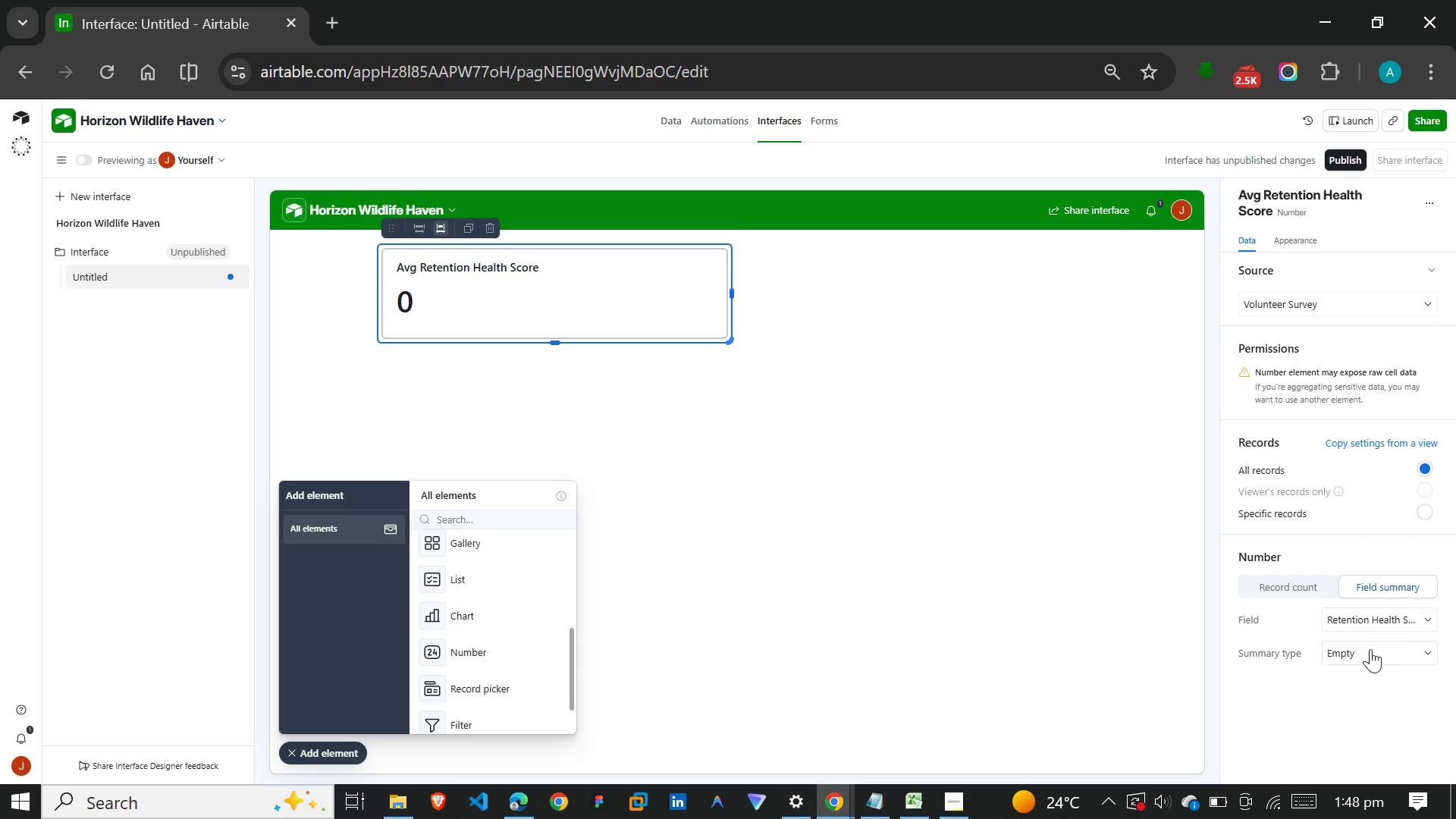 
left_click([1370, 649])
 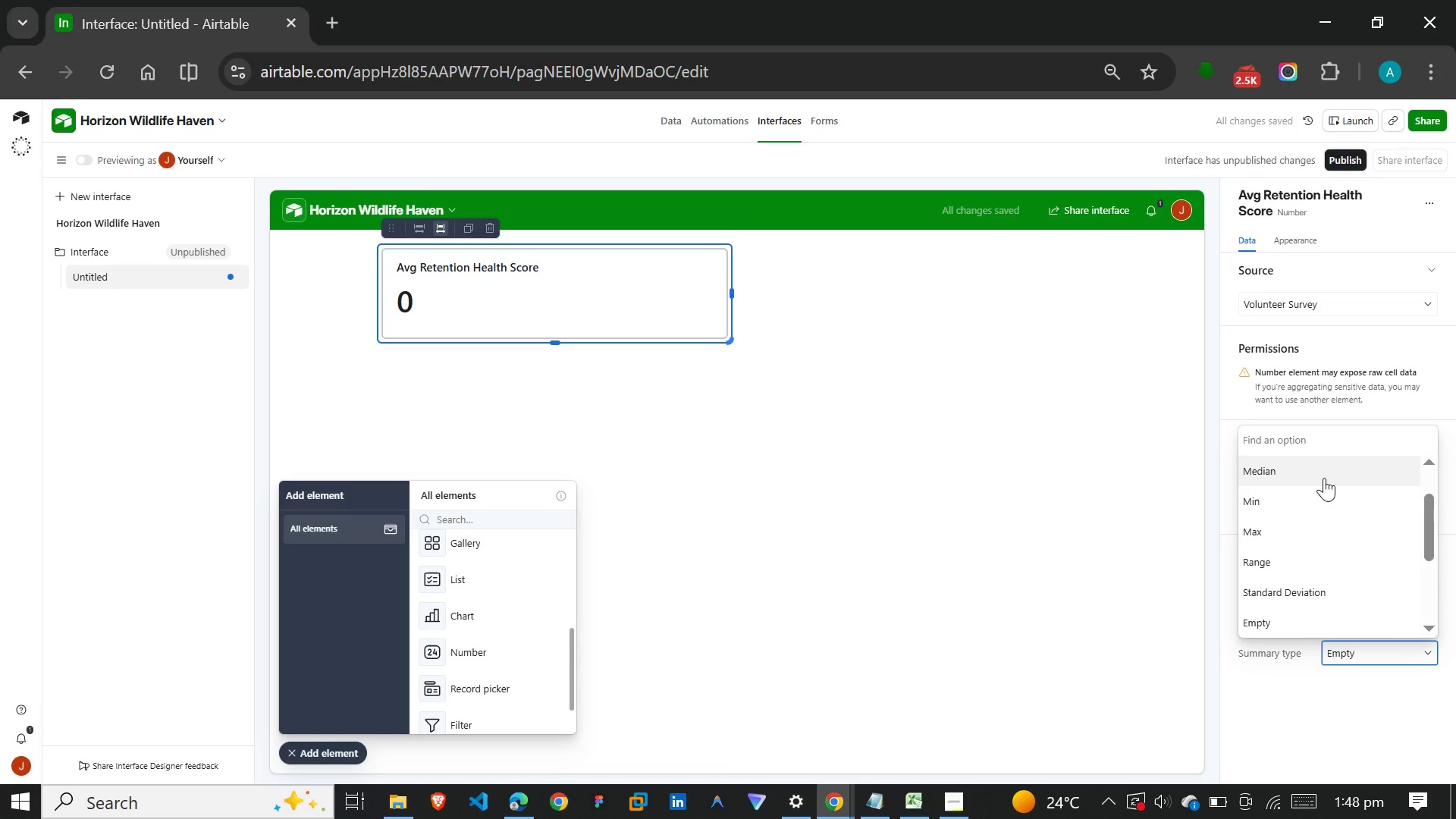 
scroll: coordinate [1324, 478], scroll_direction: up, amount: 4.0
 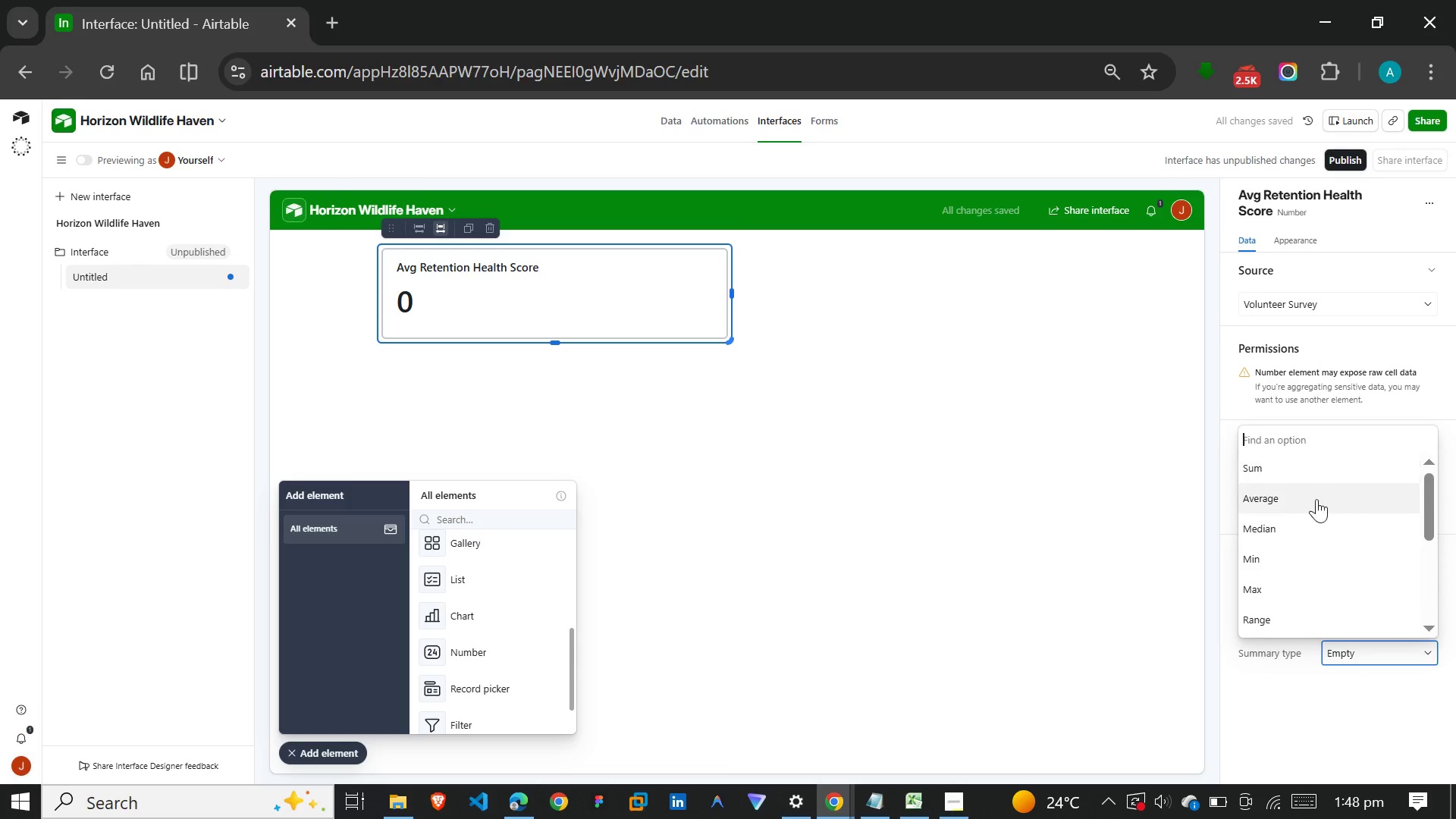 
left_click([1314, 504])
 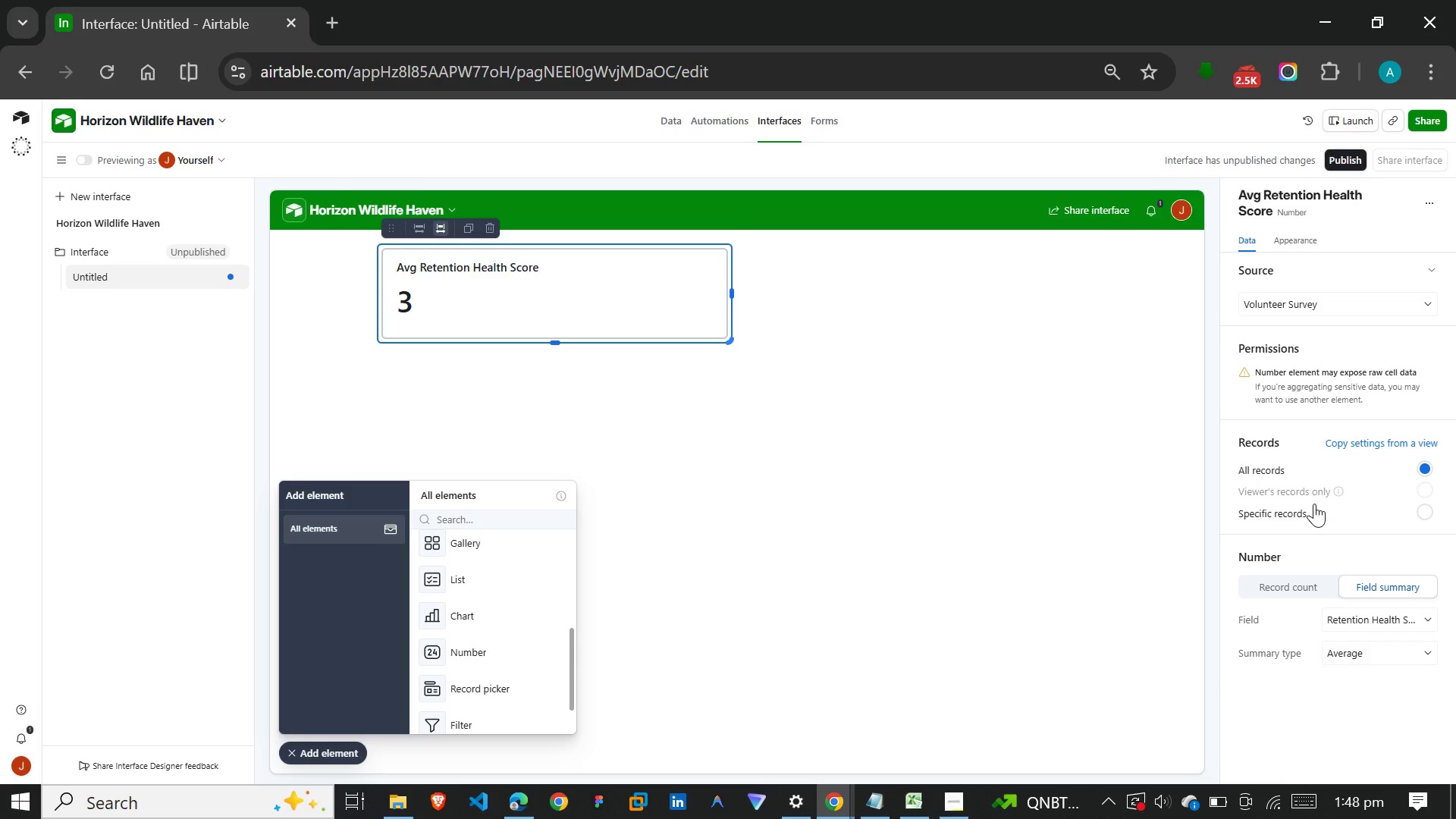 
wait(38.06)
 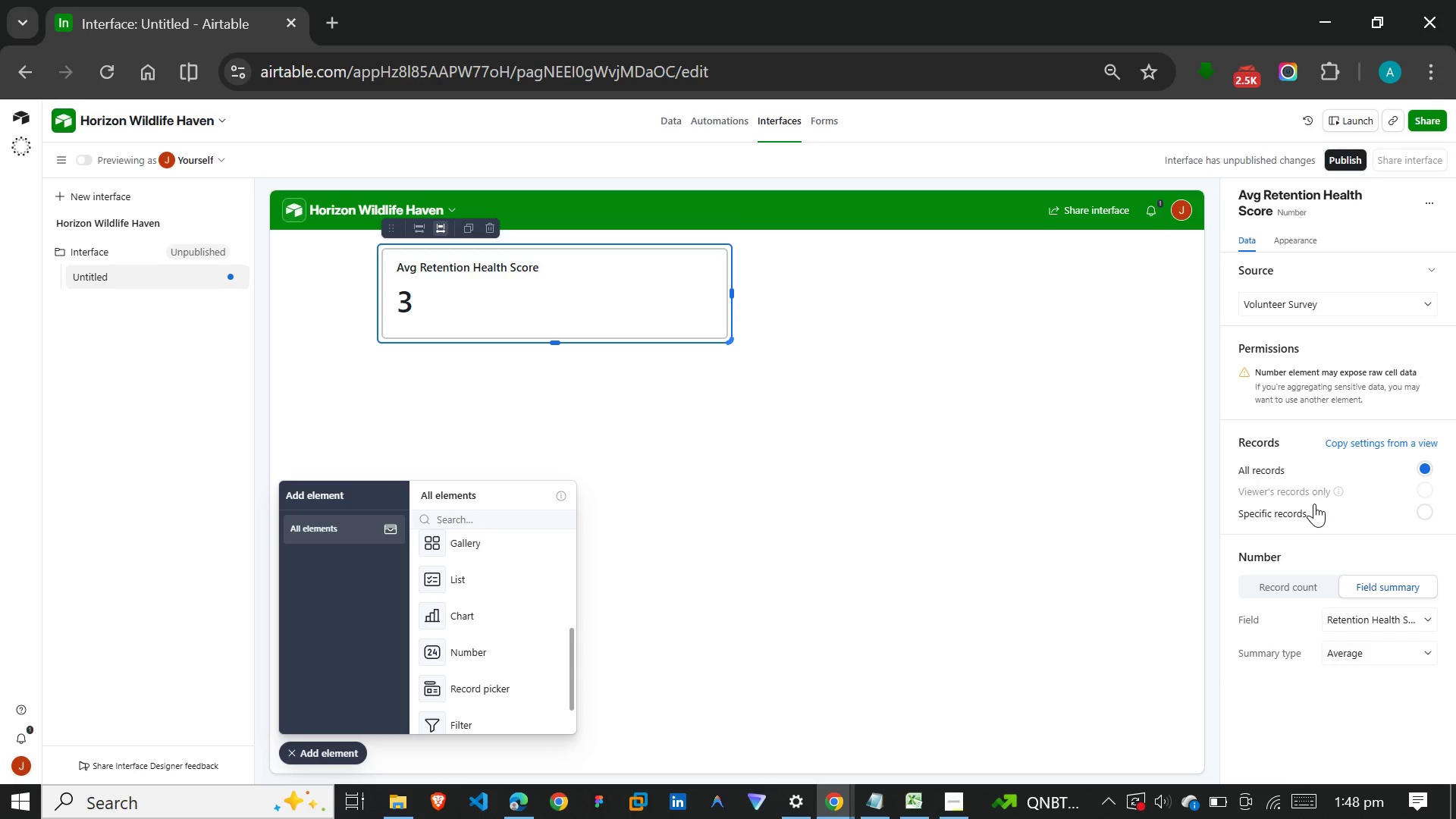 
left_click([511, 613])
 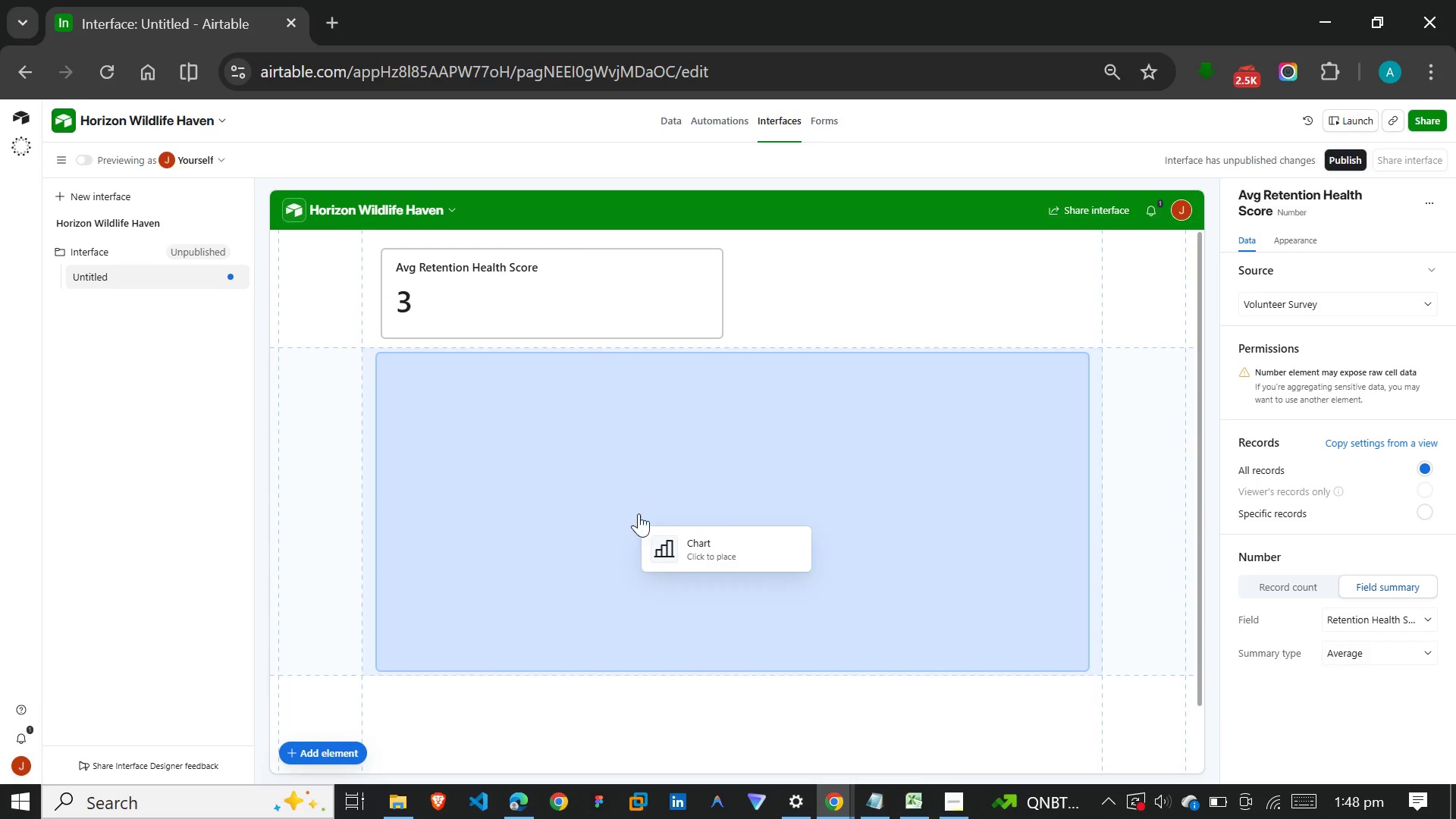 
left_click([641, 510])
 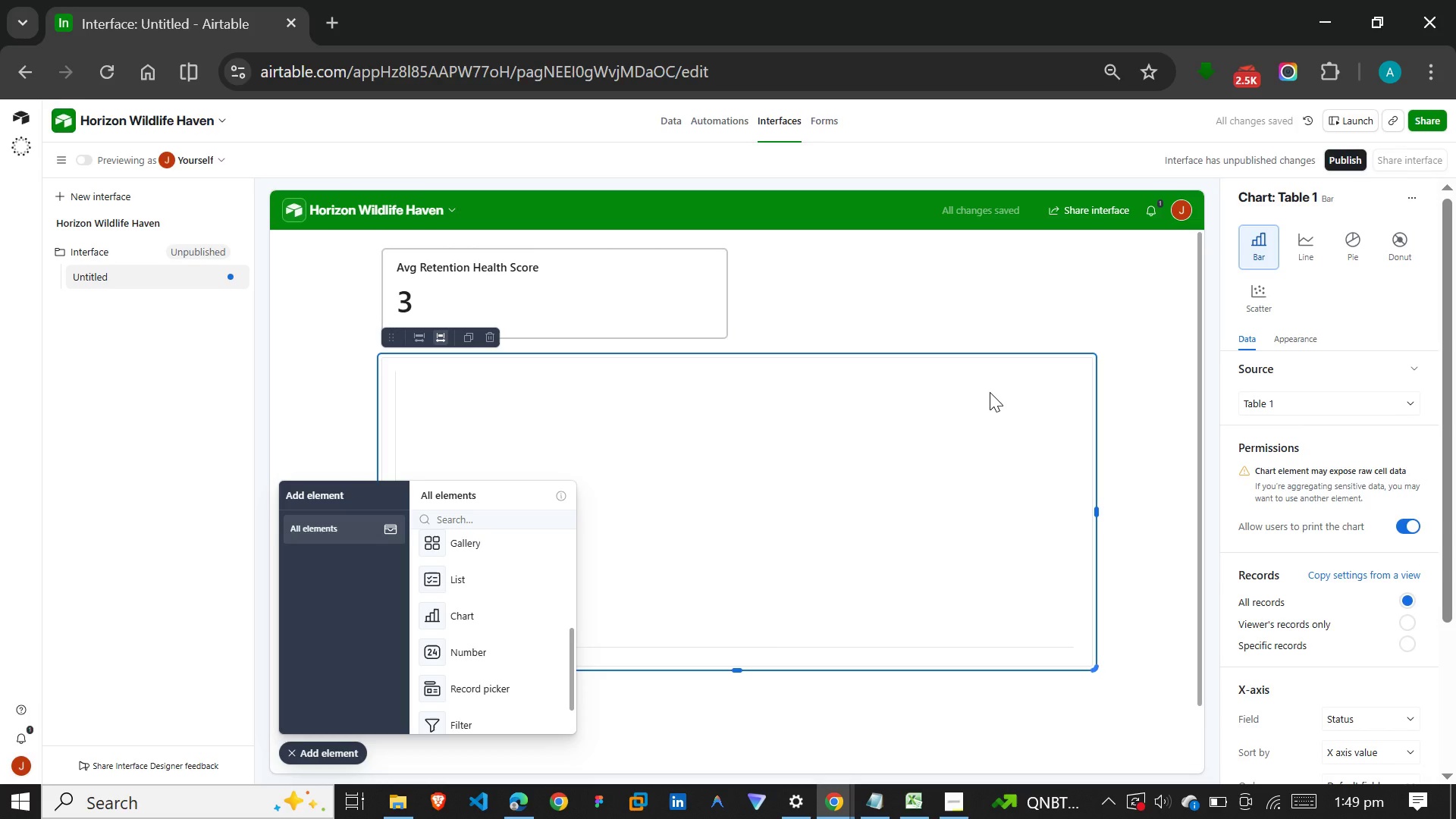 
wait(9.64)
 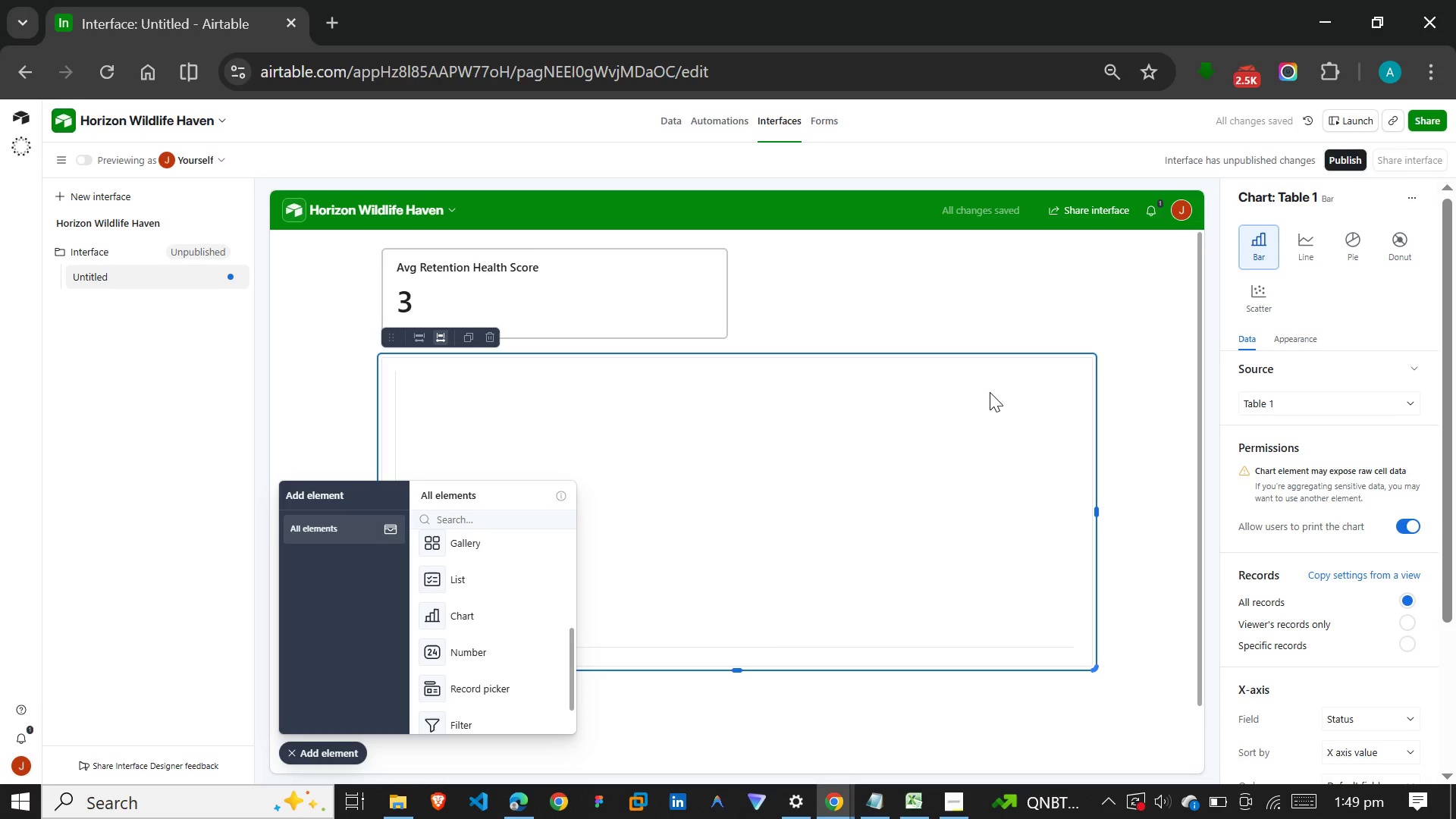 
left_click([1343, 196])
 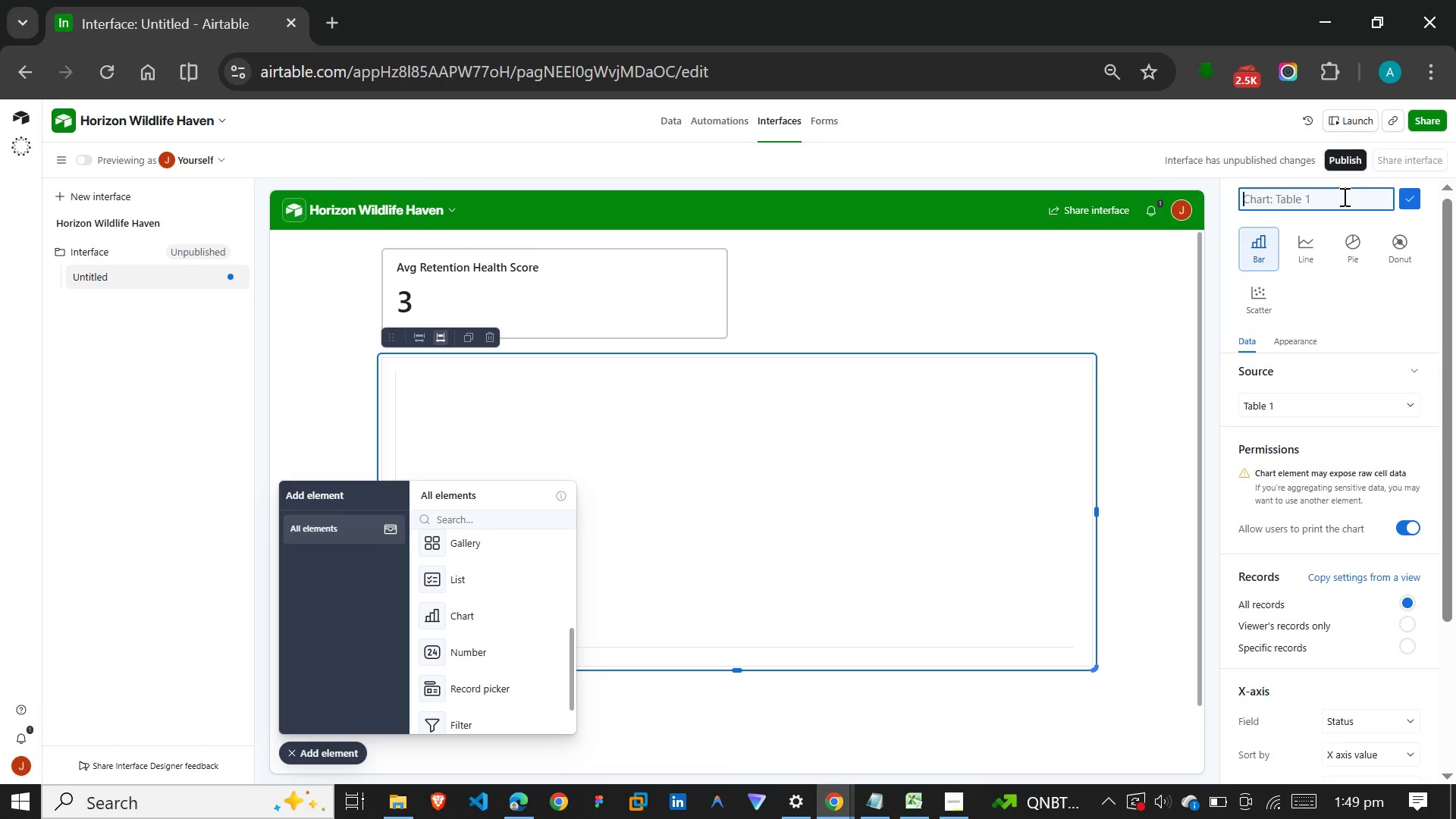 
type(Primary Challenges)
 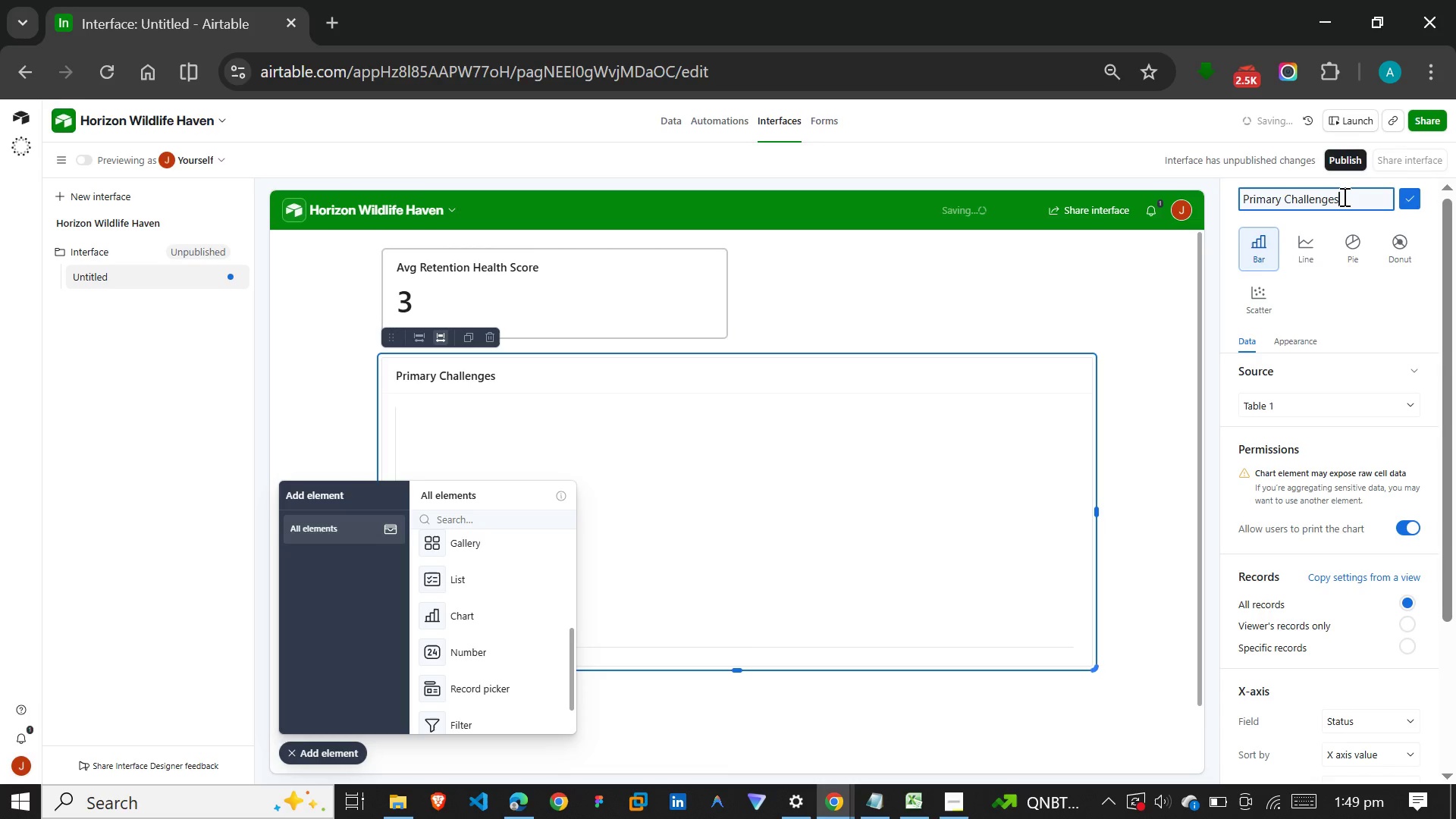 
key(Enter)
 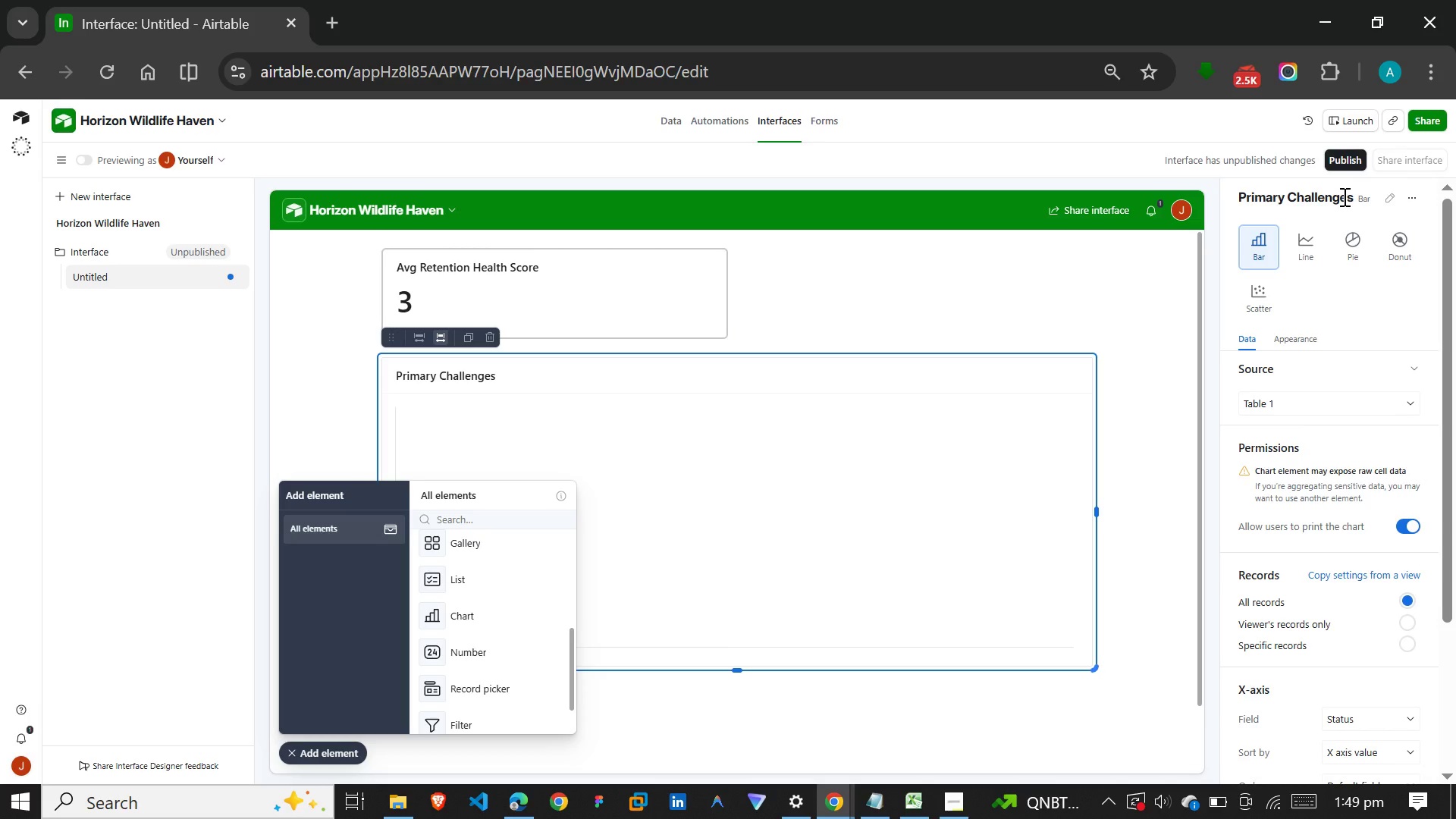 
wait(9.03)
 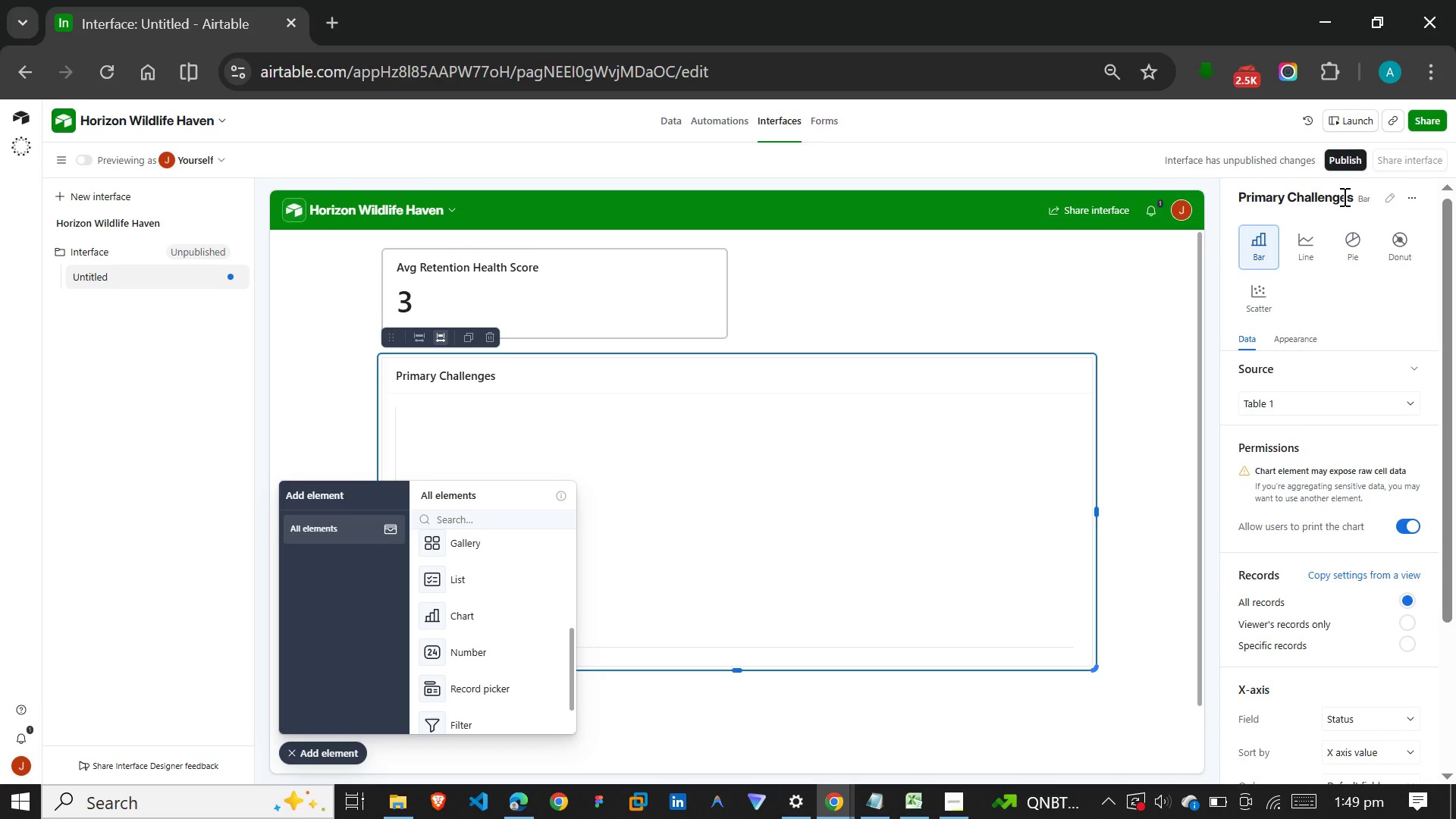 
left_click([1373, 385])
 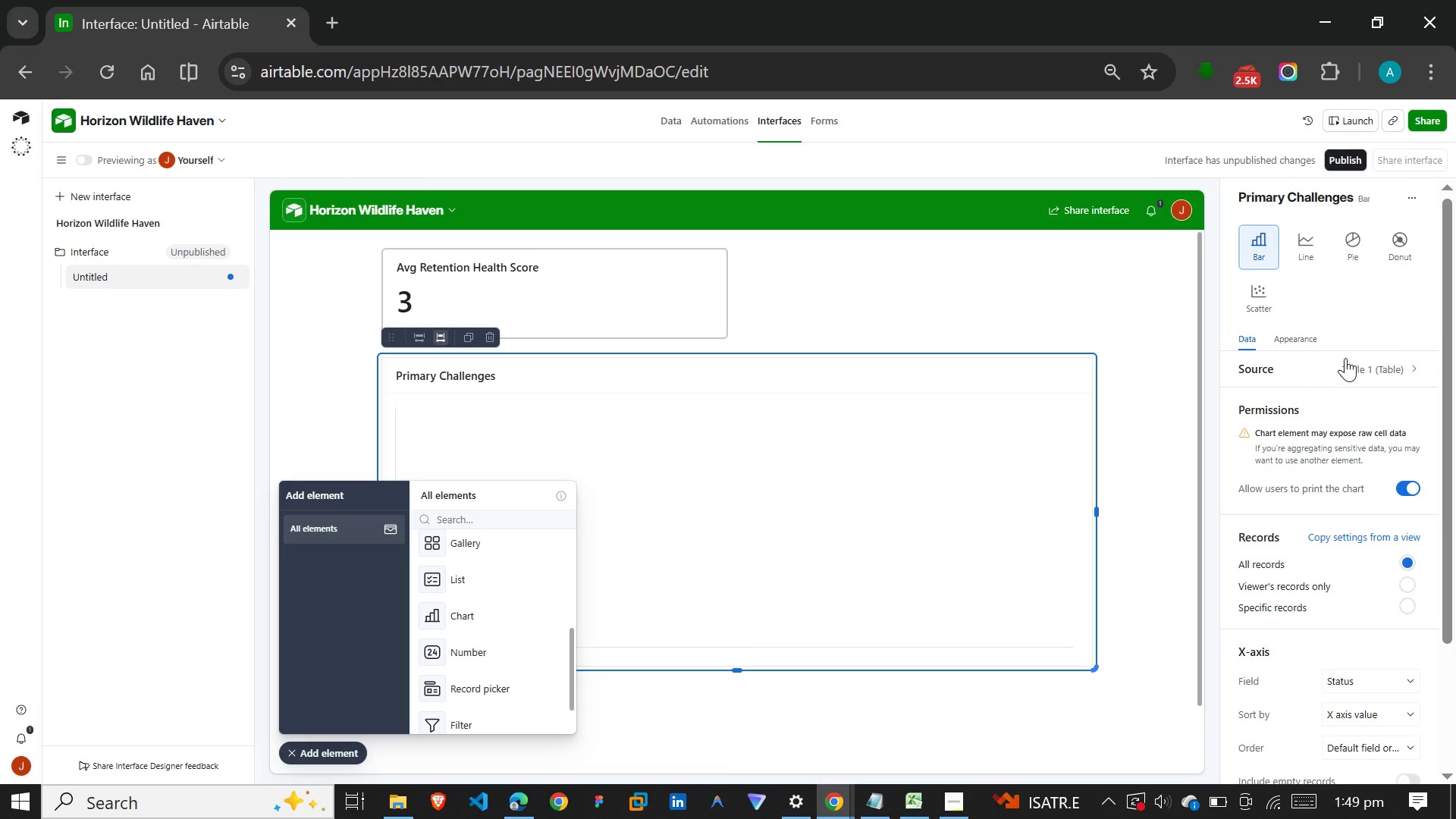 
left_click([1371, 356])
 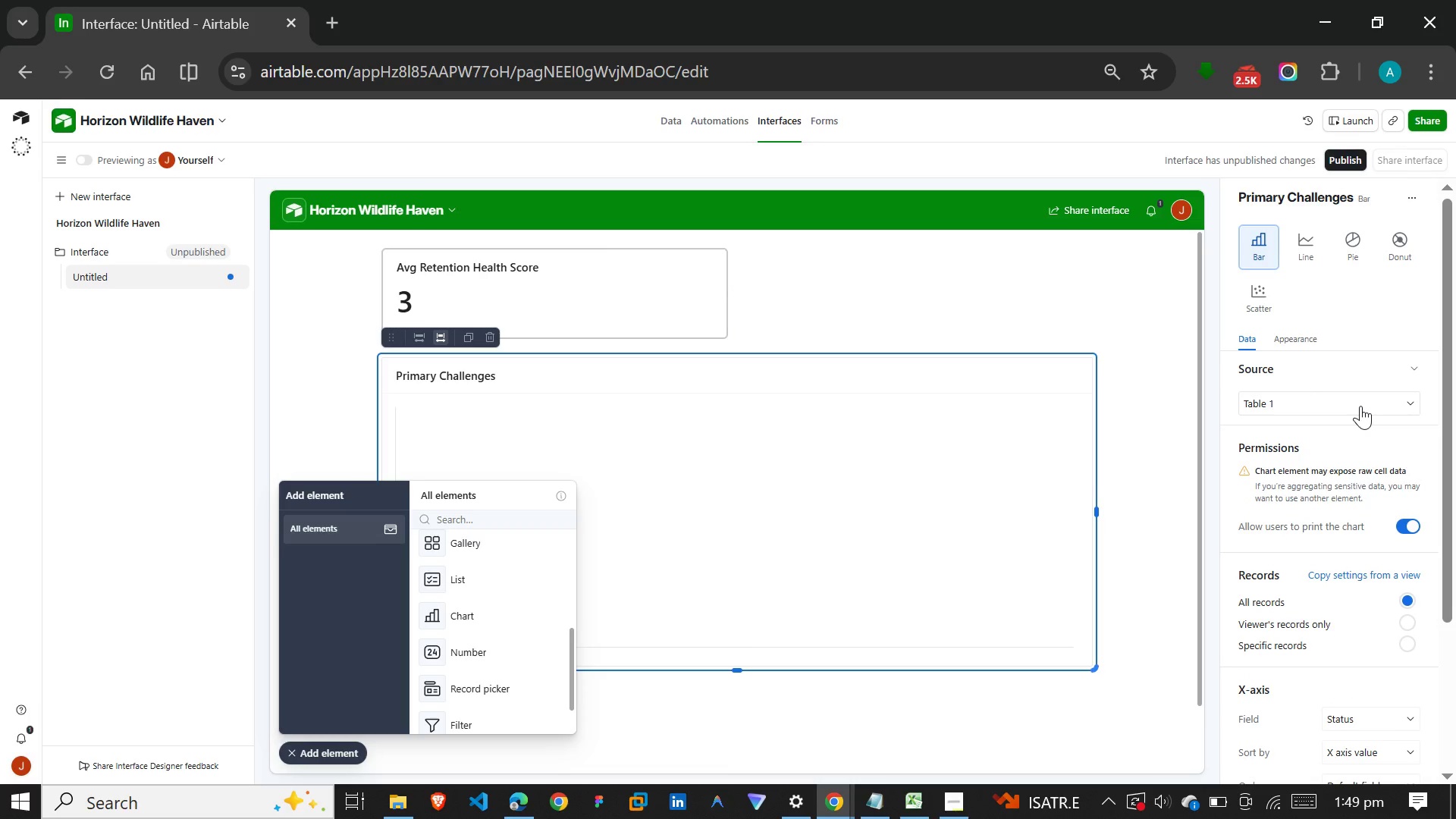 
left_click([1362, 400])
 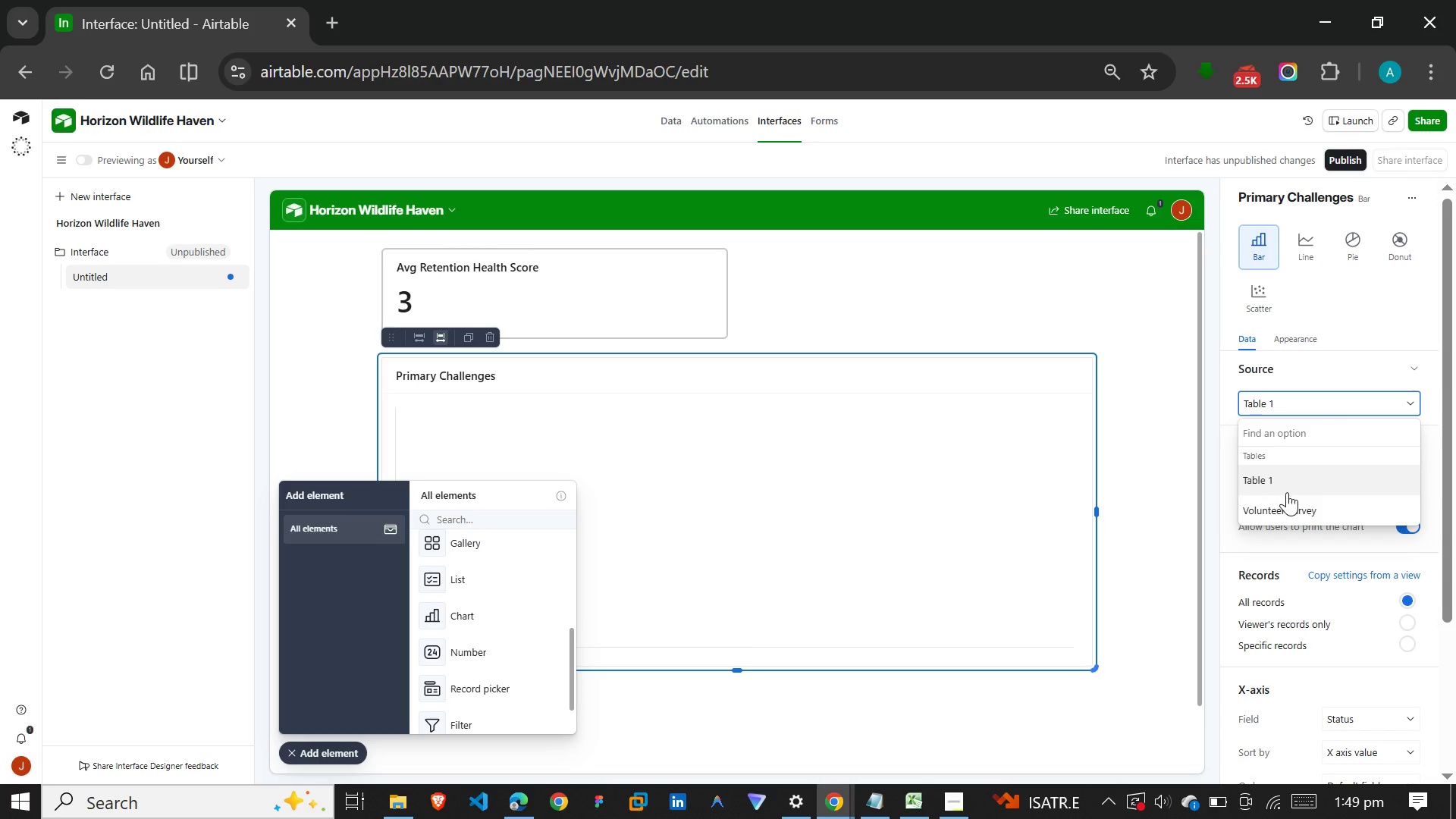 
left_click([1287, 497])
 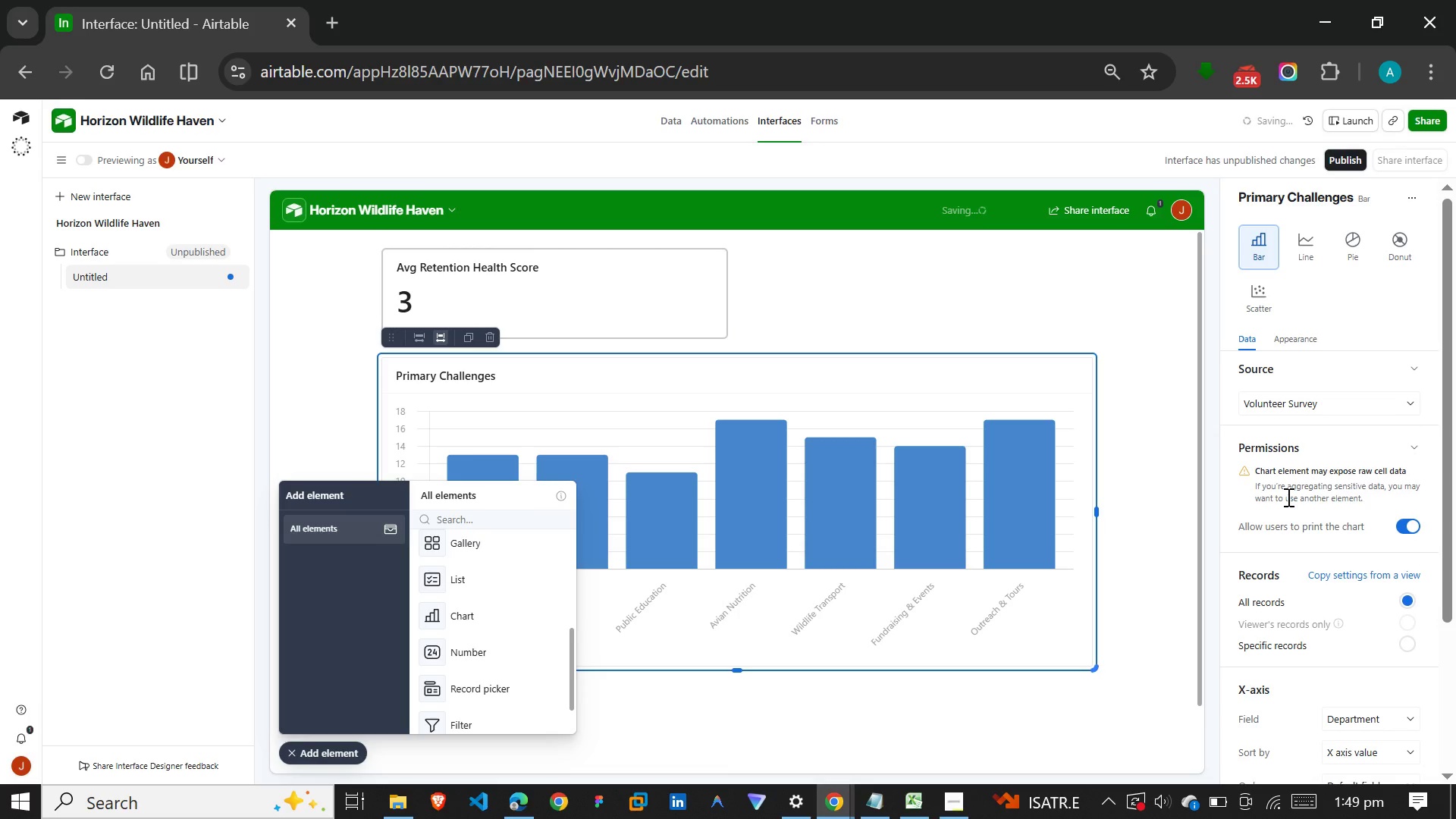 
scroll: coordinate [1287, 497], scroll_direction: down, amount: 6.0
 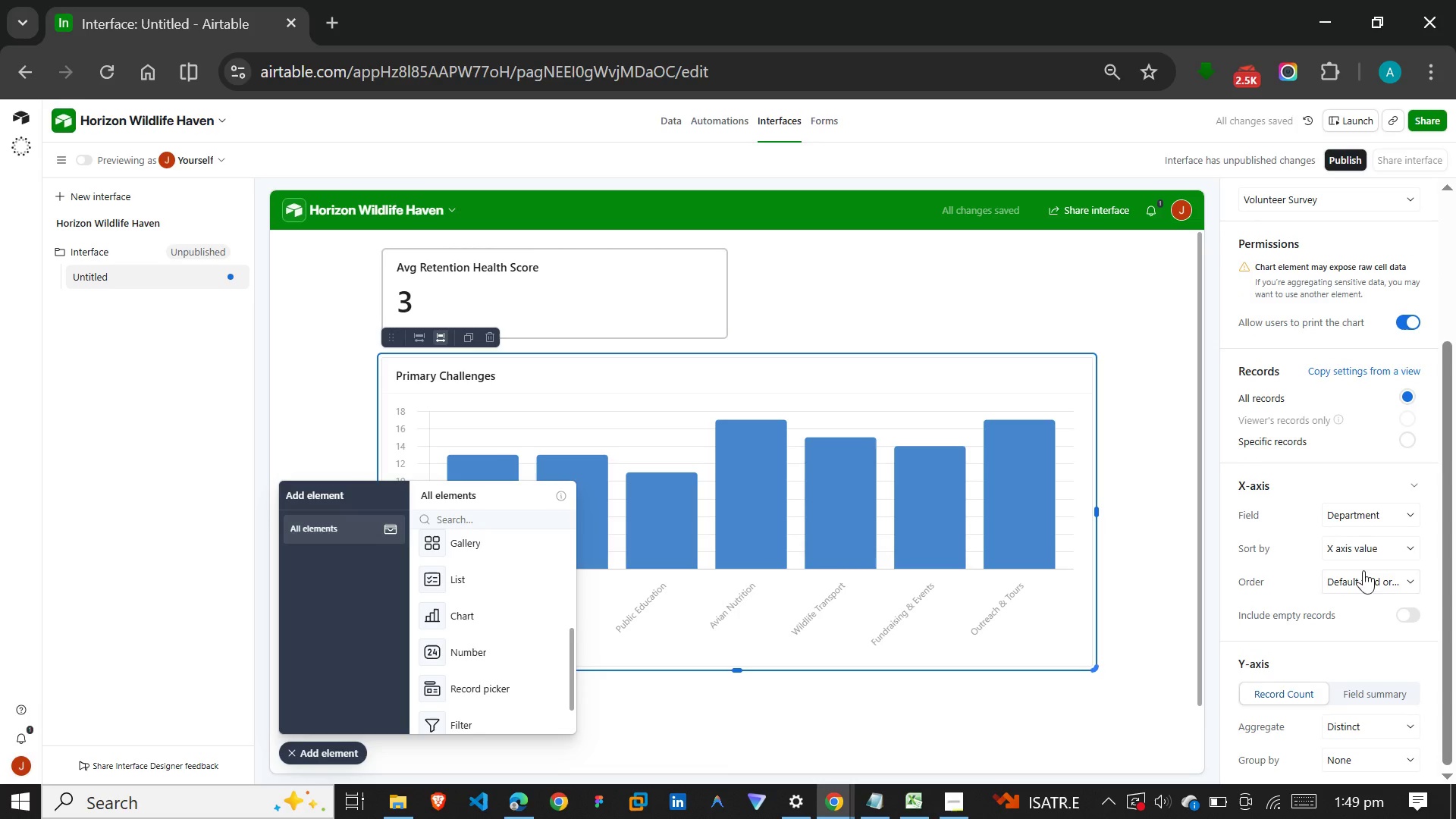 
left_click([1379, 514])
 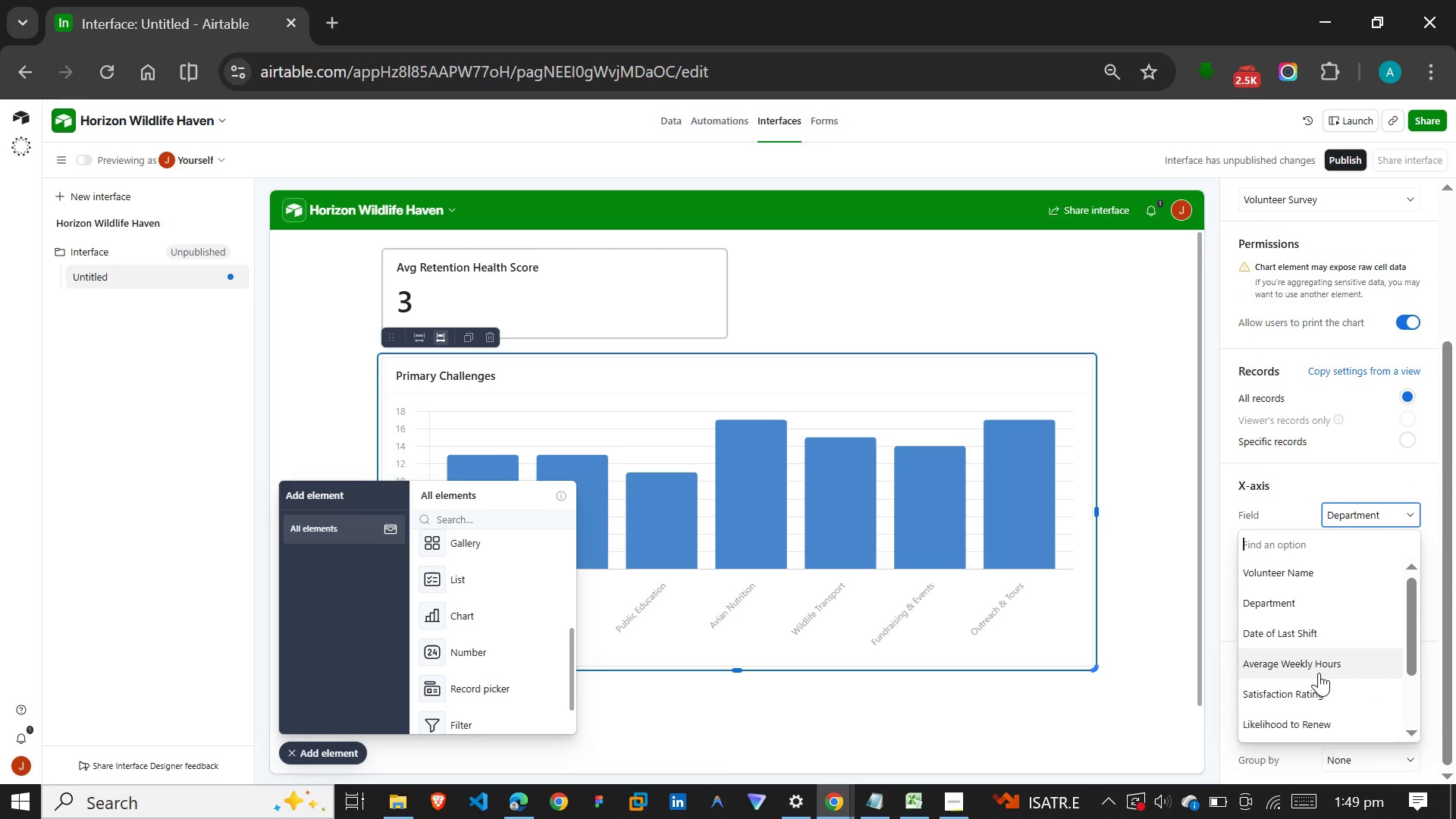 
scroll: coordinate [1319, 673], scroll_direction: down, amount: 4.0
 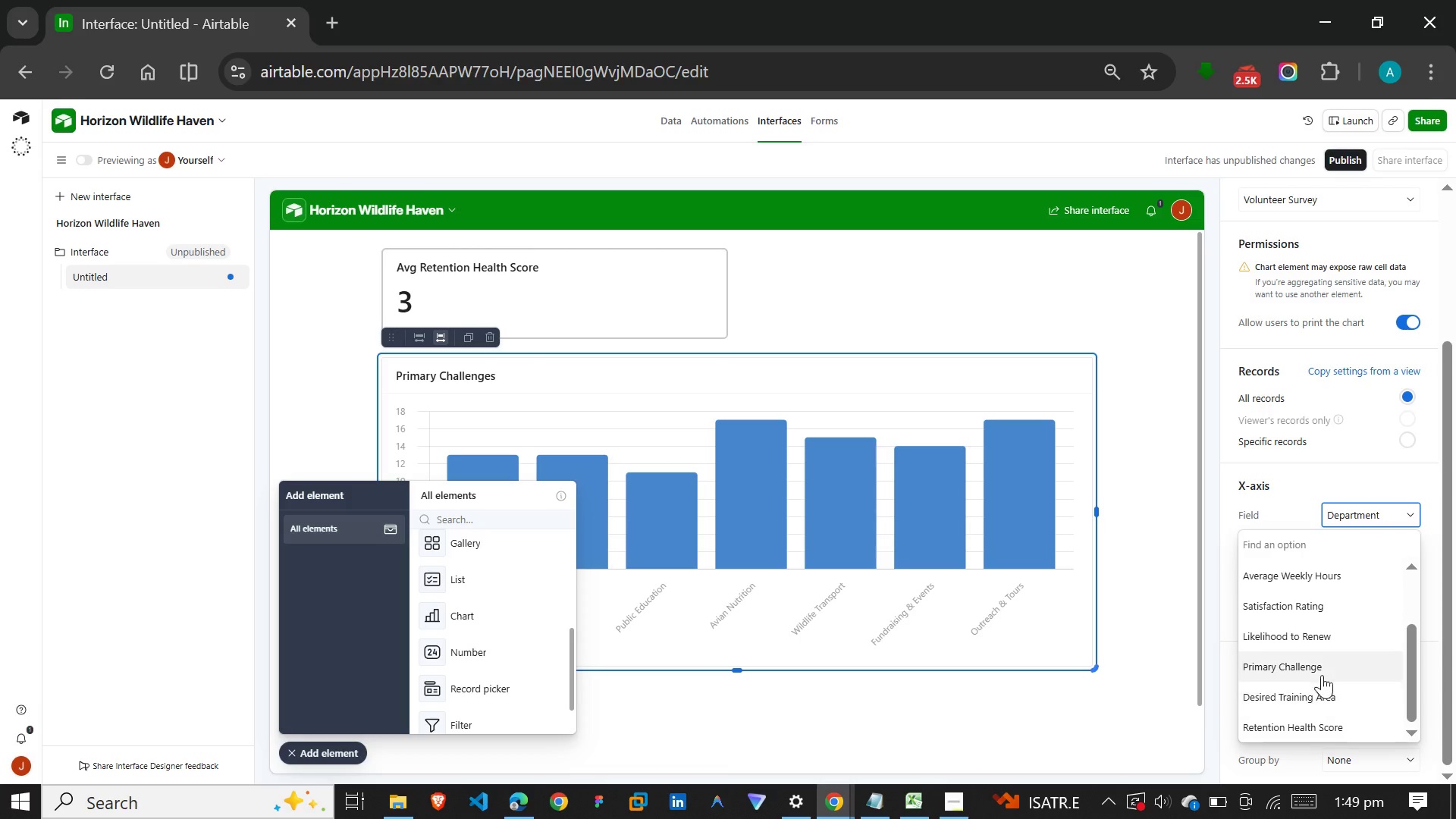 
left_click([1324, 667])
 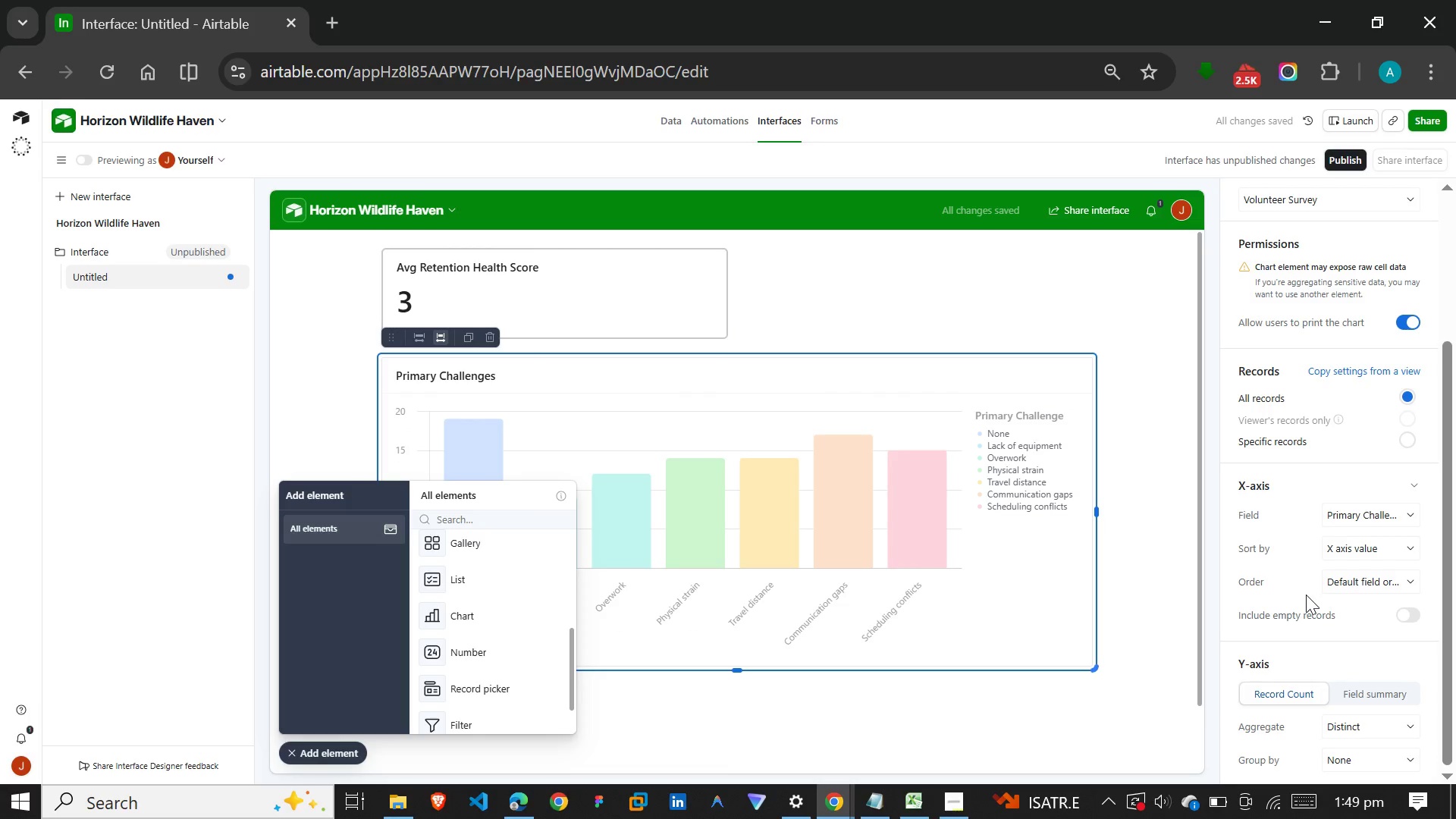 
wait(6.62)
 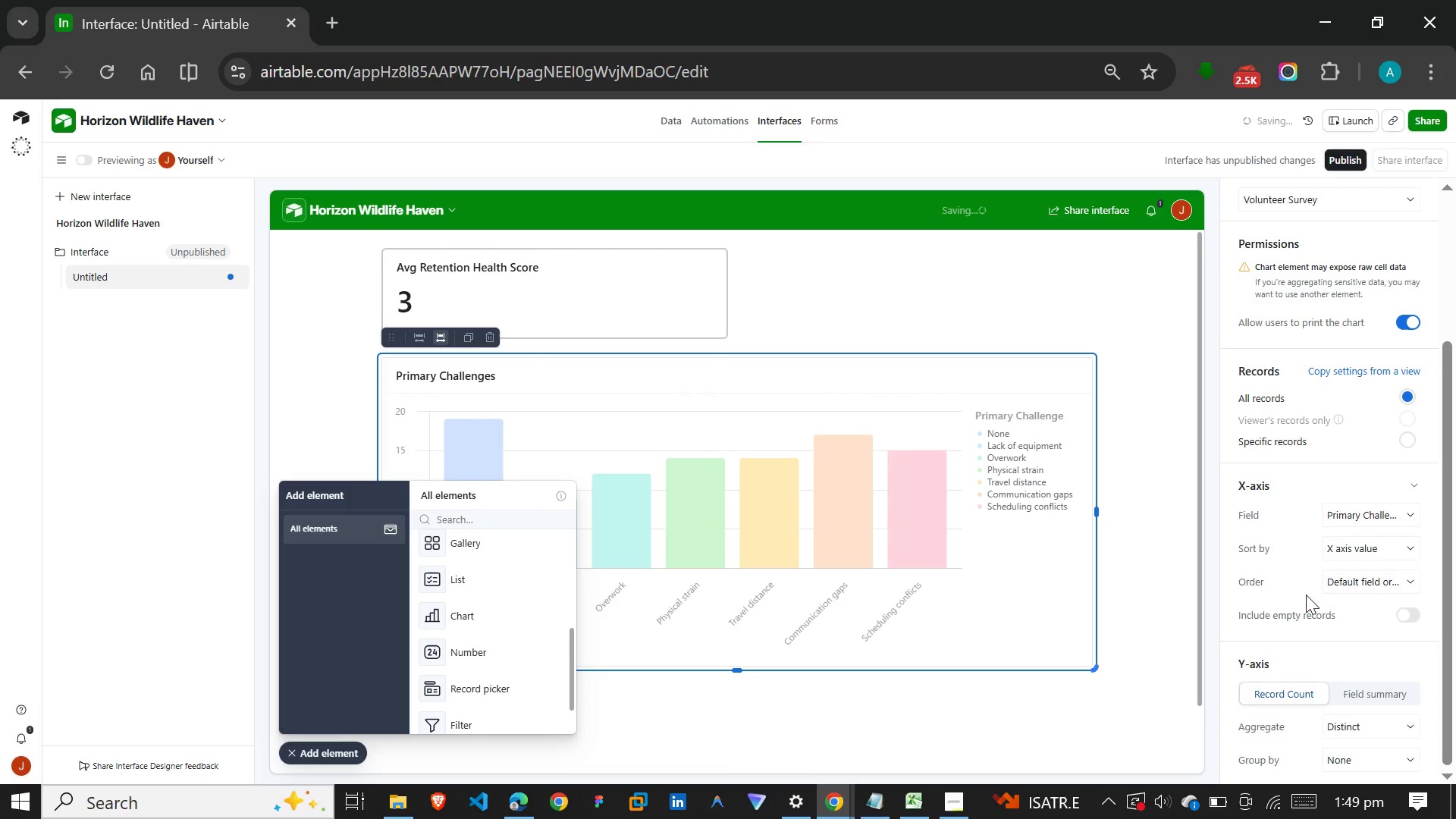 
scroll: coordinate [1306, 595], scroll_direction: down, amount: 6.0
 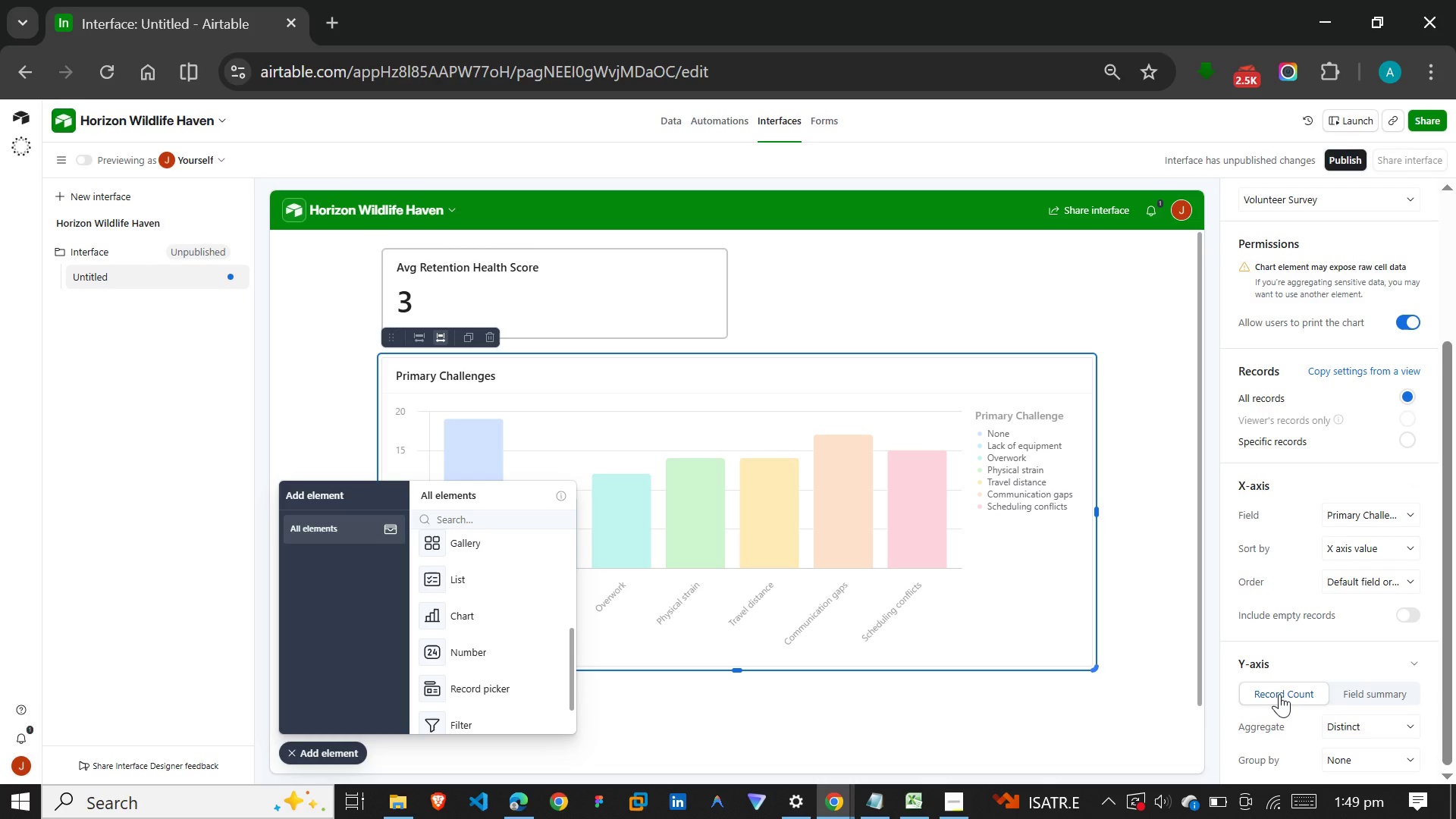 
left_click([1376, 720])
 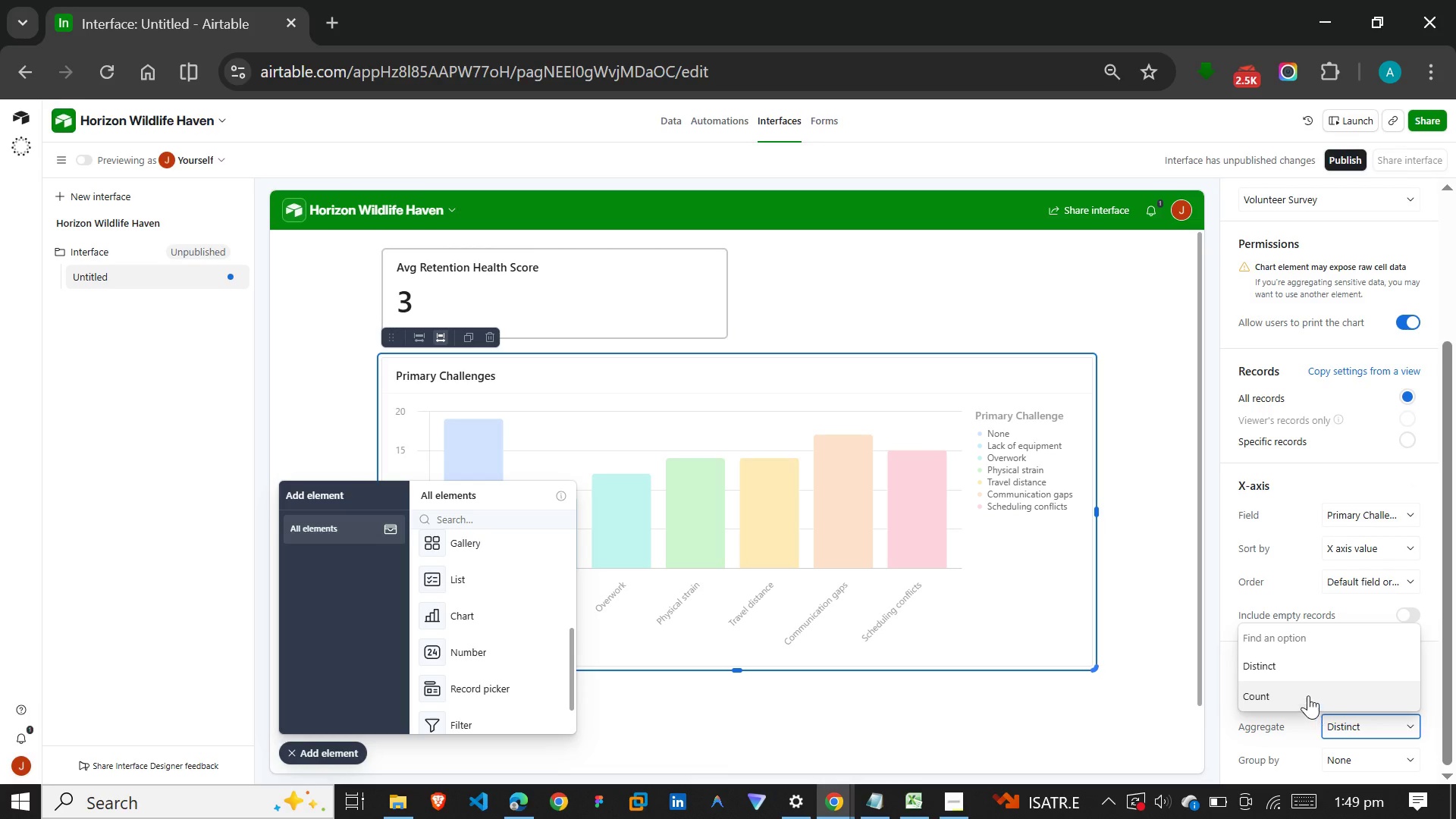 
left_click([1305, 690])
 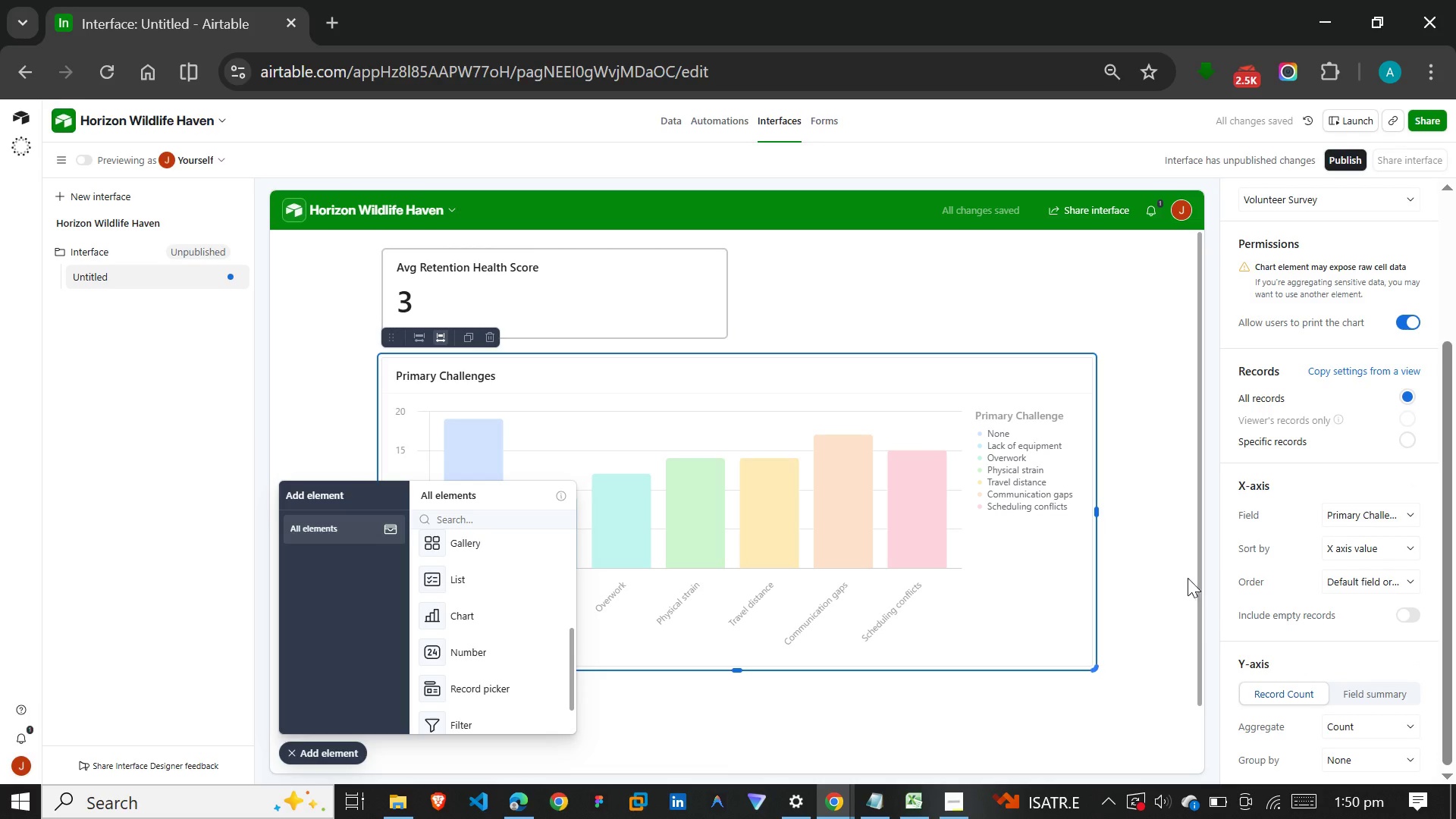 
left_click([1160, 617])
 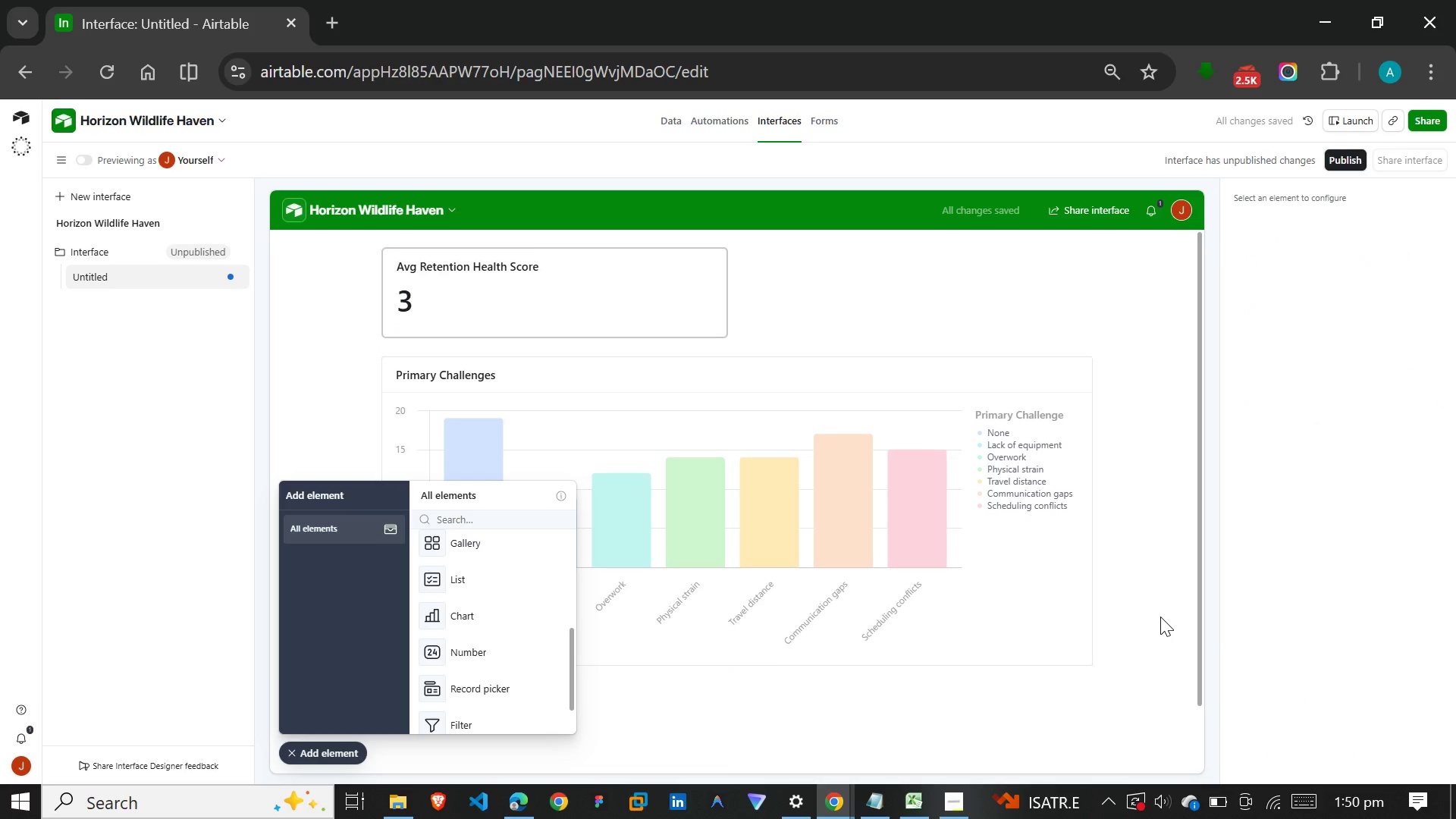 
scroll: coordinate [1160, 617], scroll_direction: down, amount: 6.0
 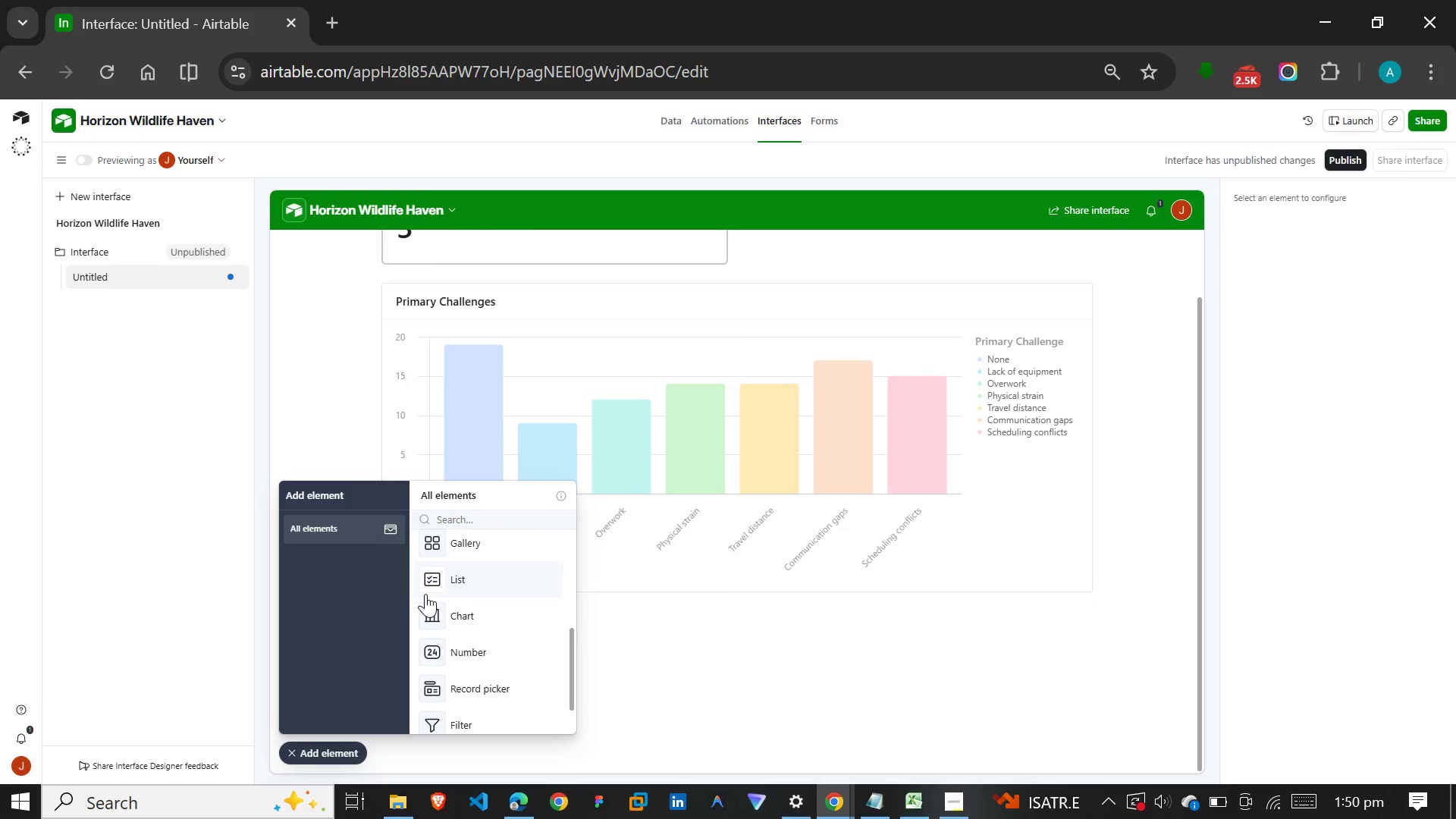 
wait(12.98)
 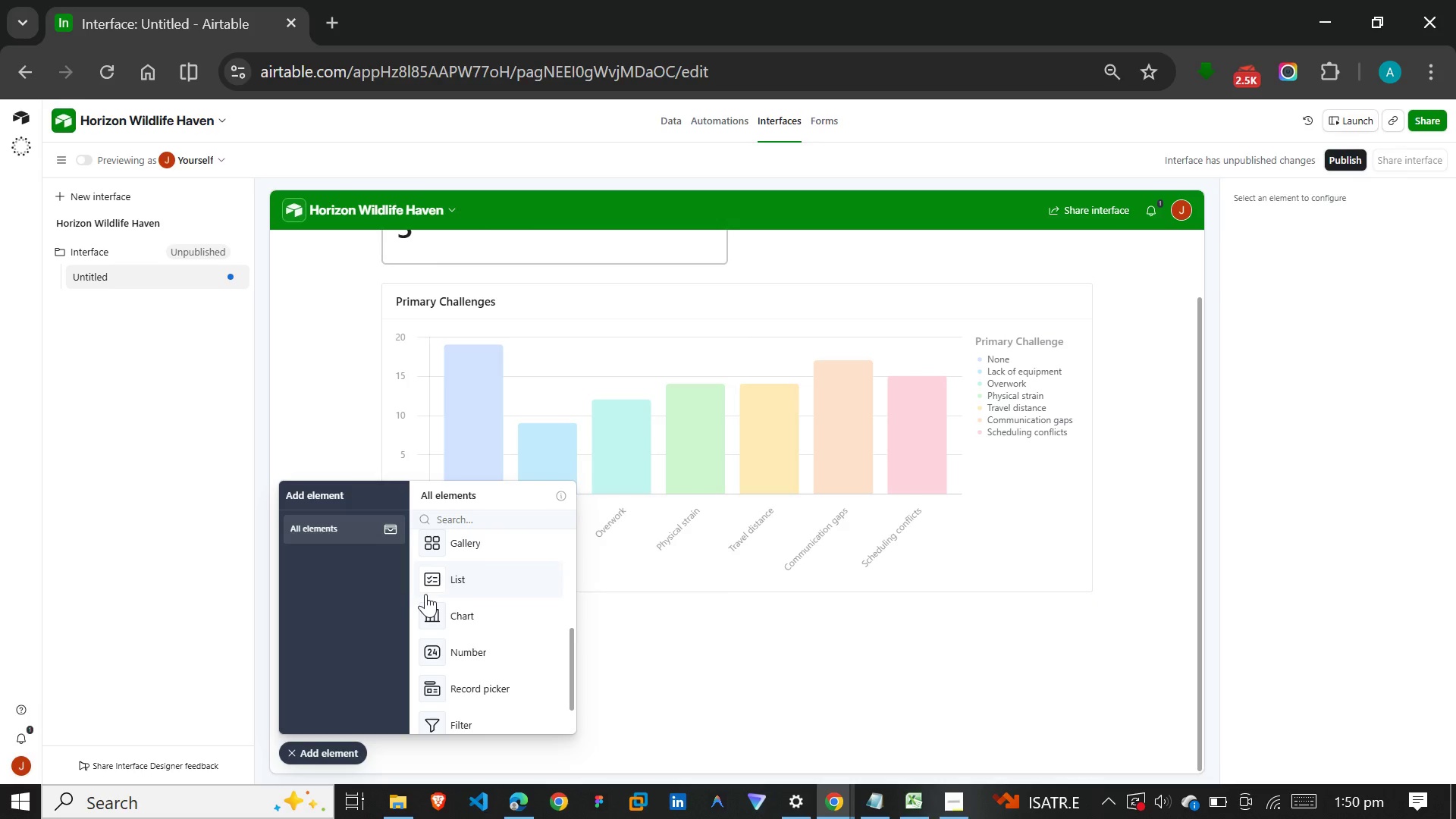 
left_click([790, 660])
 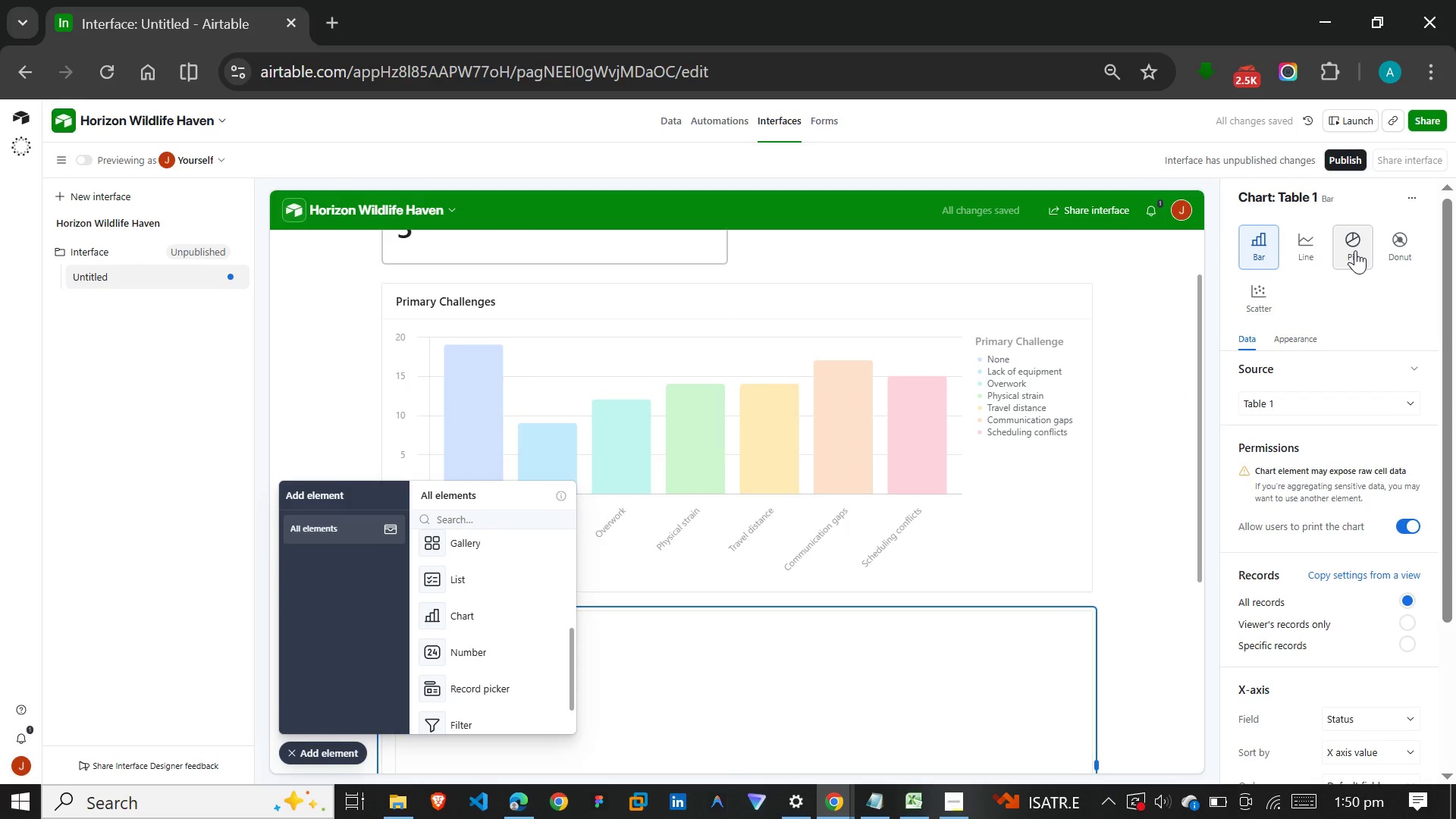 
wait(7.69)
 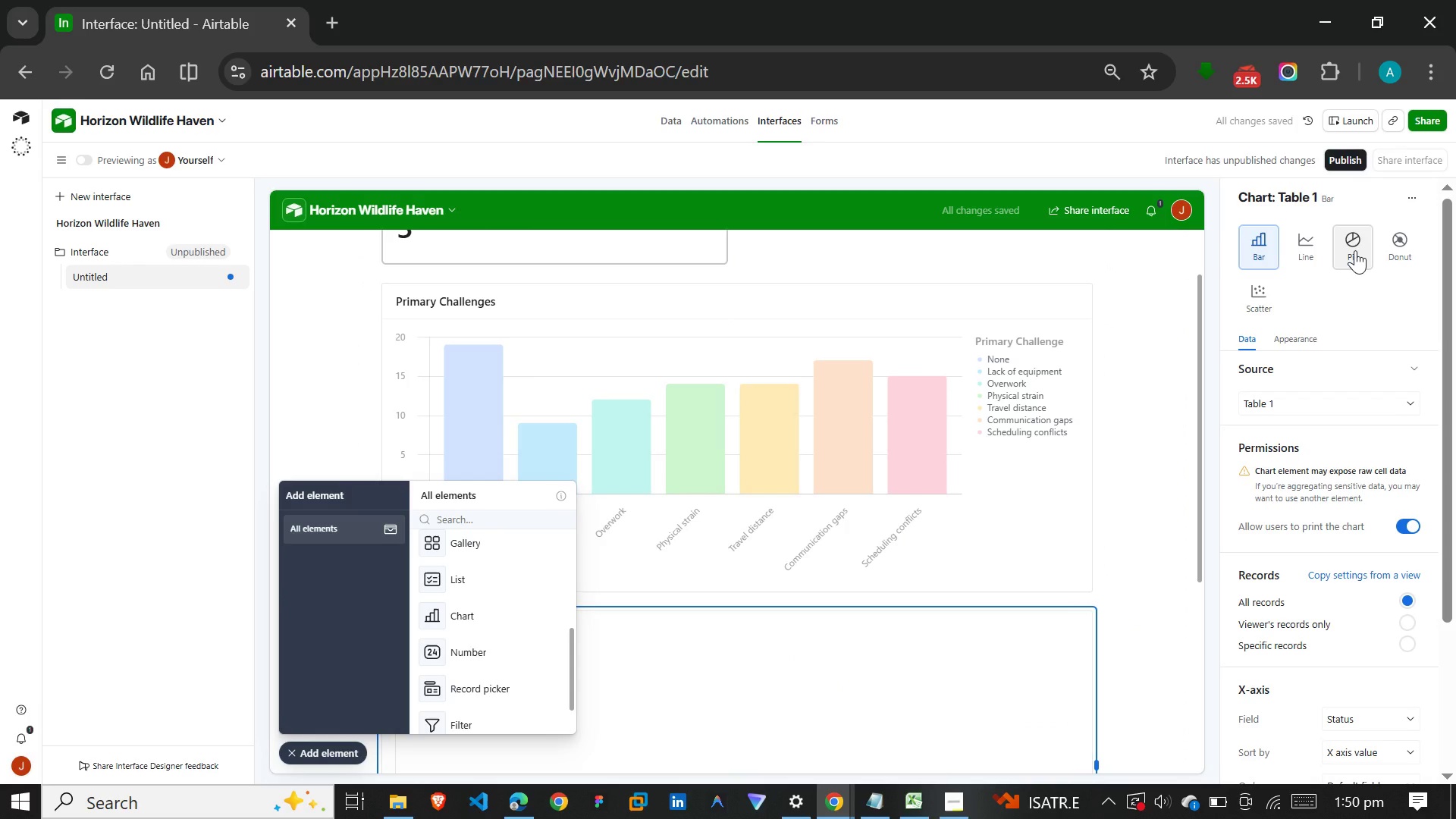 
left_click([1392, 243])
 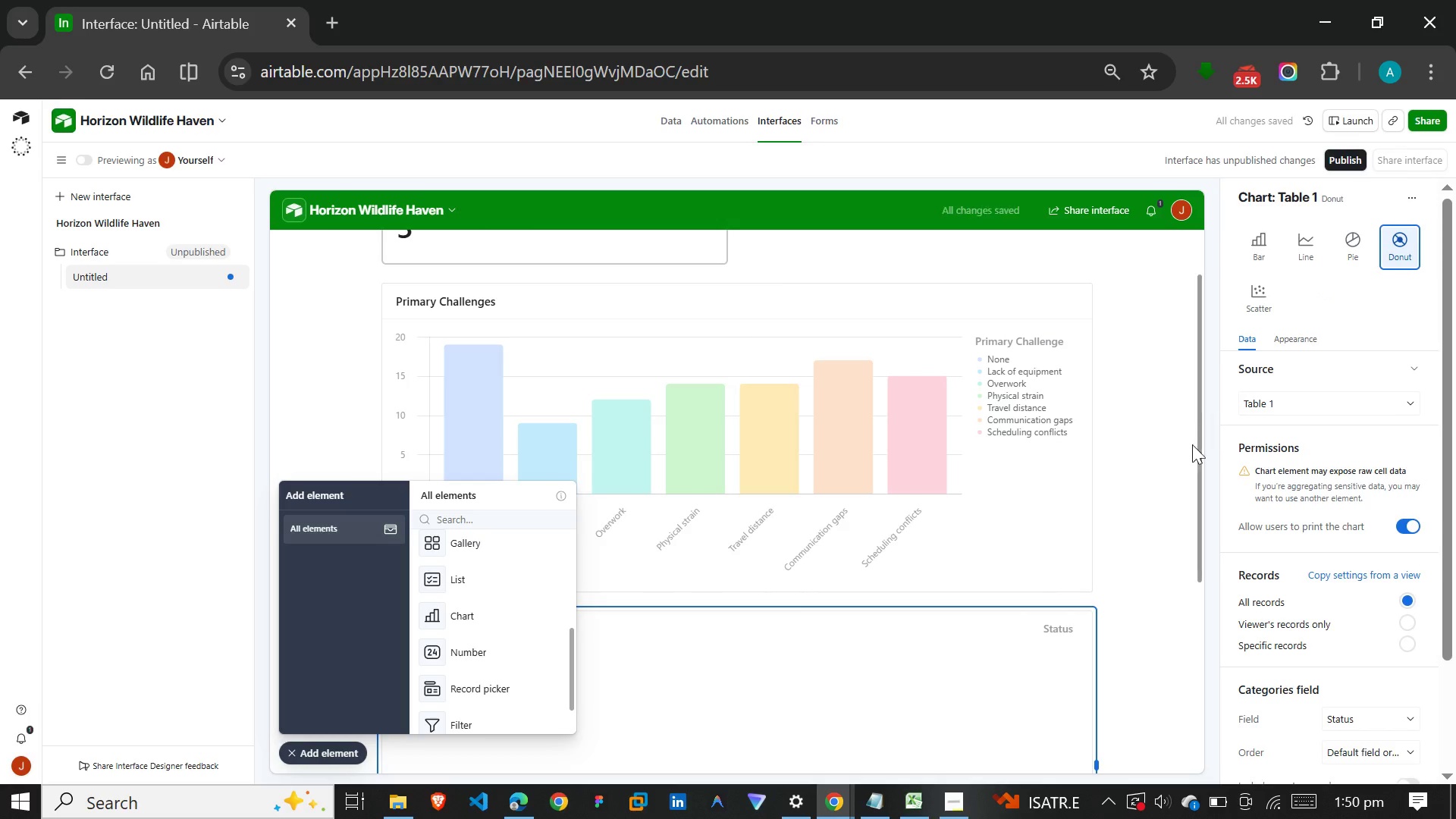 
scroll: coordinate [1179, 472], scroll_direction: down, amount: 10.0
 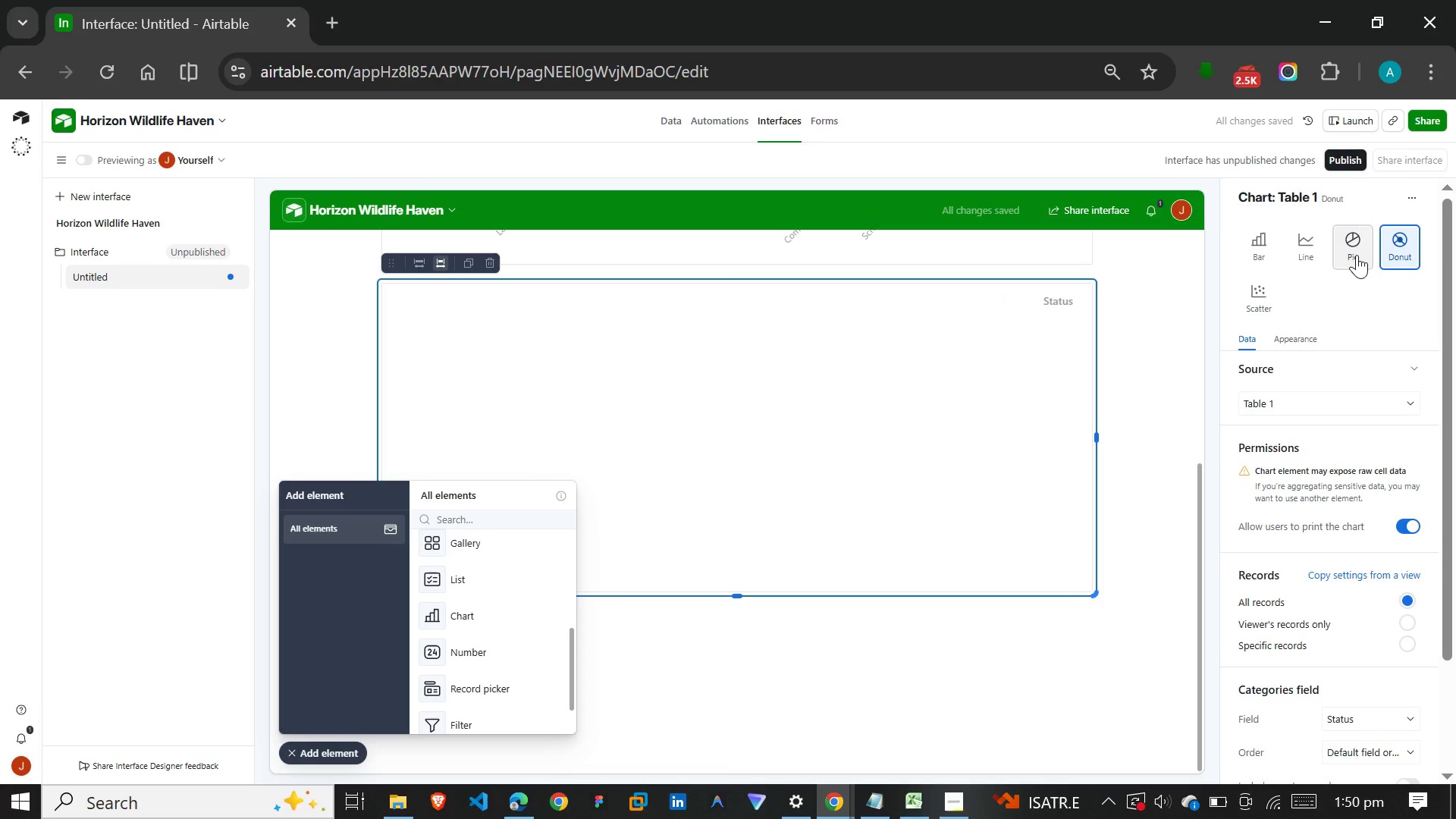 
left_click([1357, 255])
 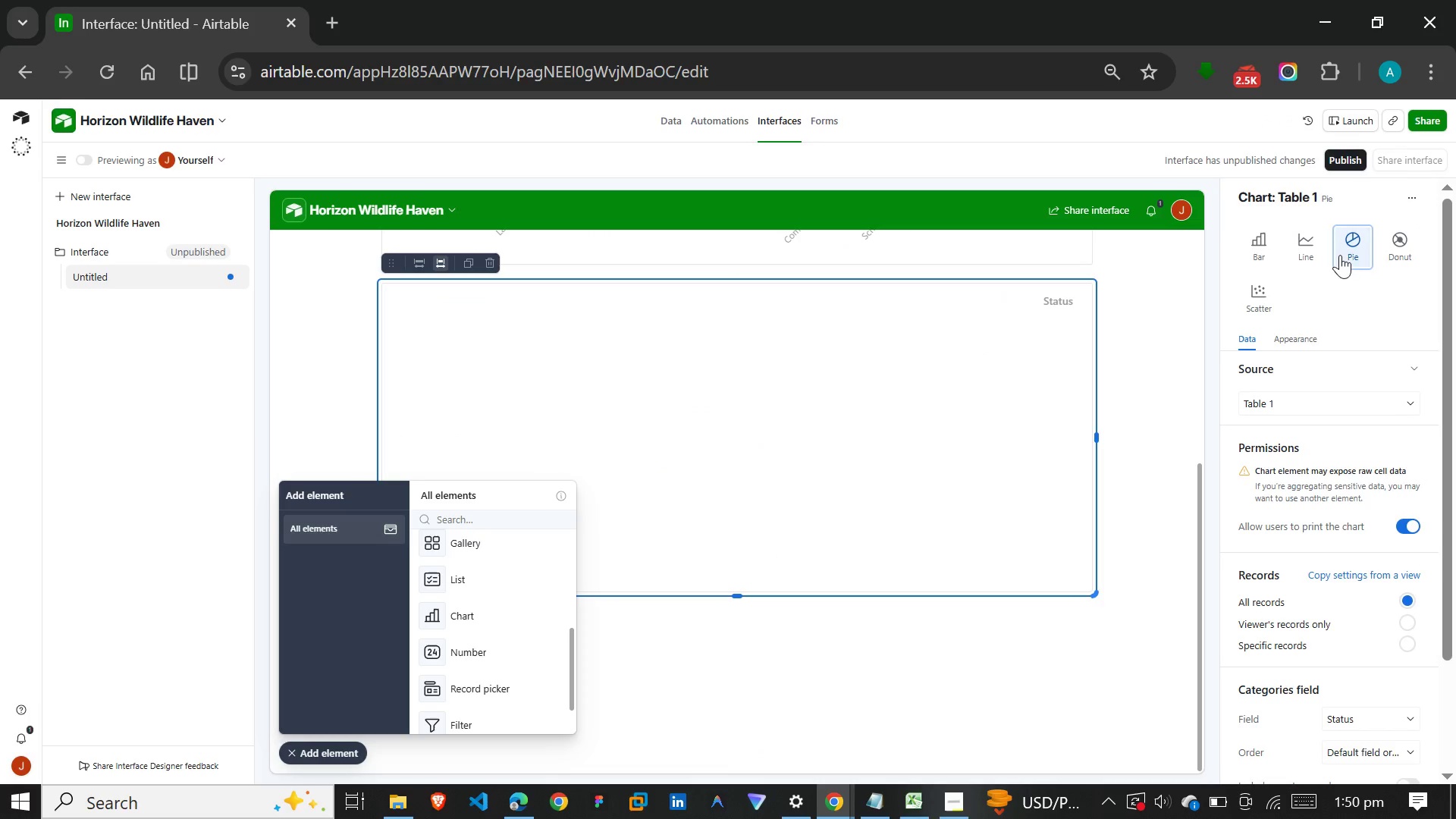 
wait(11.7)
 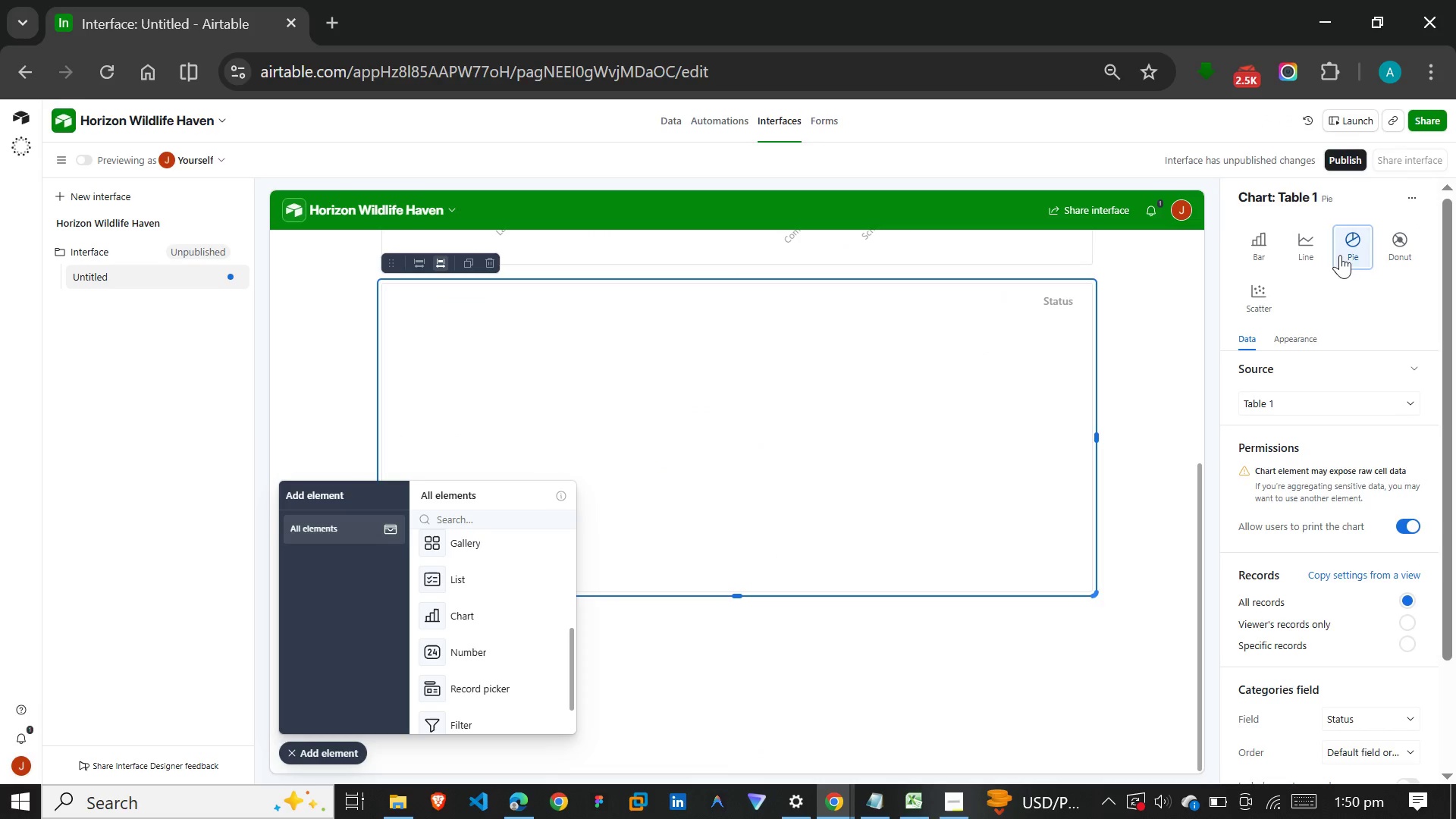 
left_click([1348, 193])
 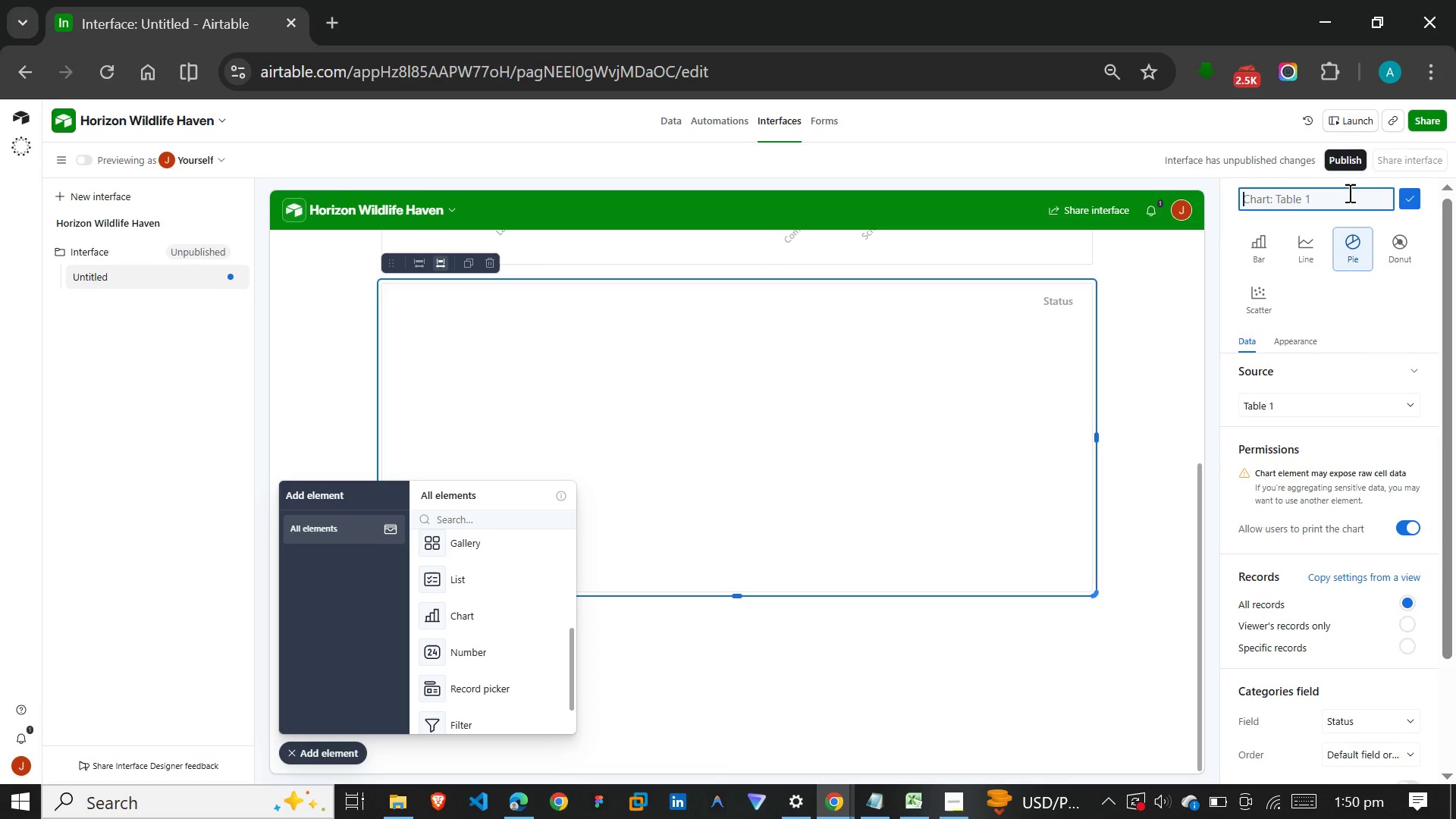 
type(Volunteer By)
key(Backspace)
key(Backspace)
type(by Department)
 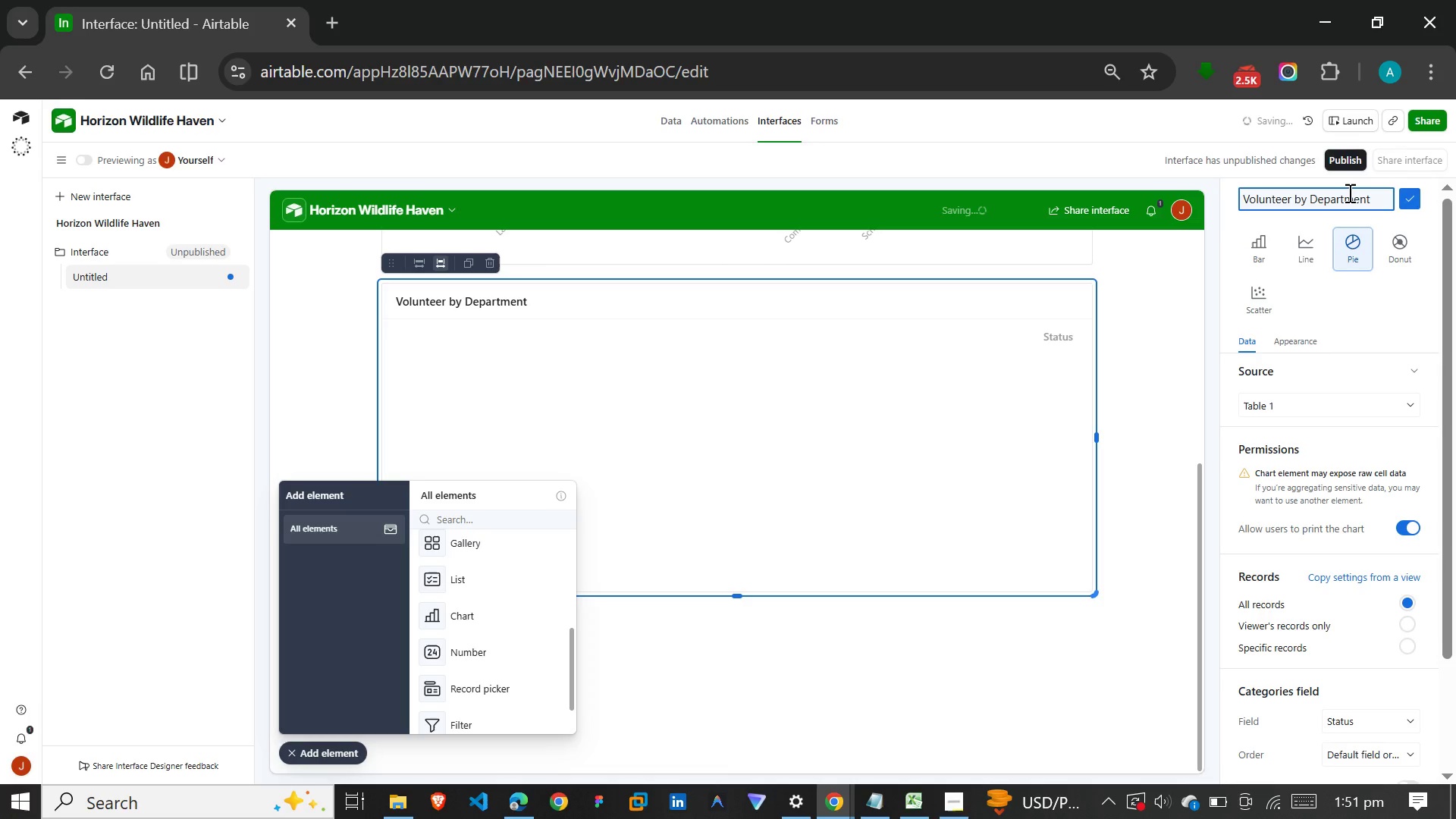 
key(Enter)
 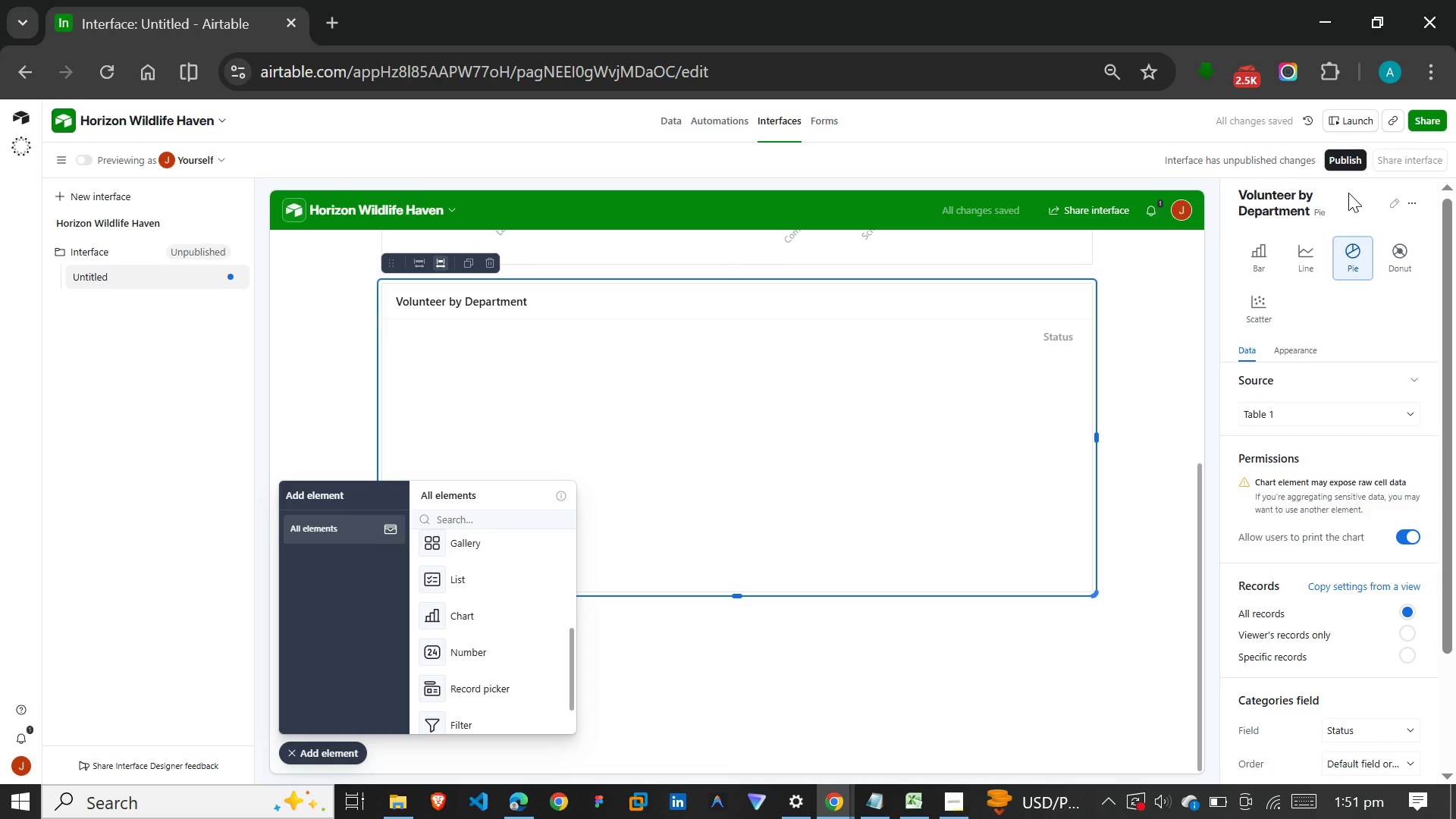 
mouse_move([1326, 428])
 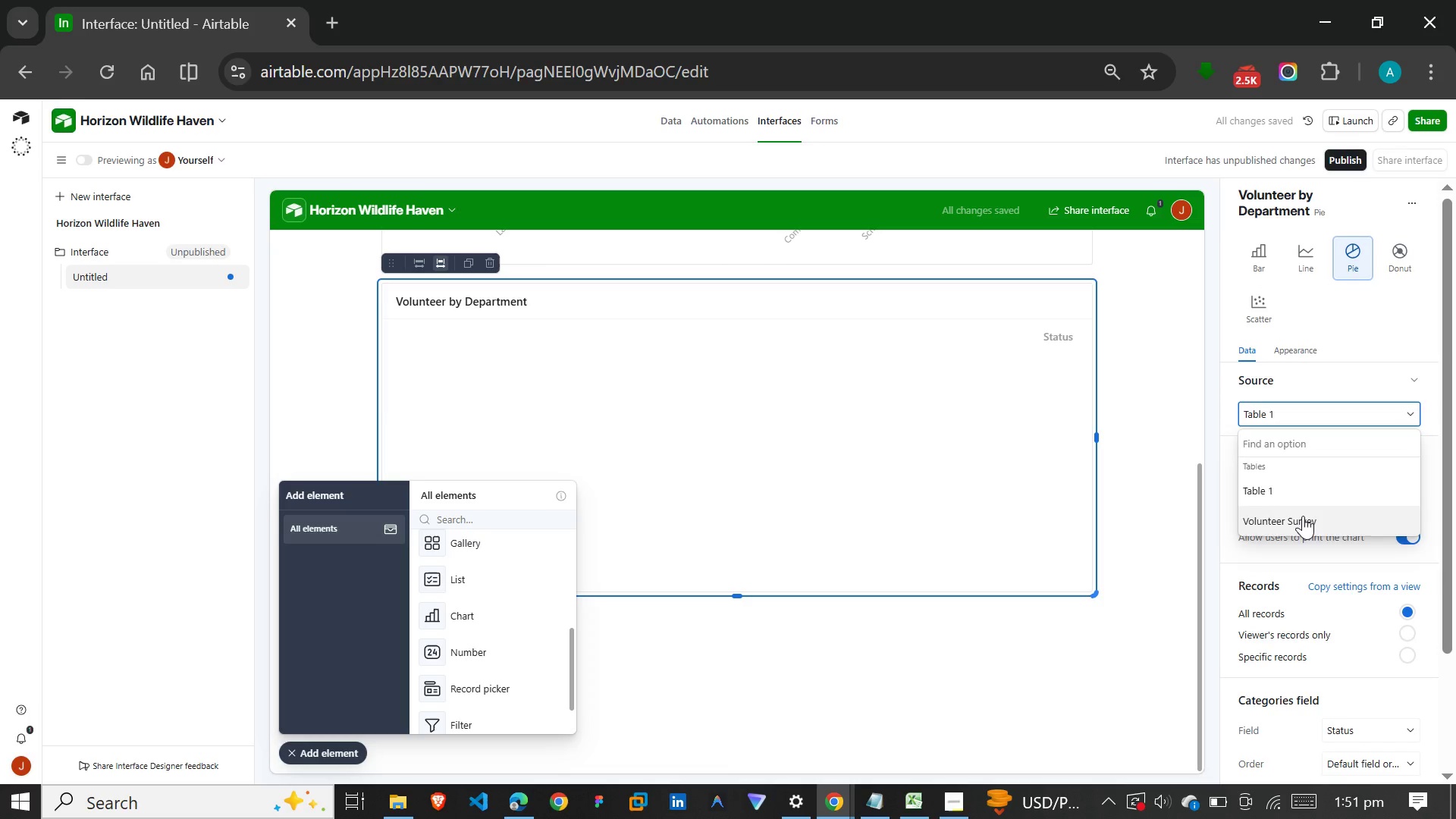 
left_click([1303, 516])
 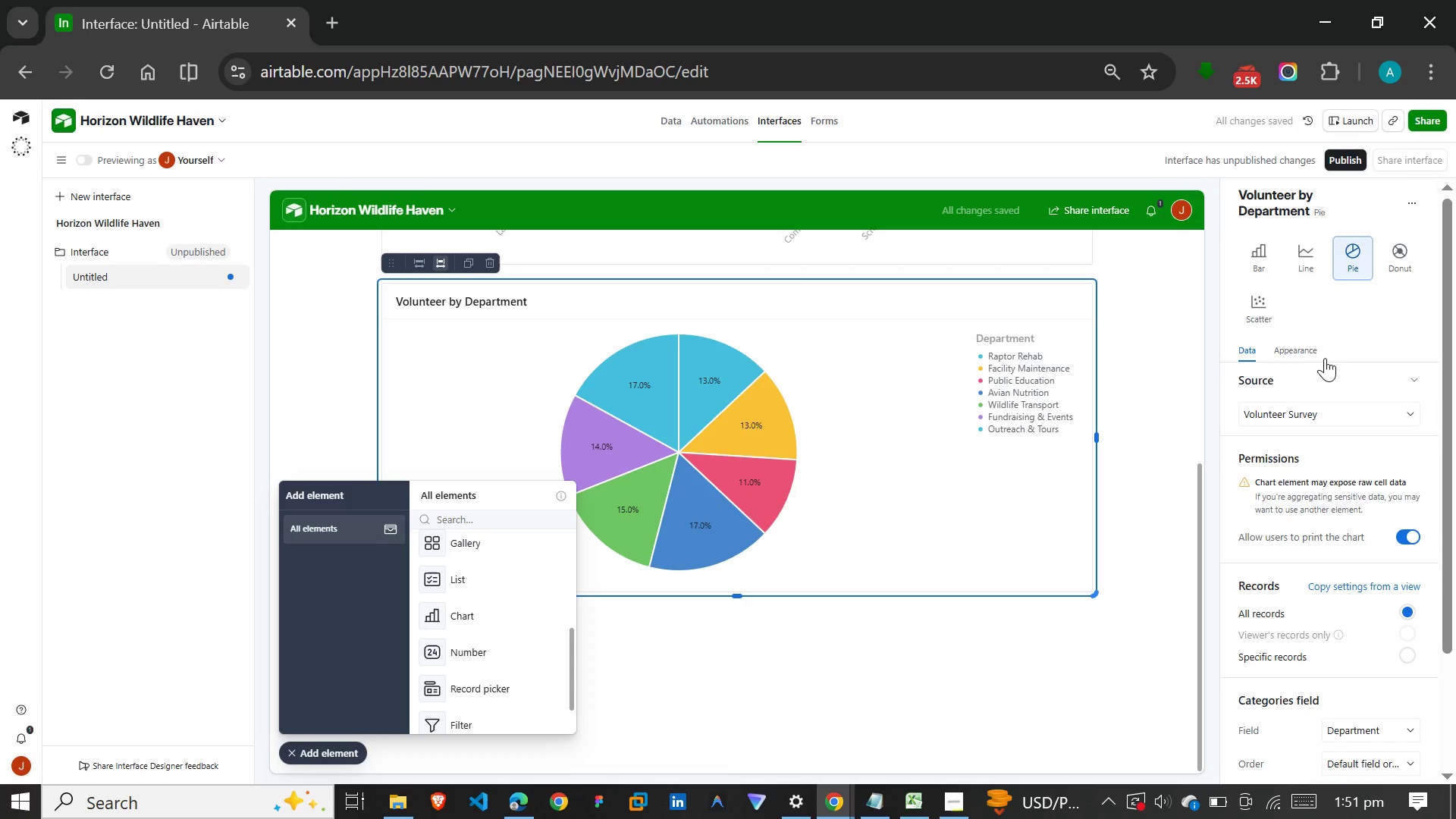 
left_click([1401, 265])
 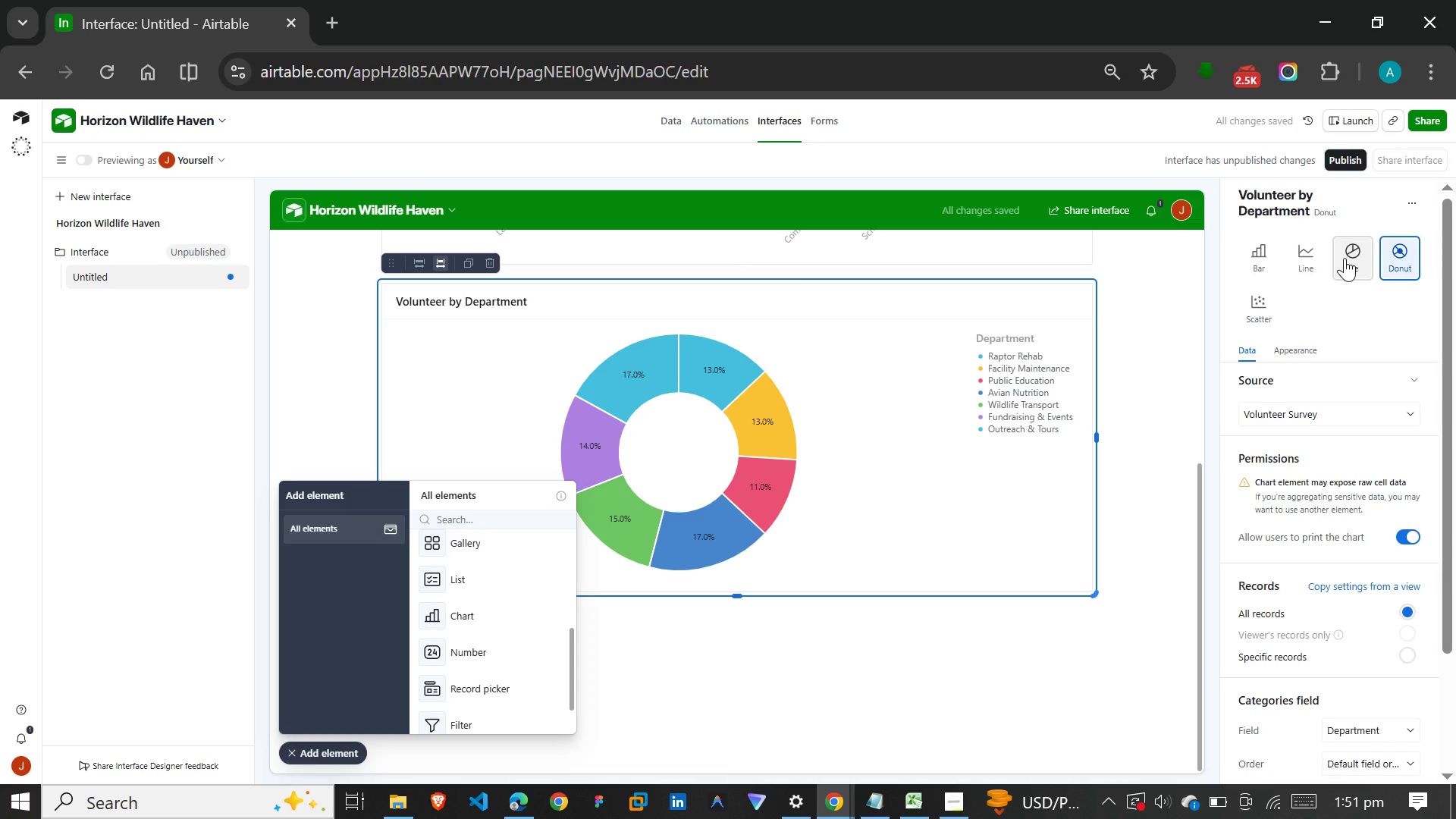 
left_click([1345, 258])
 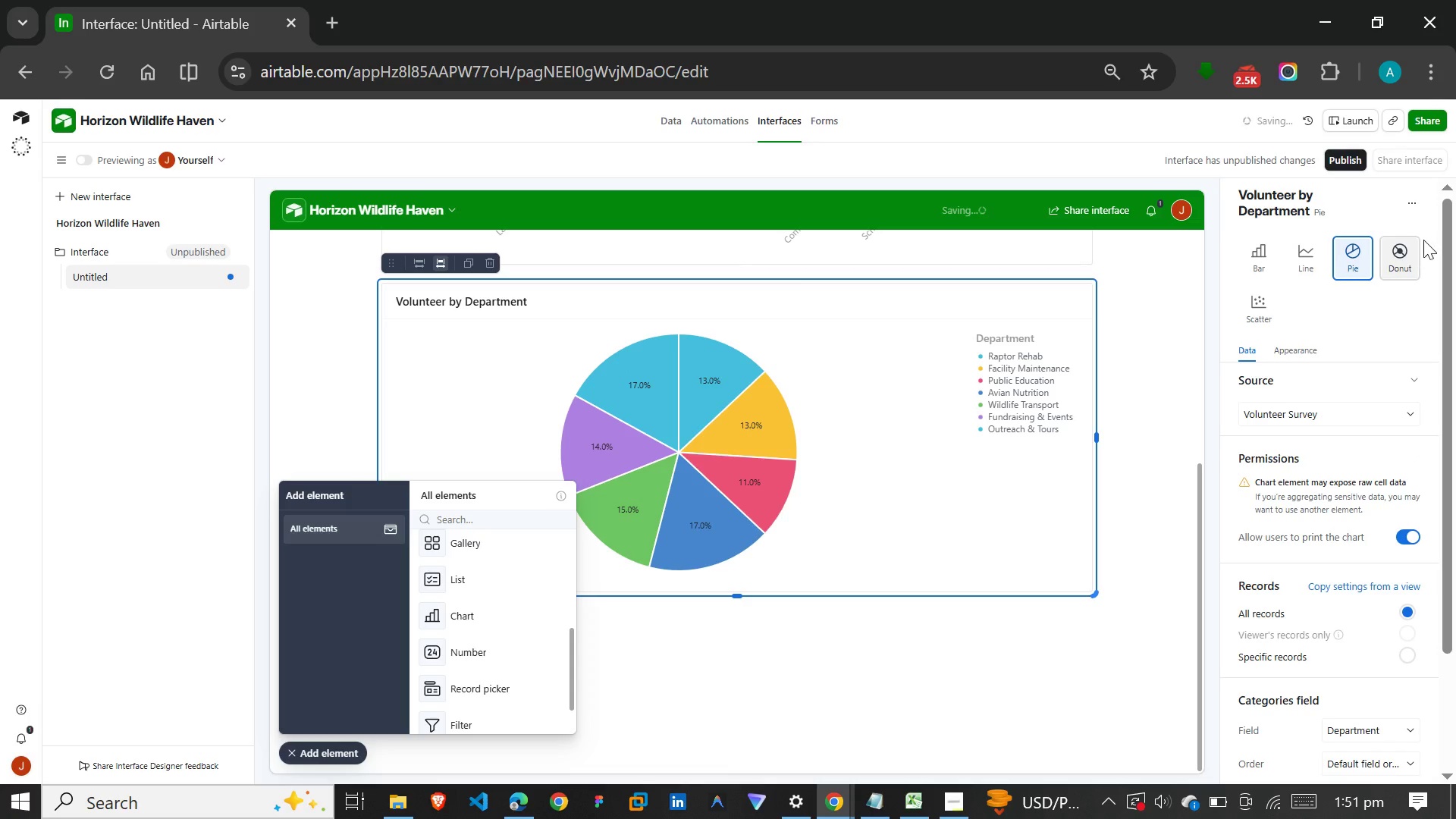 
left_click([1409, 253])
 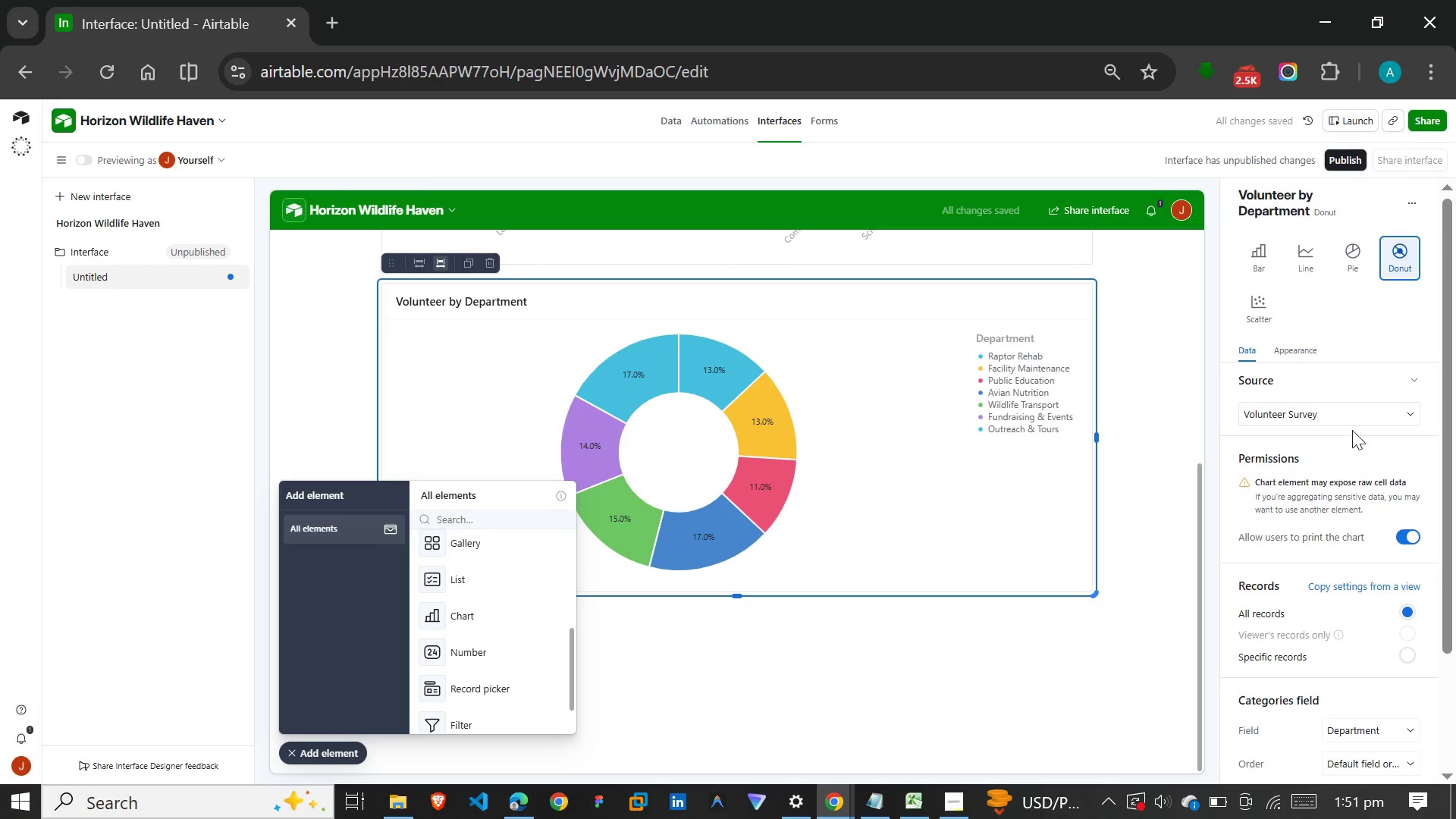 
wait(5.64)
 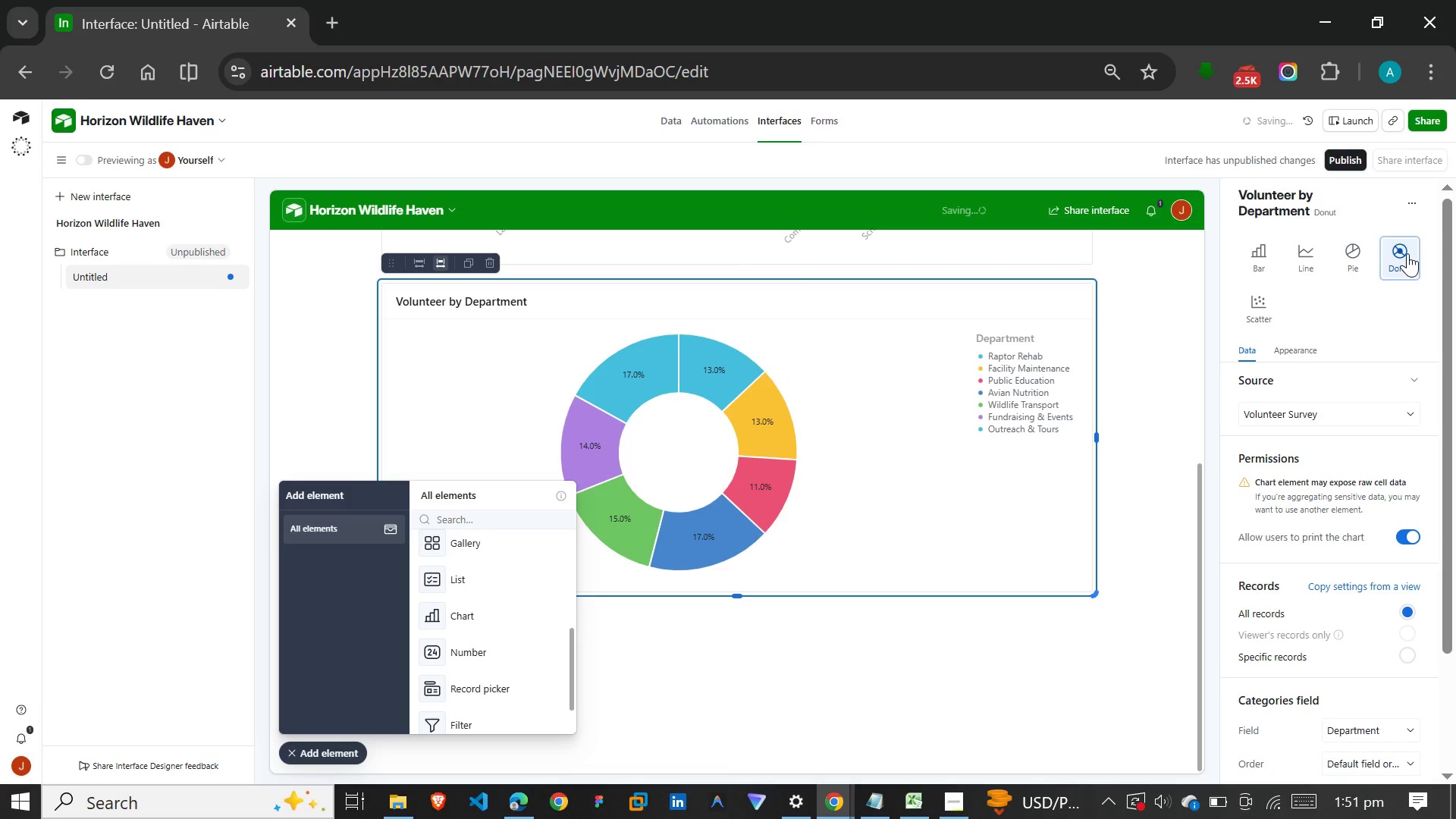 
scroll: coordinate [1326, 469], scroll_direction: down, amount: 5.0
 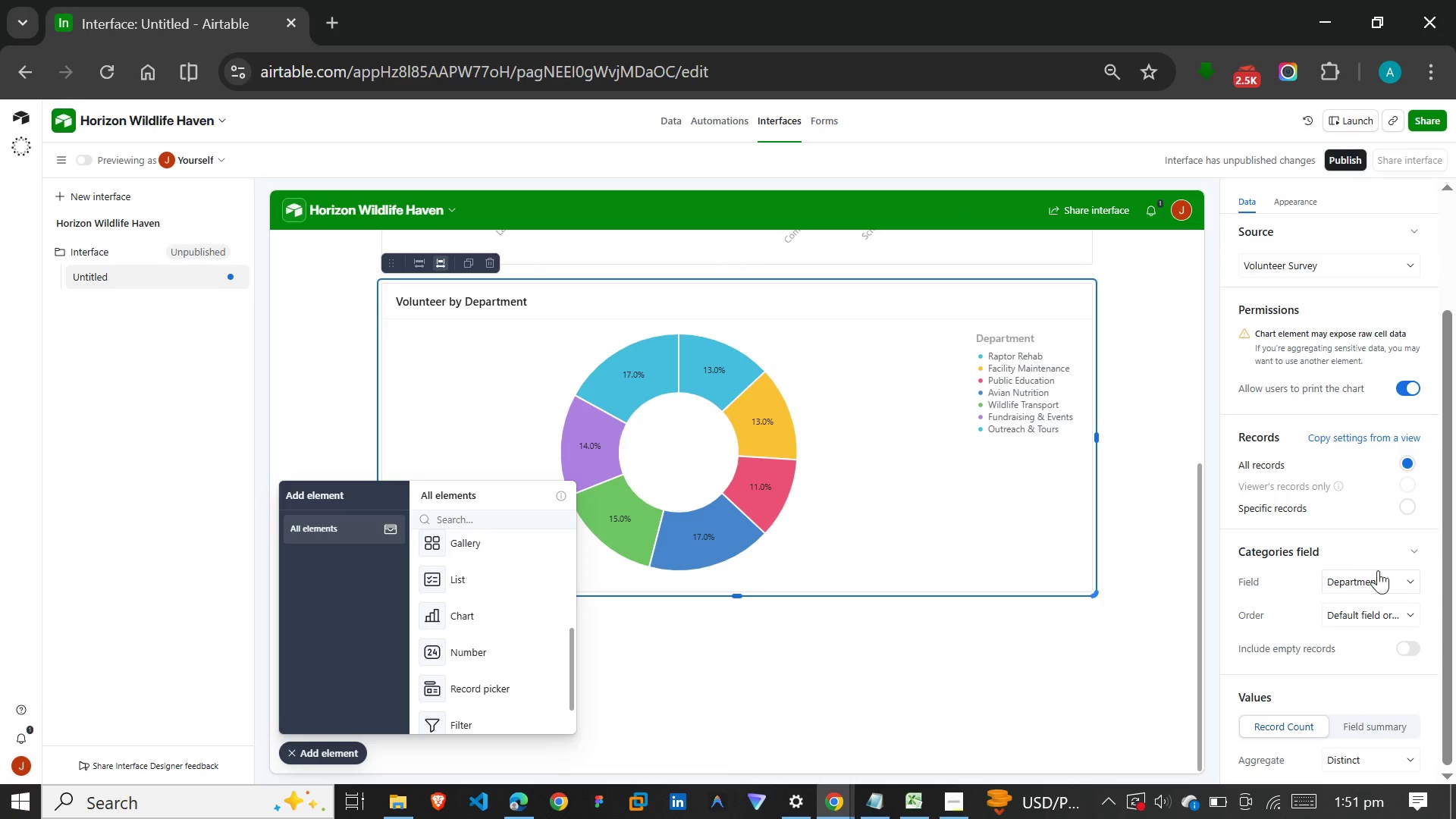 
left_click([1378, 570])
 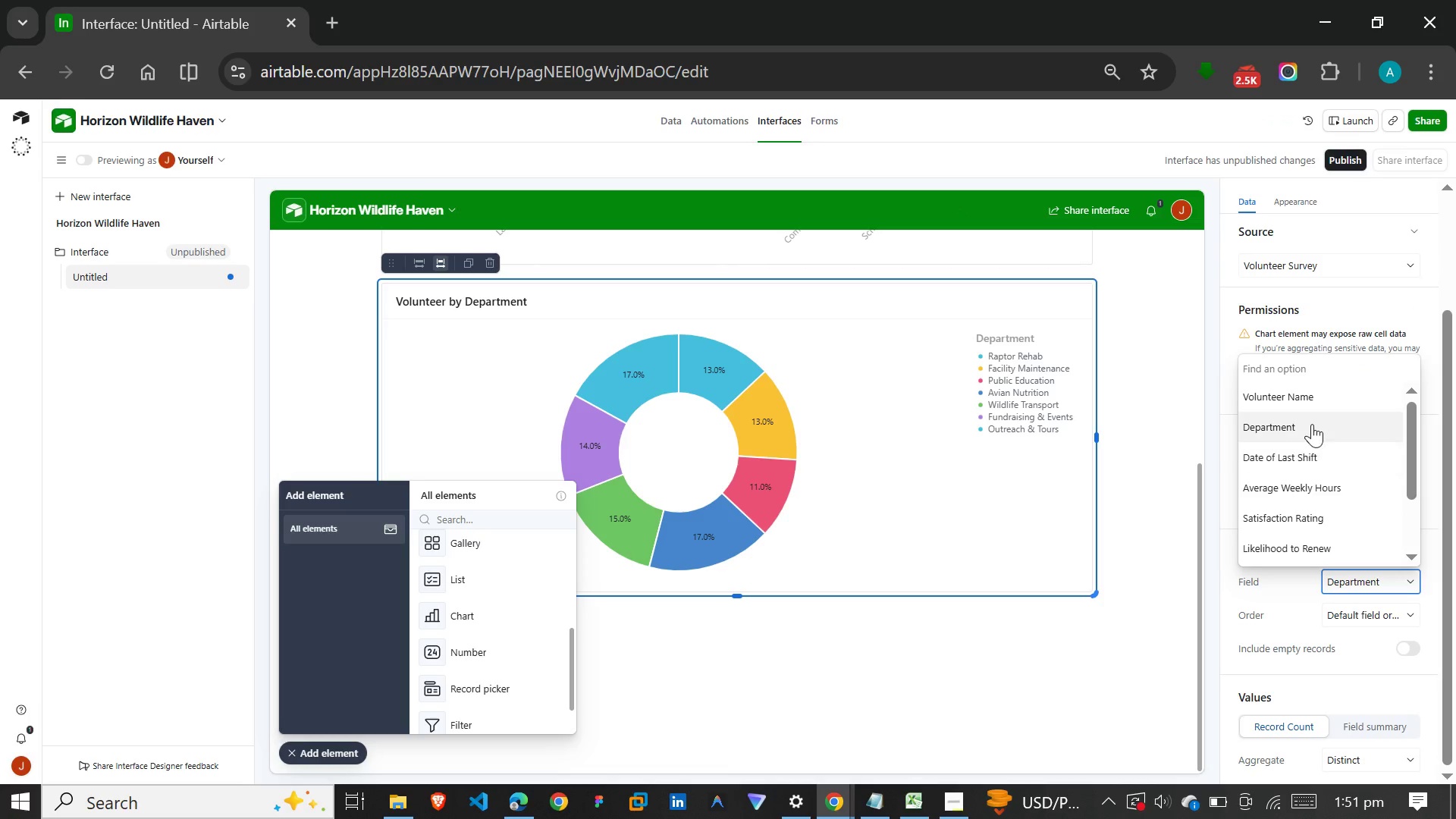 
left_click([1312, 422])
 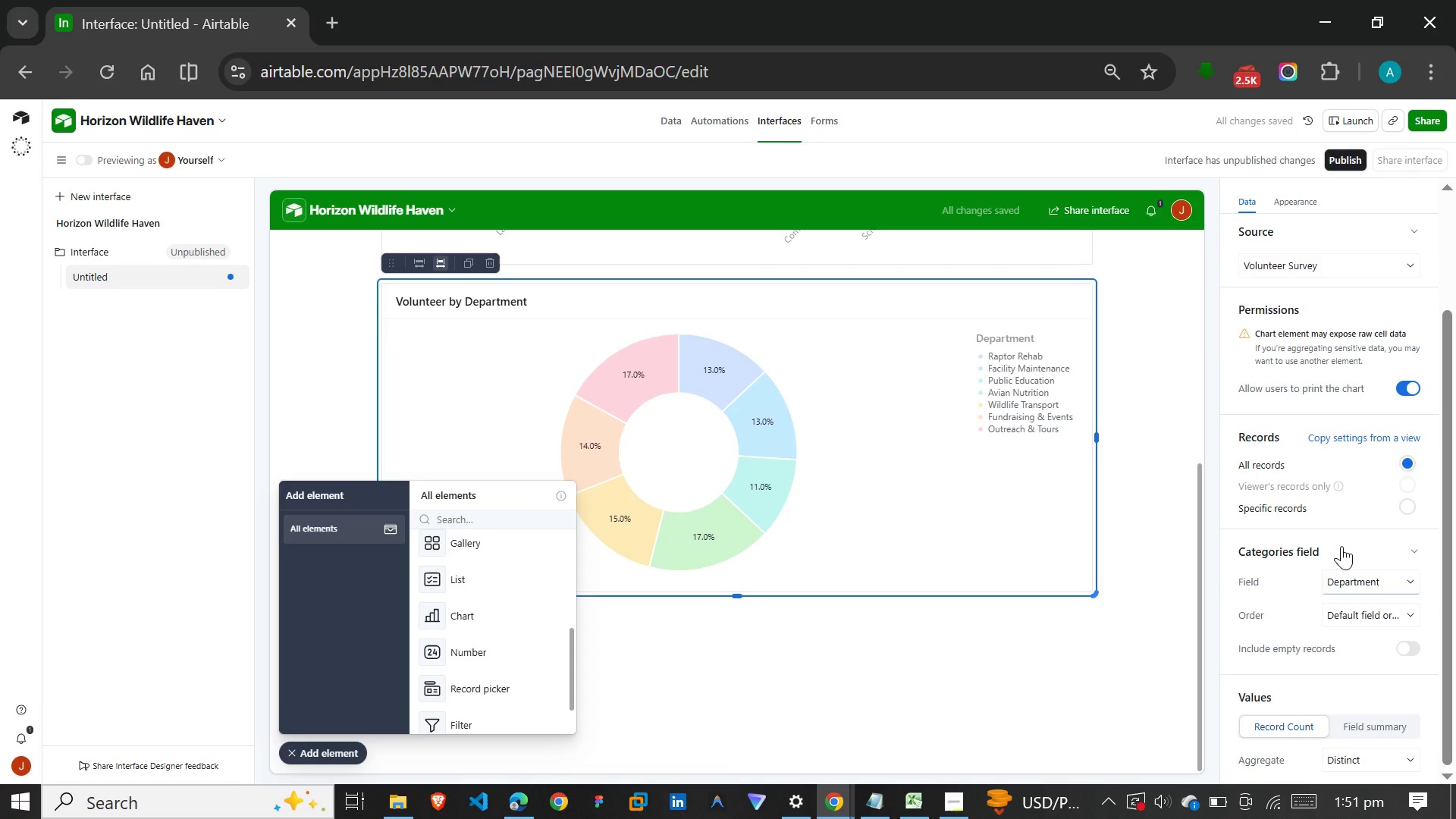 
scroll: coordinate [1329, 629], scroll_direction: down, amount: 6.0
 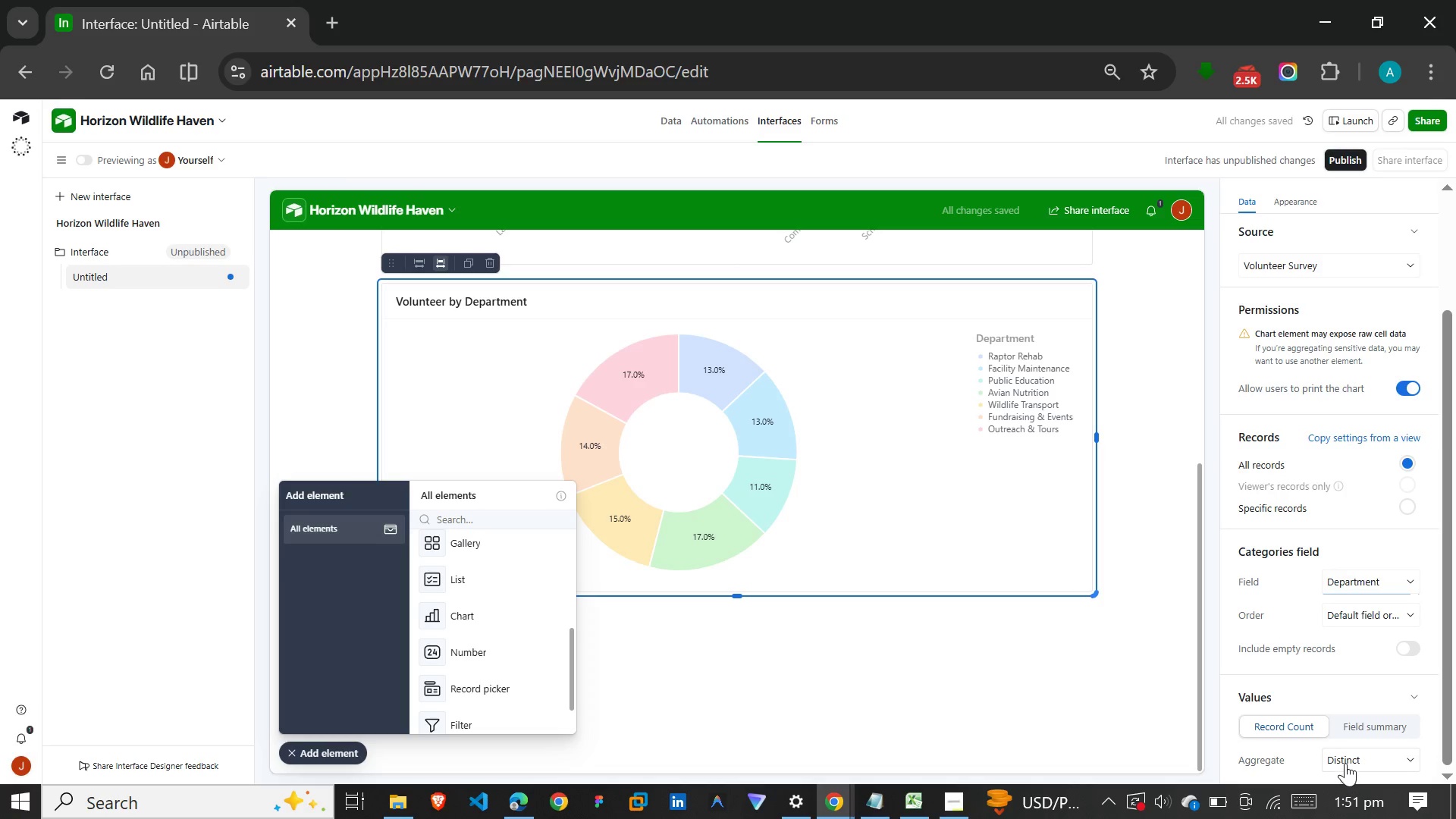 
left_click([1345, 763])
 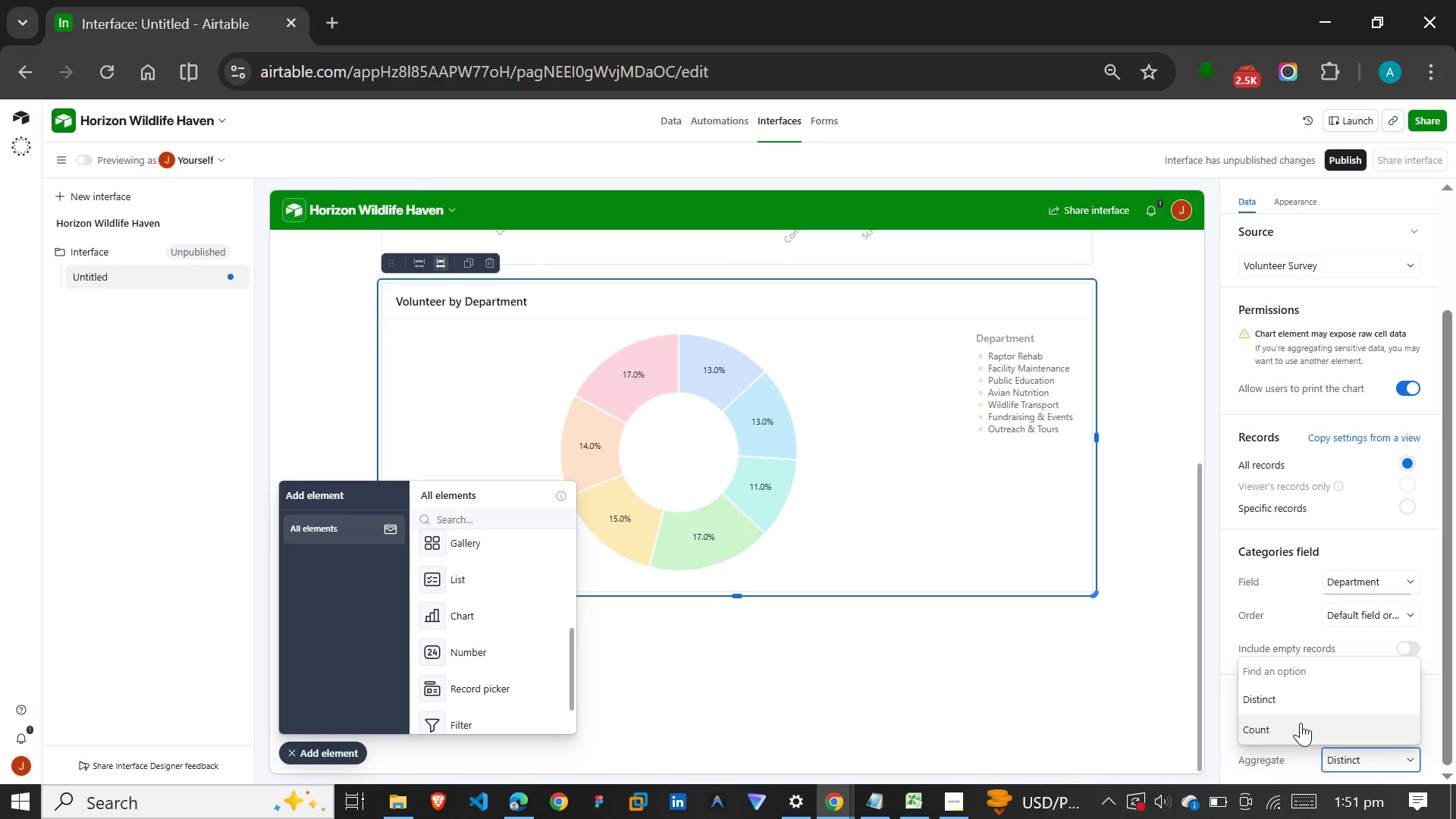 
left_click([1301, 723])
 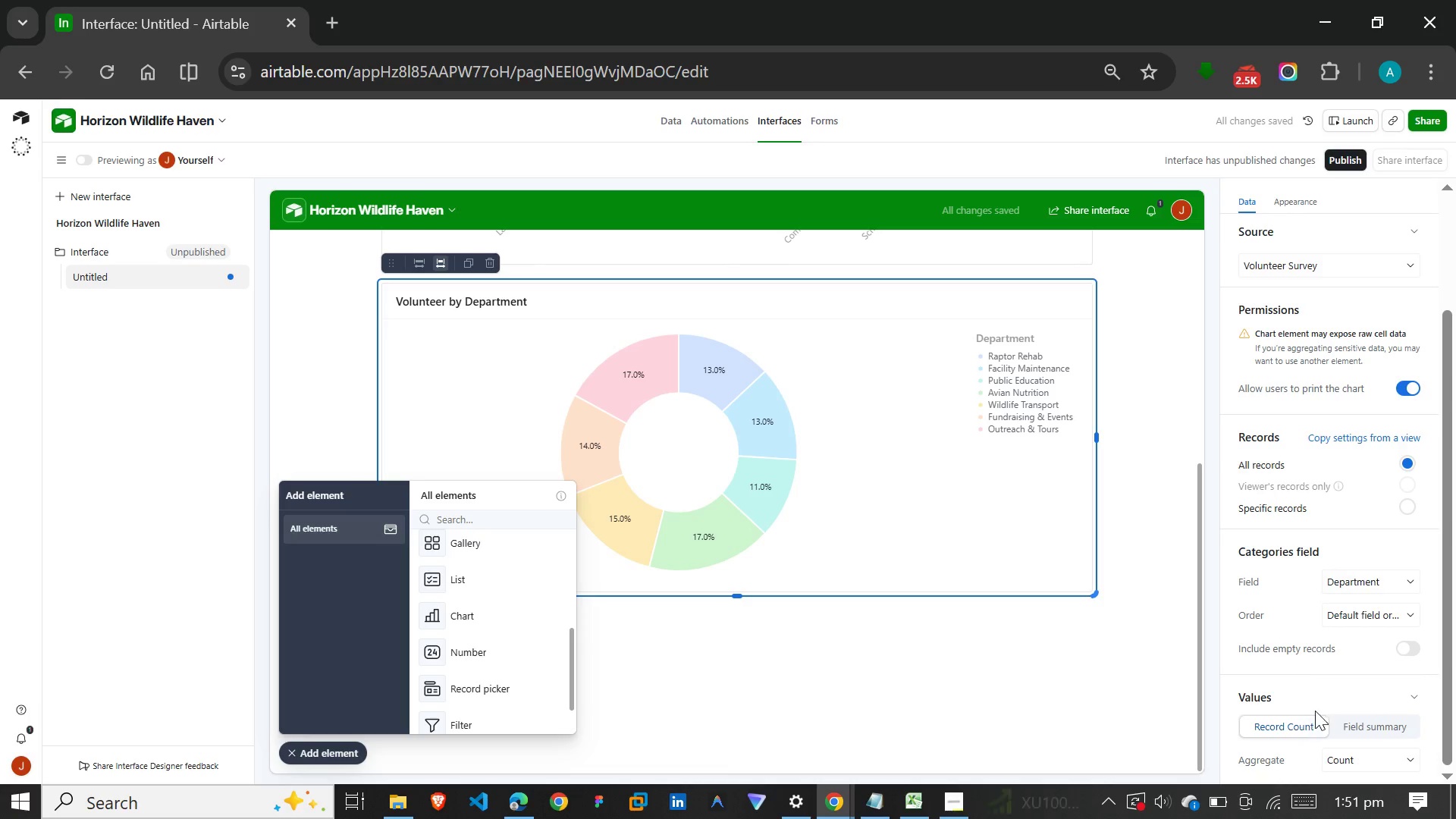 
left_click([1345, 752])
 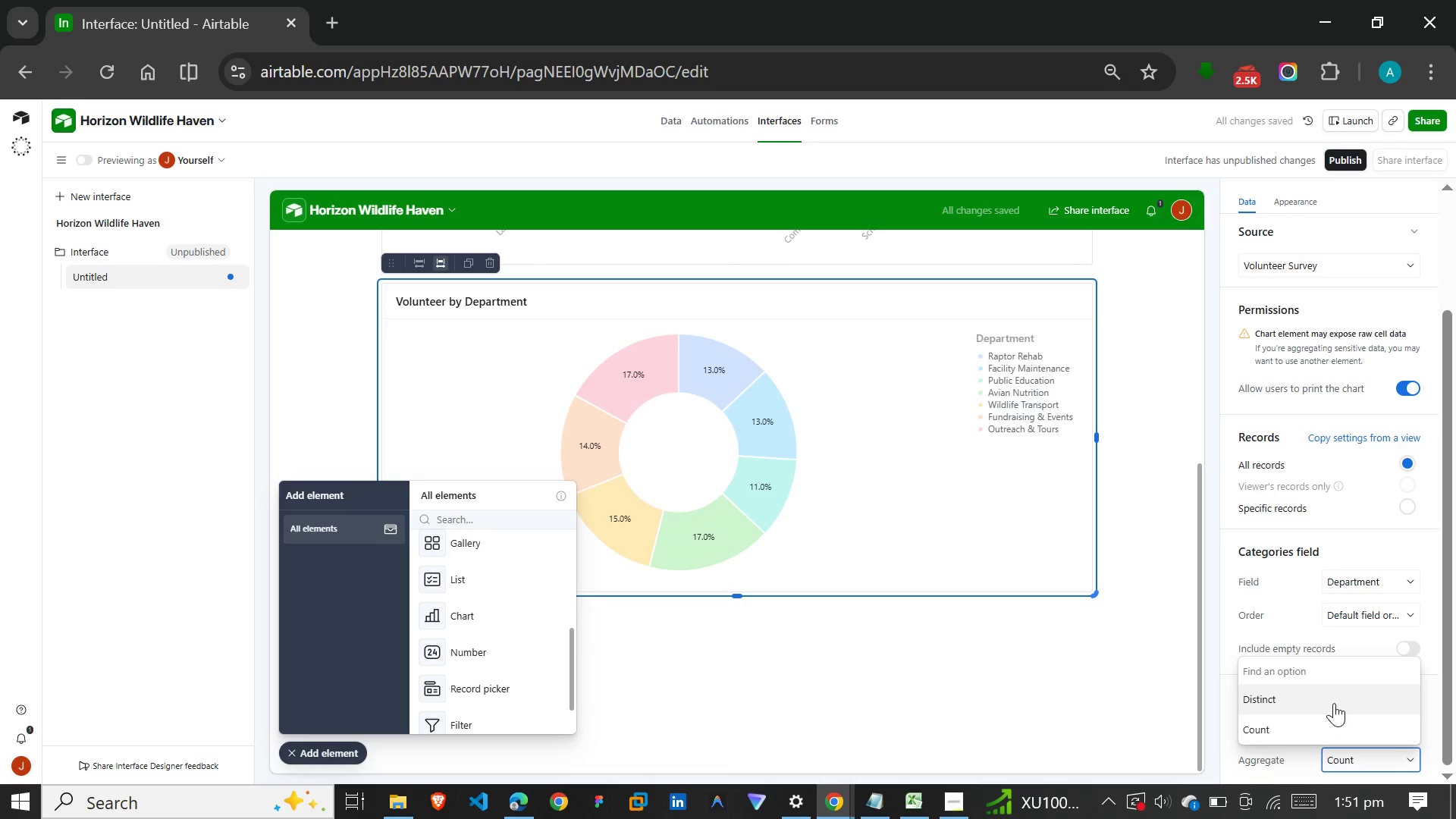 
left_click([1334, 699])
 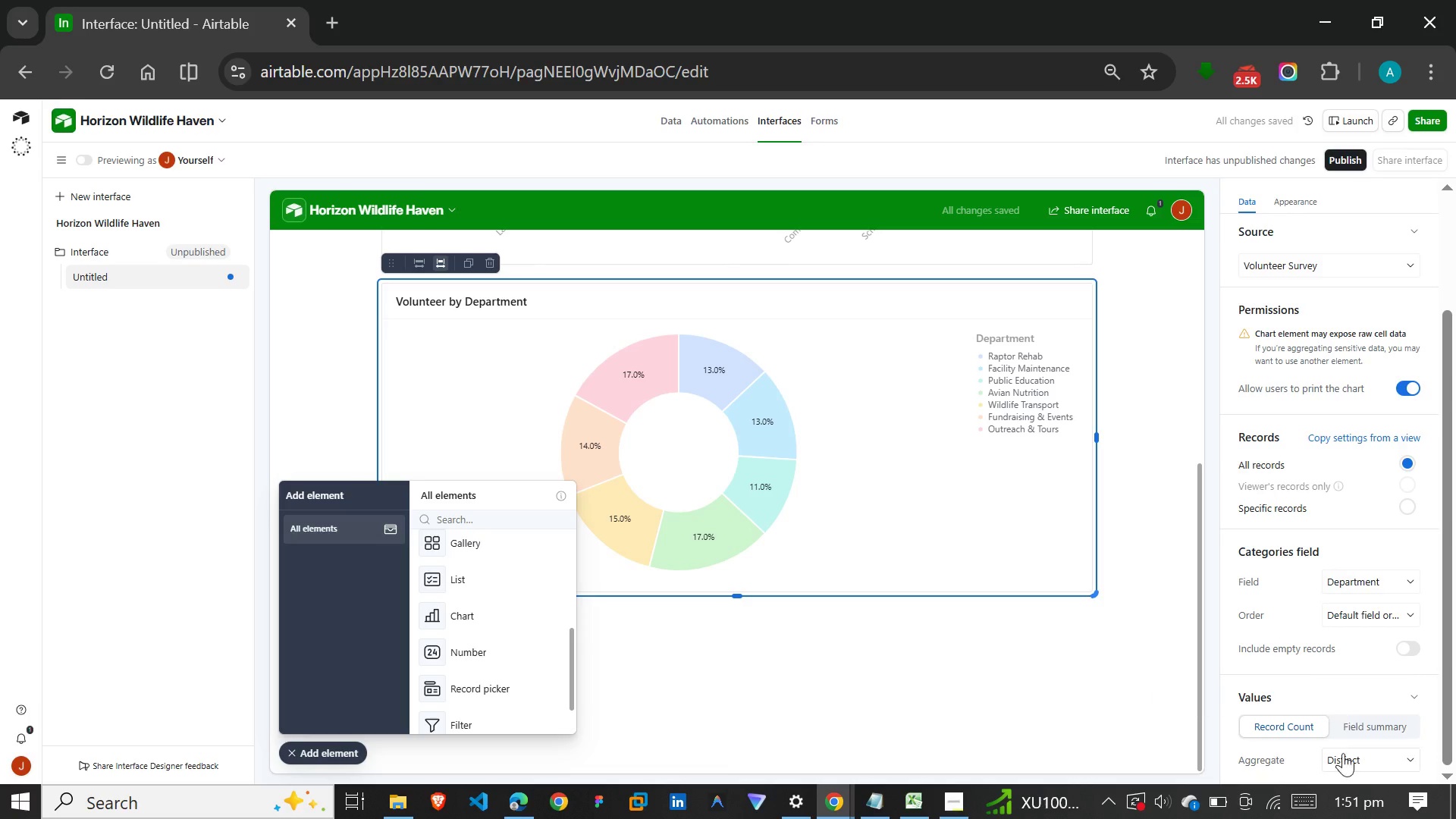 
left_click([1347, 758])
 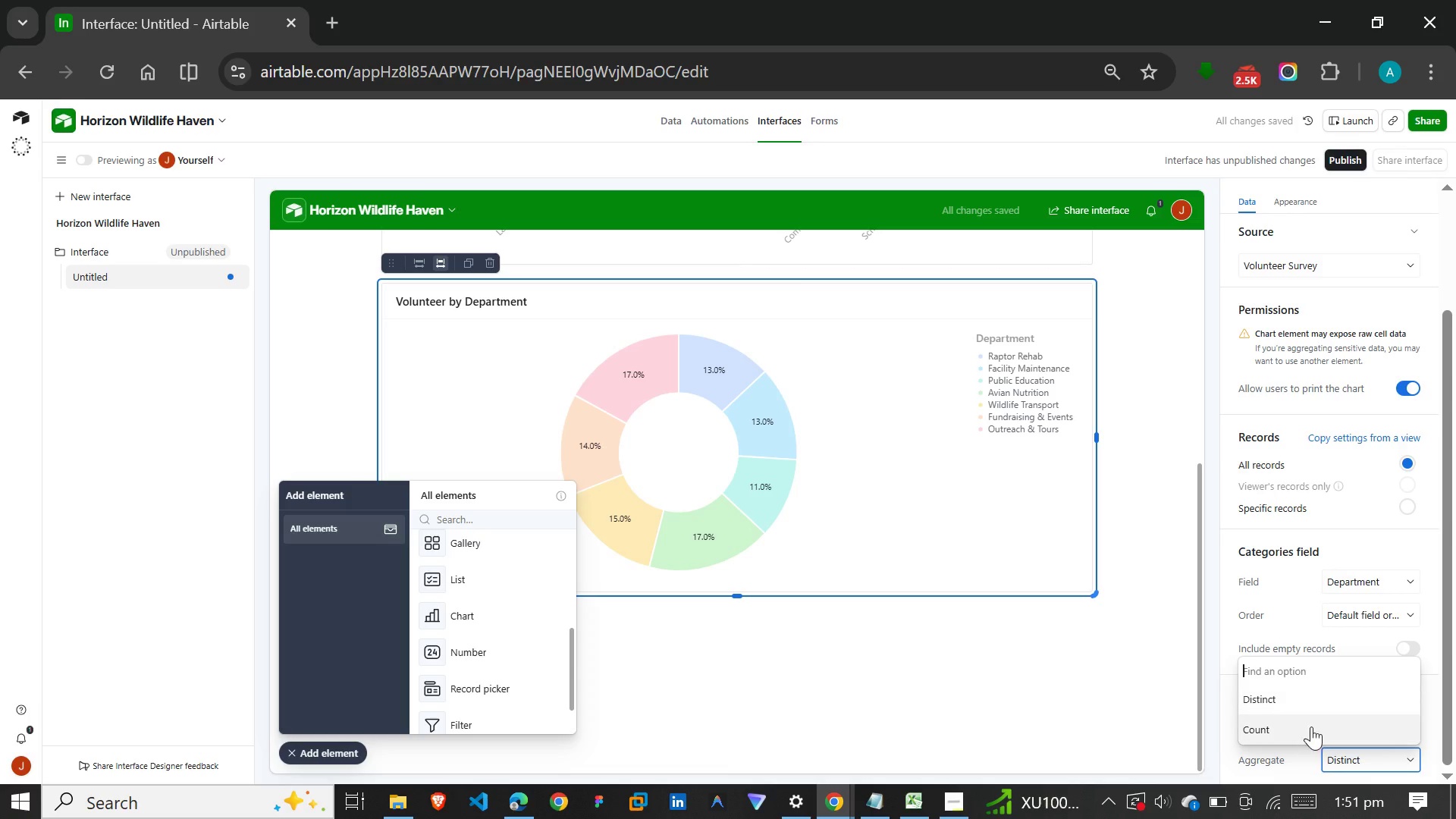 
left_click([1311, 726])
 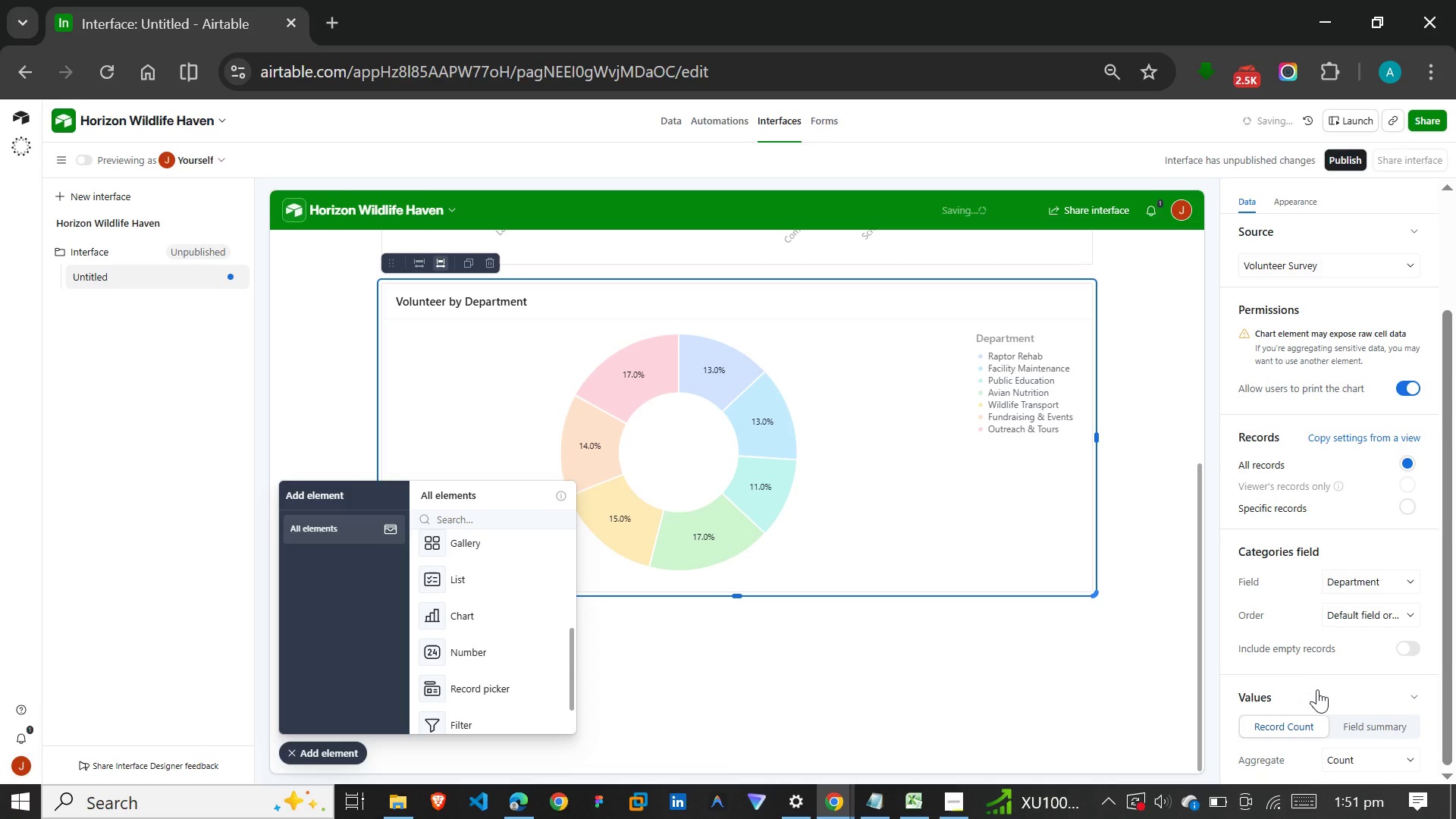 
left_click([1317, 689])
 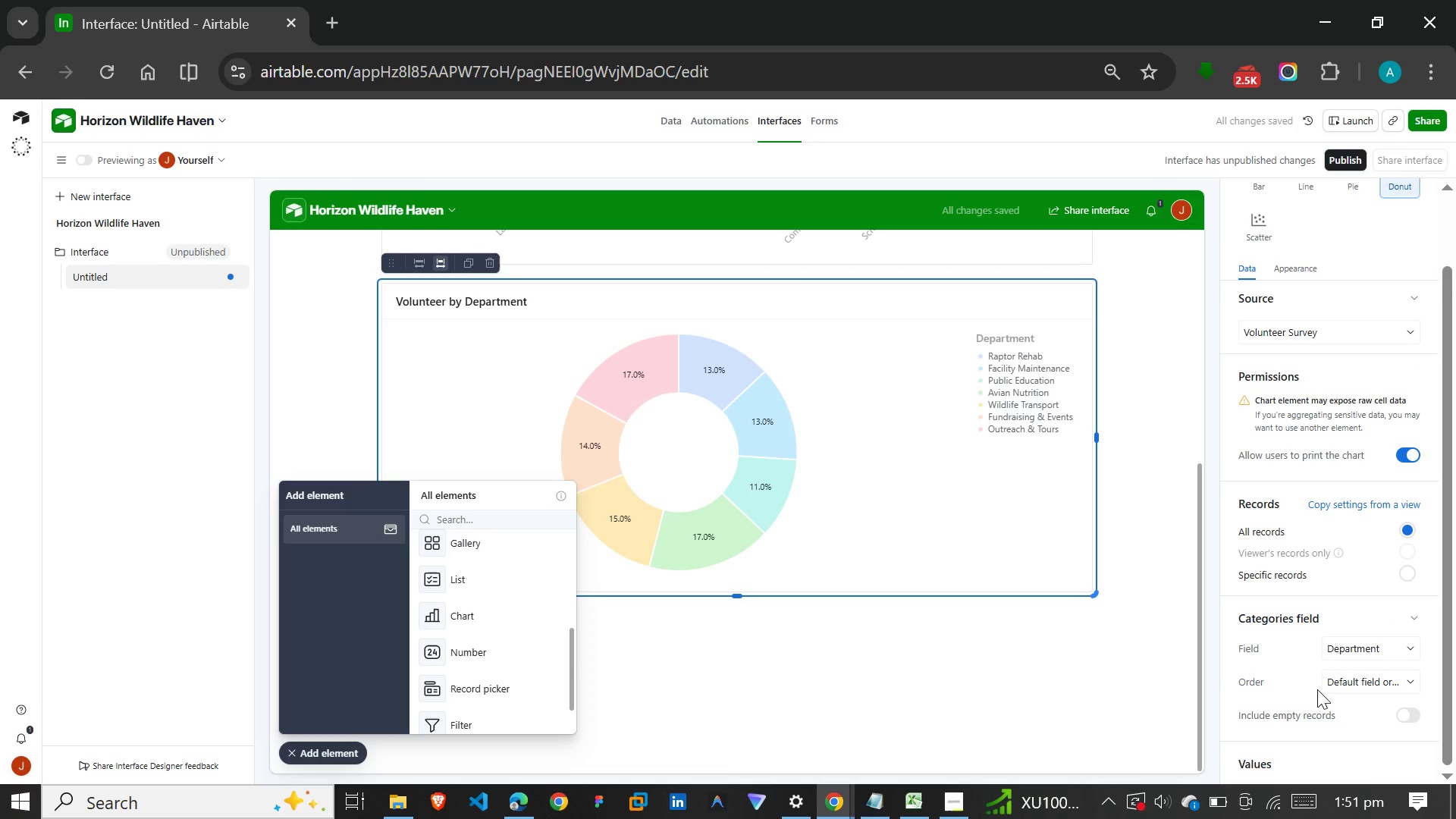 
scroll: coordinate [1317, 689], scroll_direction: down, amount: 13.0
 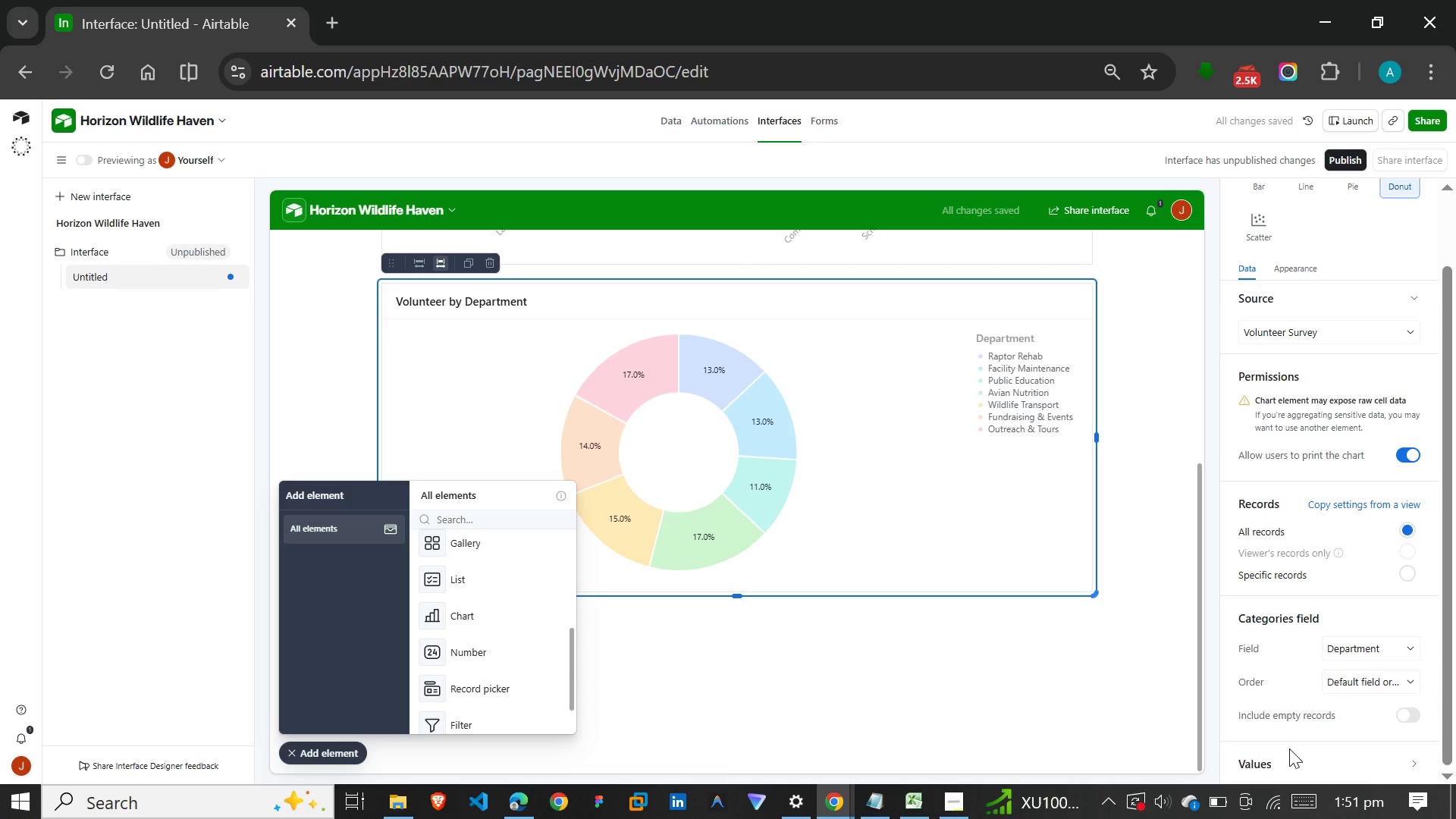 
left_click([1289, 748])
 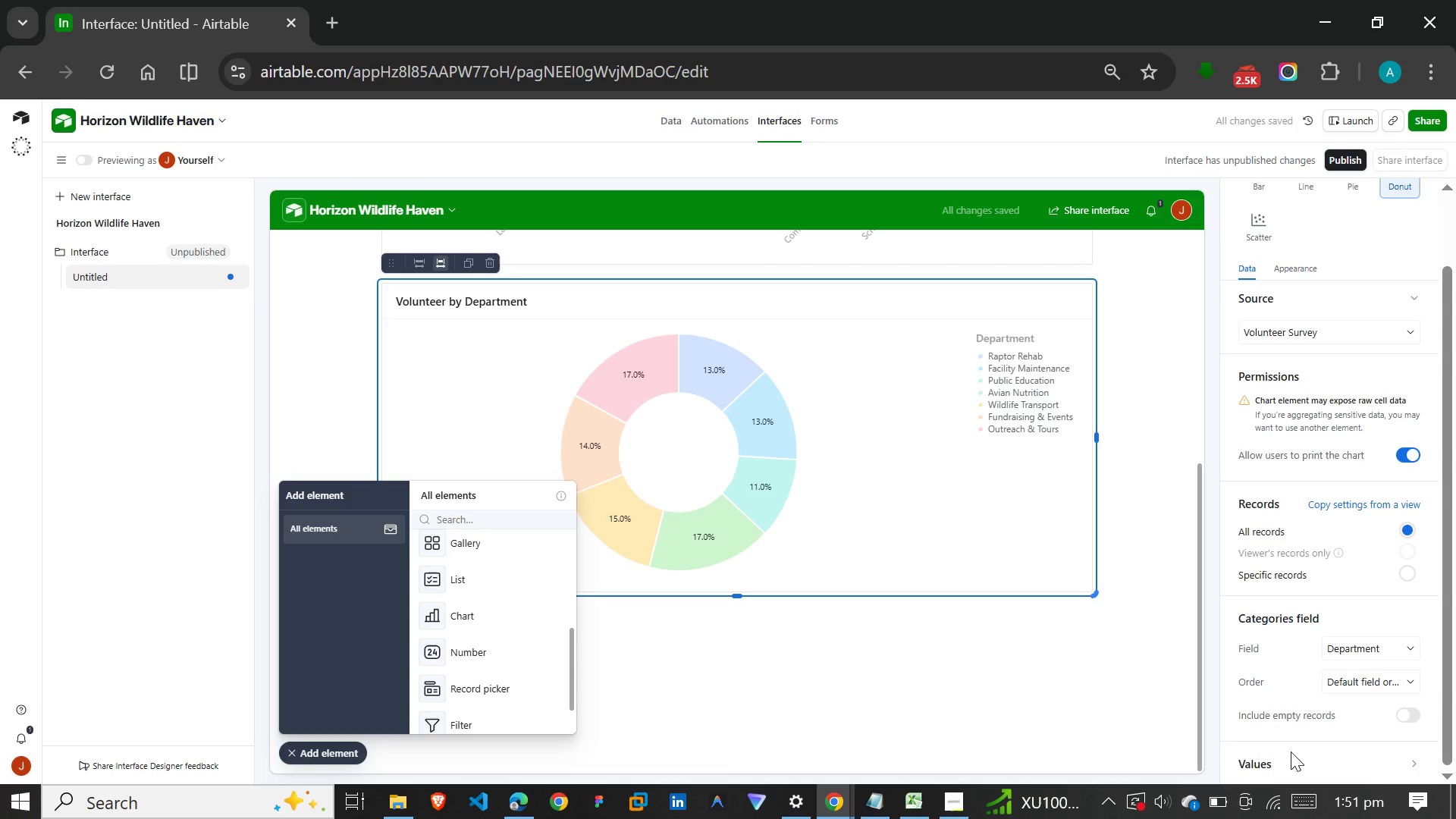 
left_click([1291, 752])
 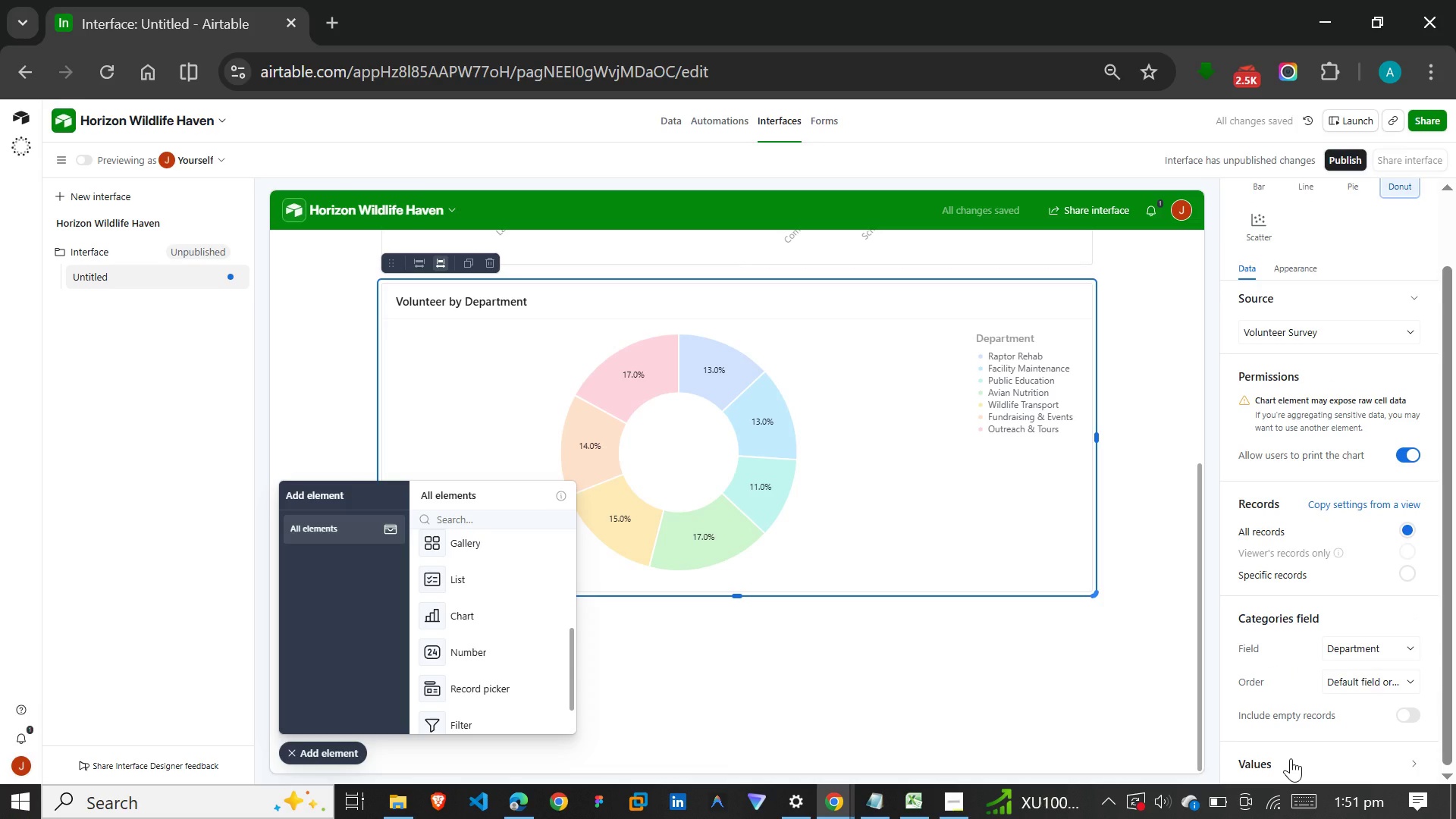 
left_click([1291, 758])
 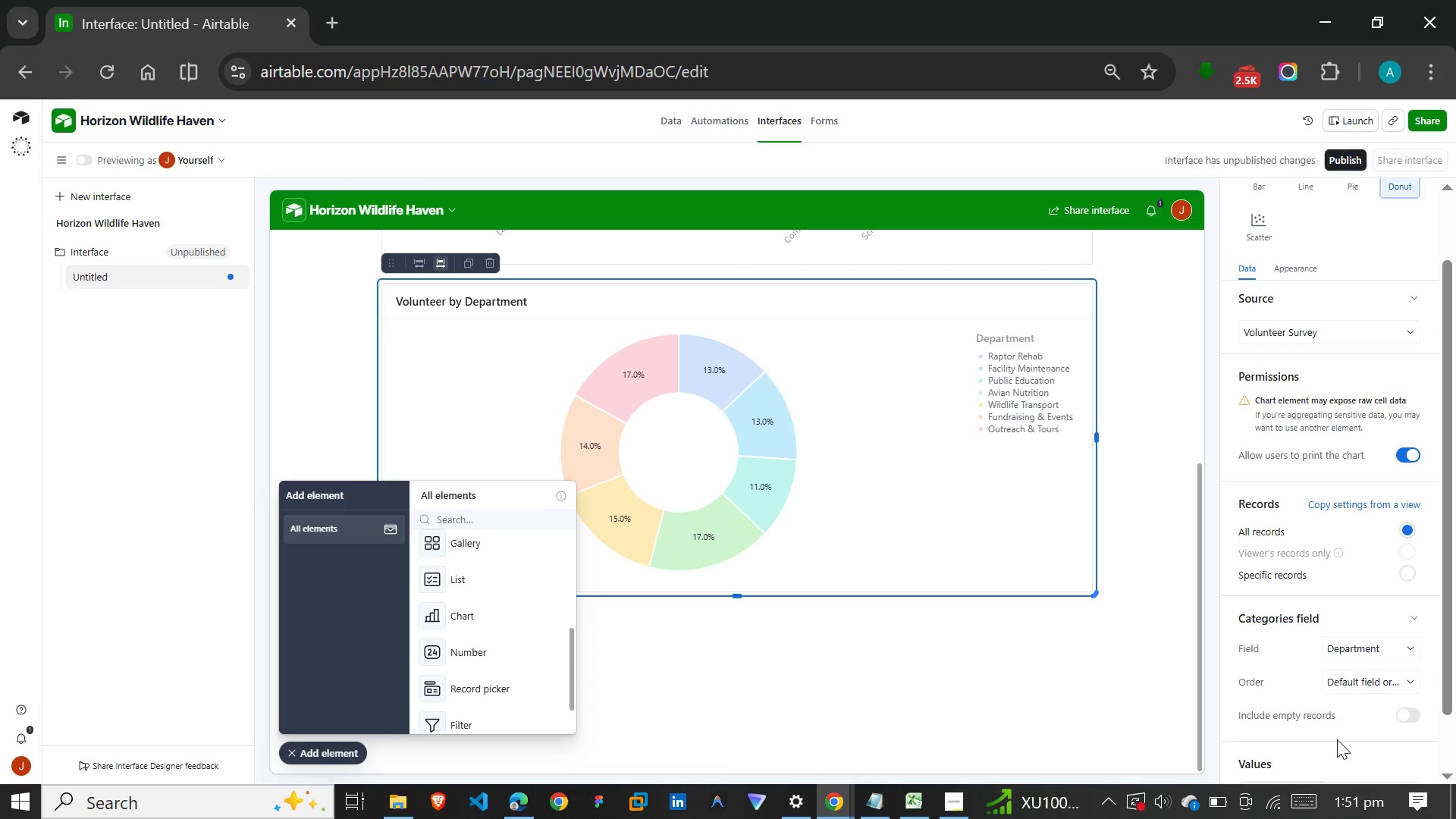 
scroll: coordinate [1337, 738], scroll_direction: down, amount: 6.0
 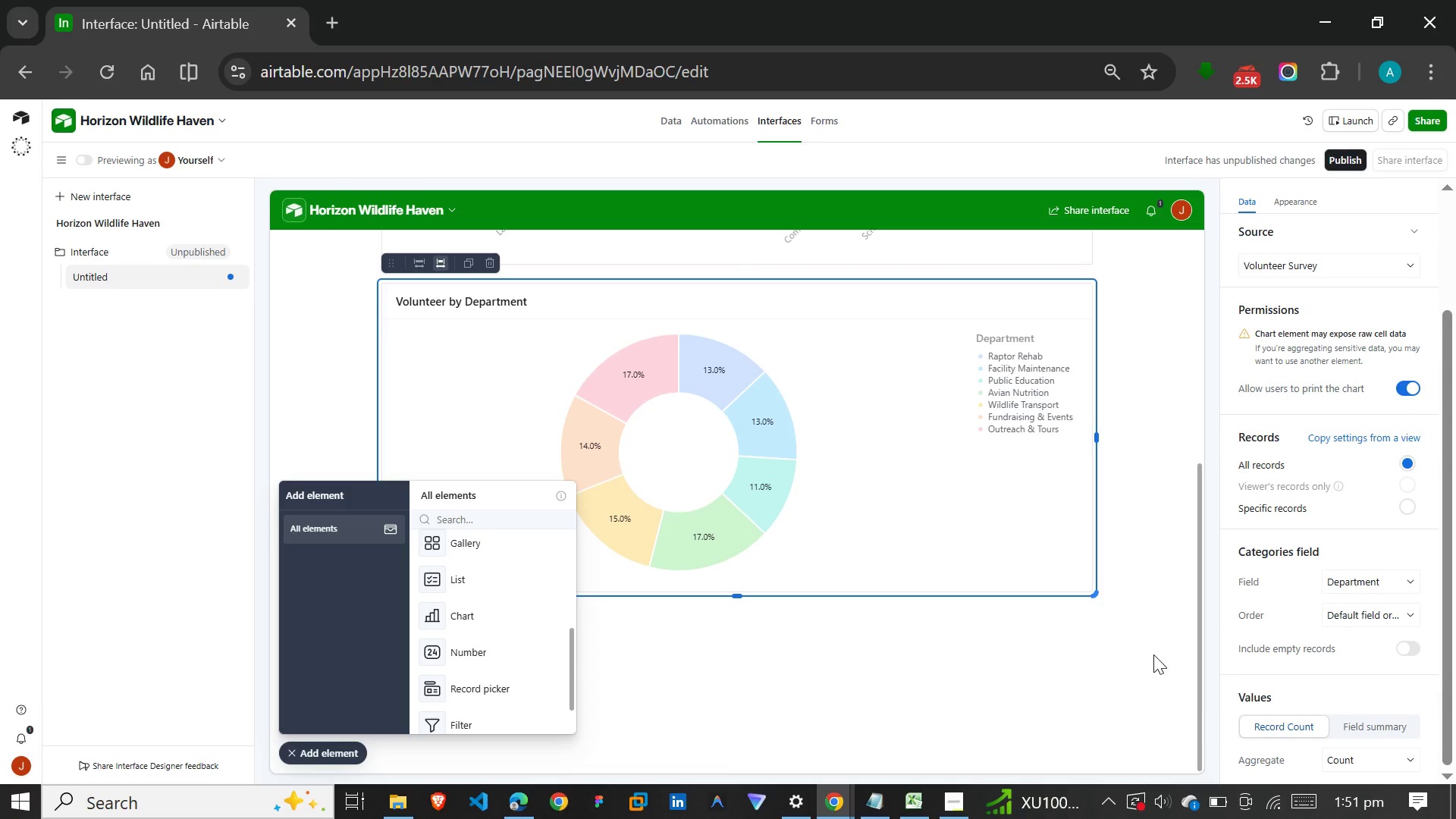 
left_click([1153, 649])
 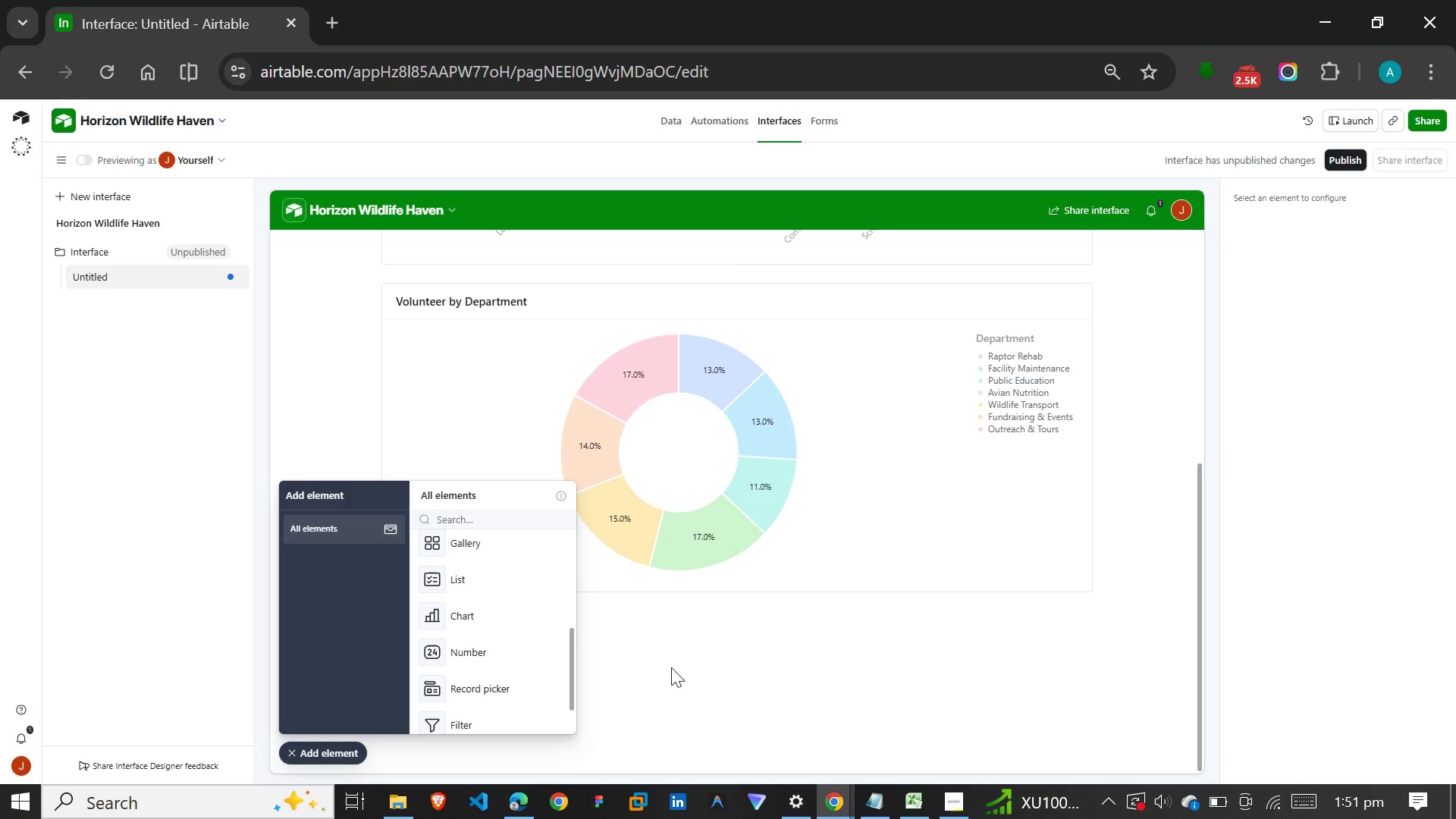 
wait(5.62)
 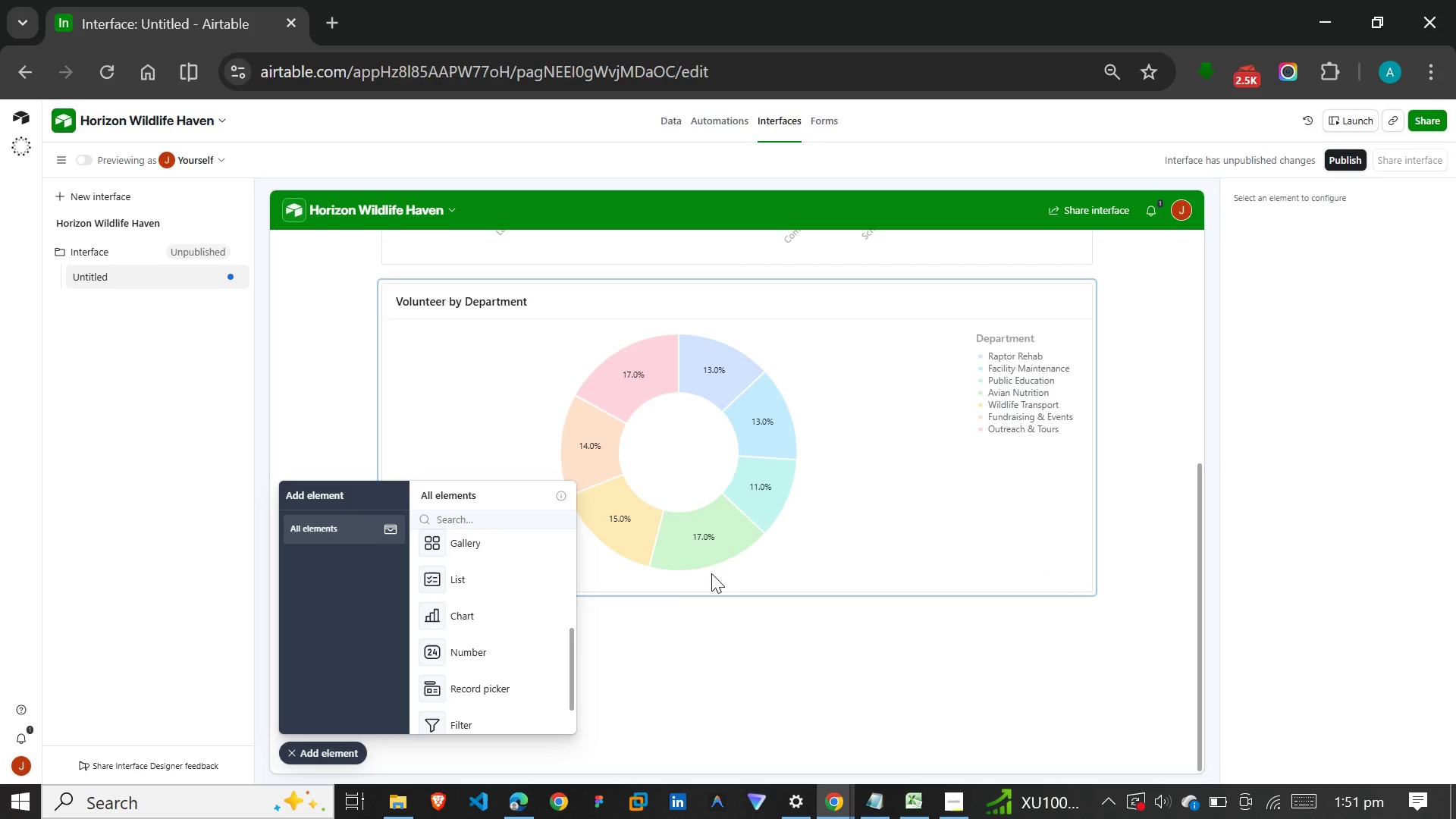 
left_click([472, 580])
 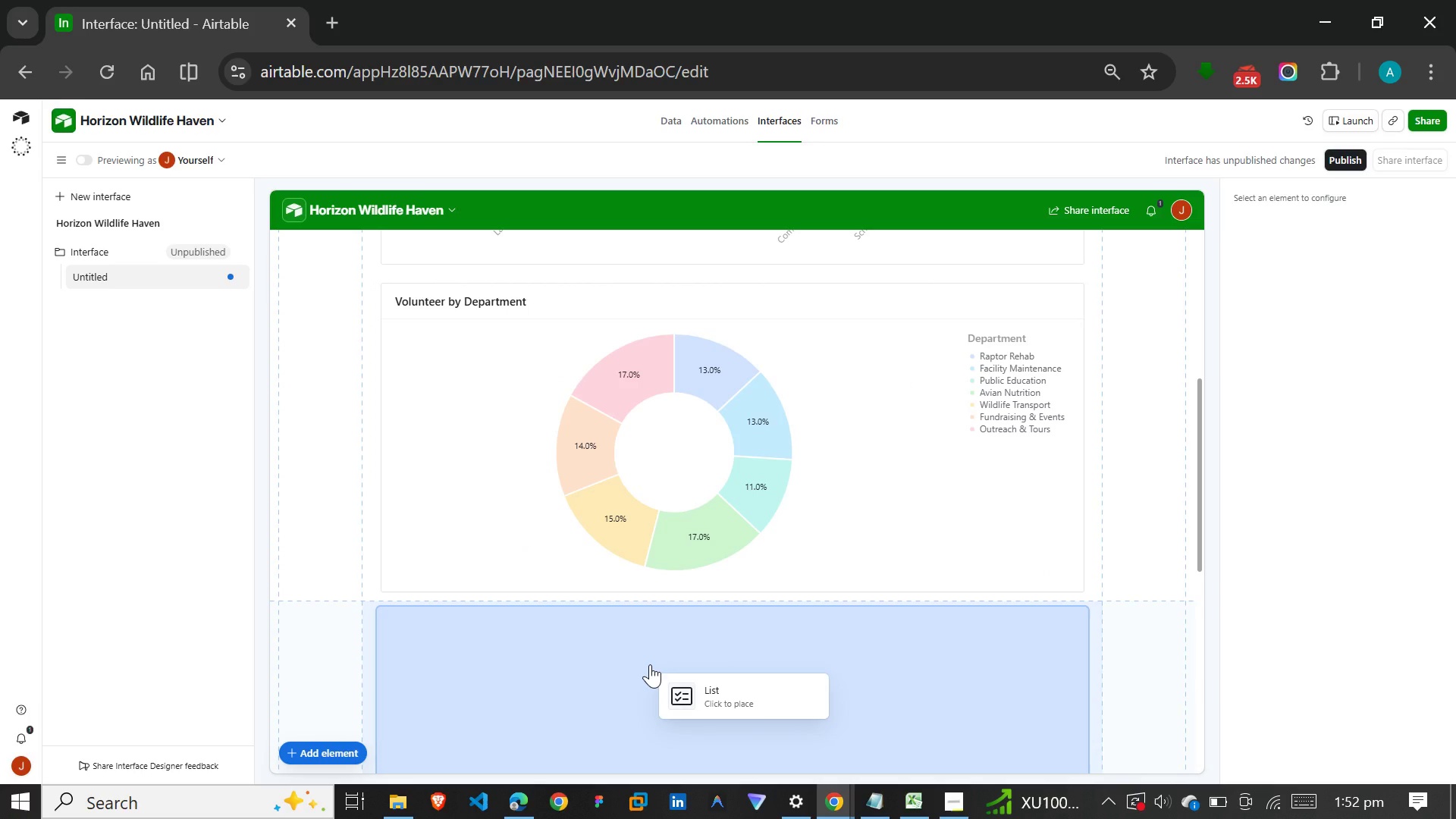 
left_click([650, 664])
 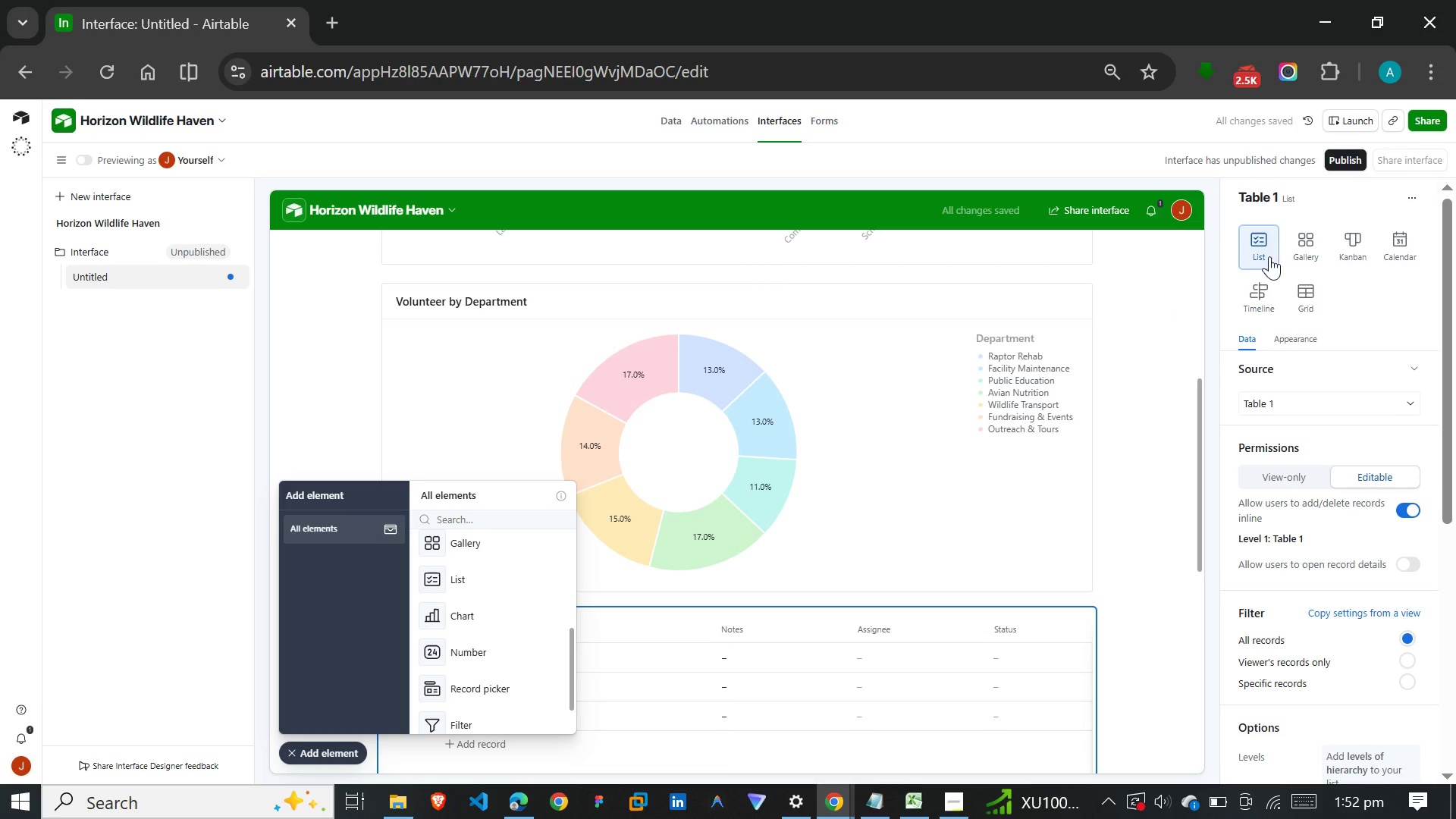 
wait(7.92)
 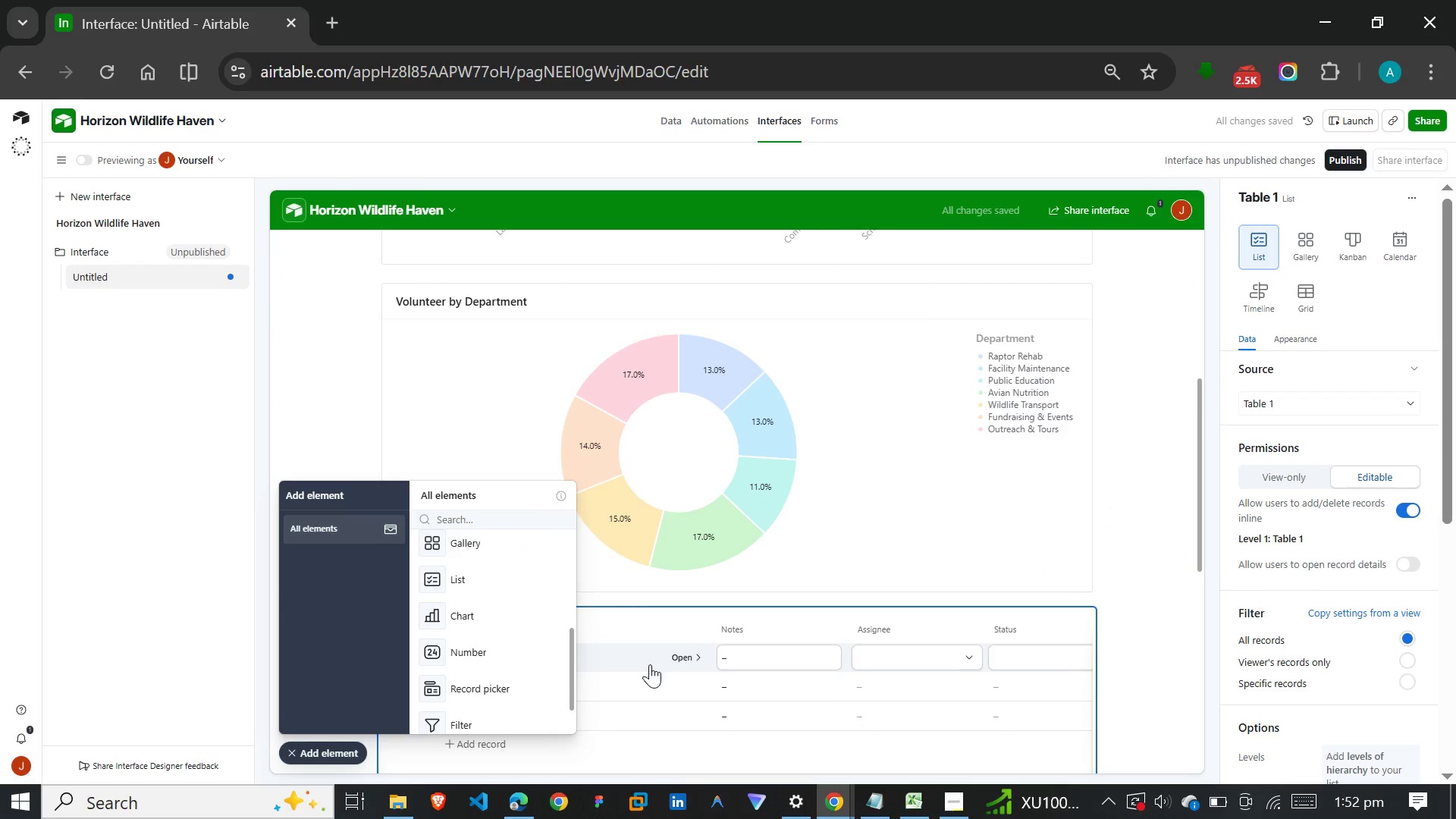 
left_click([1313, 194])
 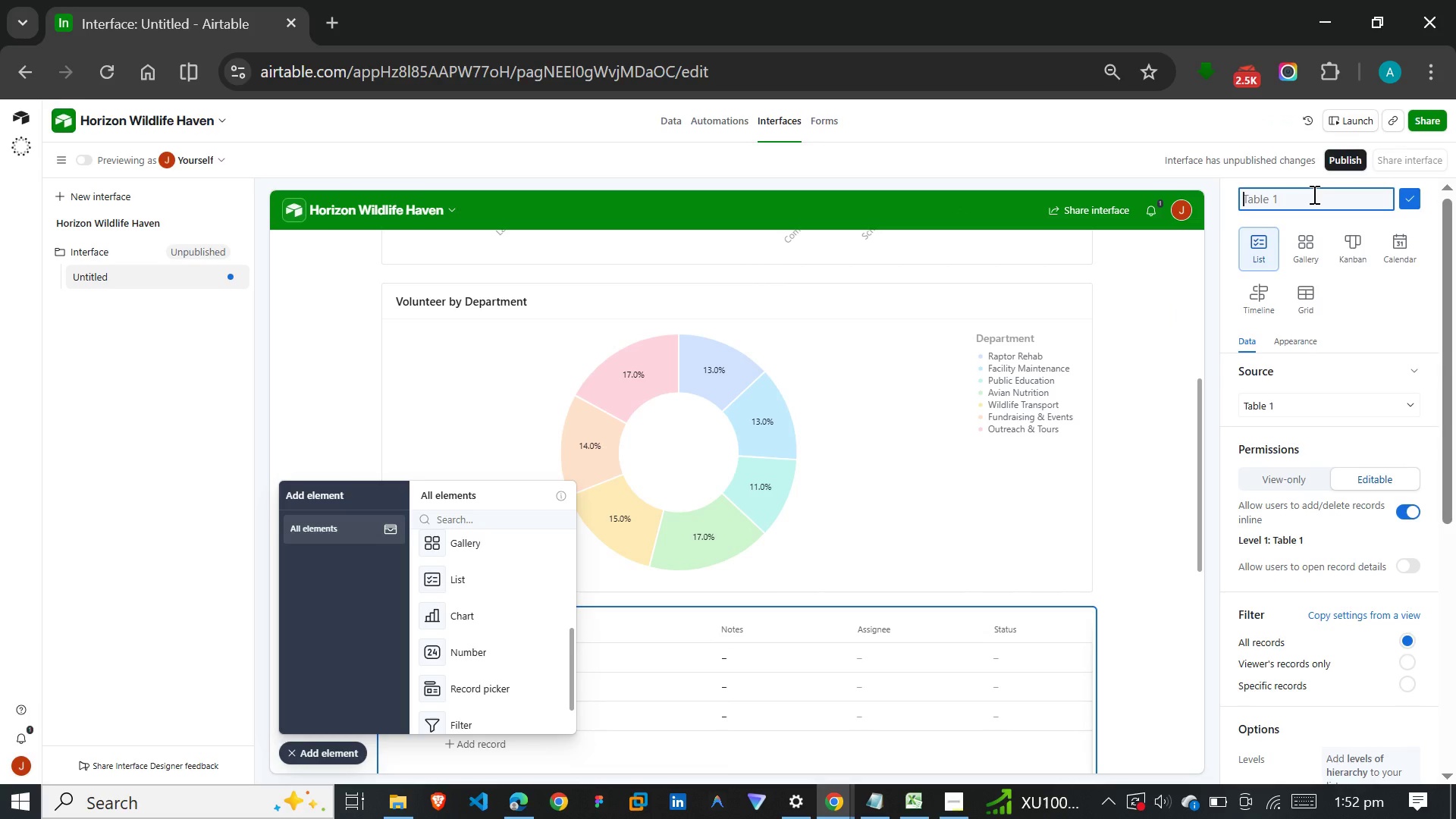 
type(At )
key(Backspace)
type(-Risk )
 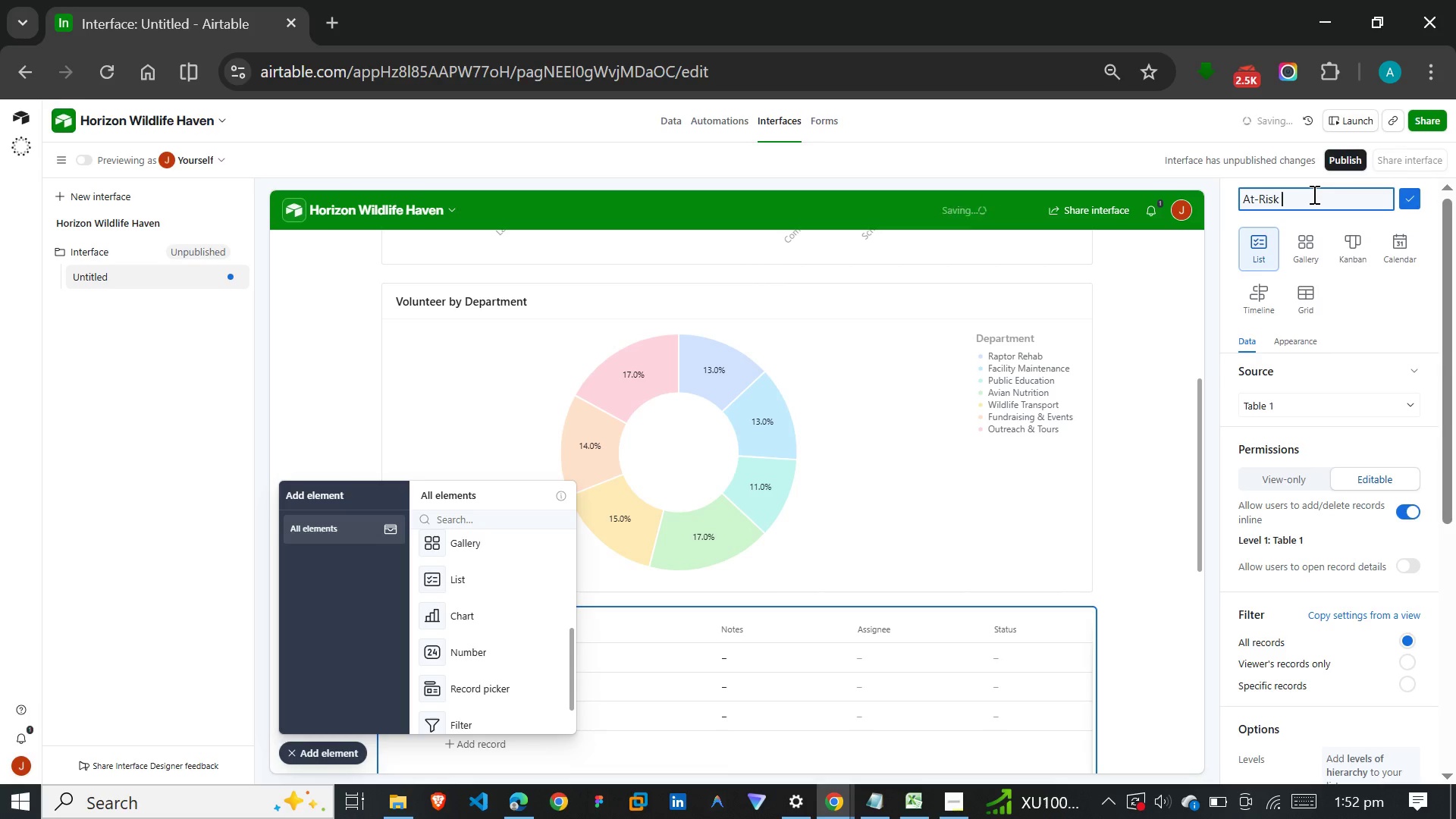 
wait(12.02)
 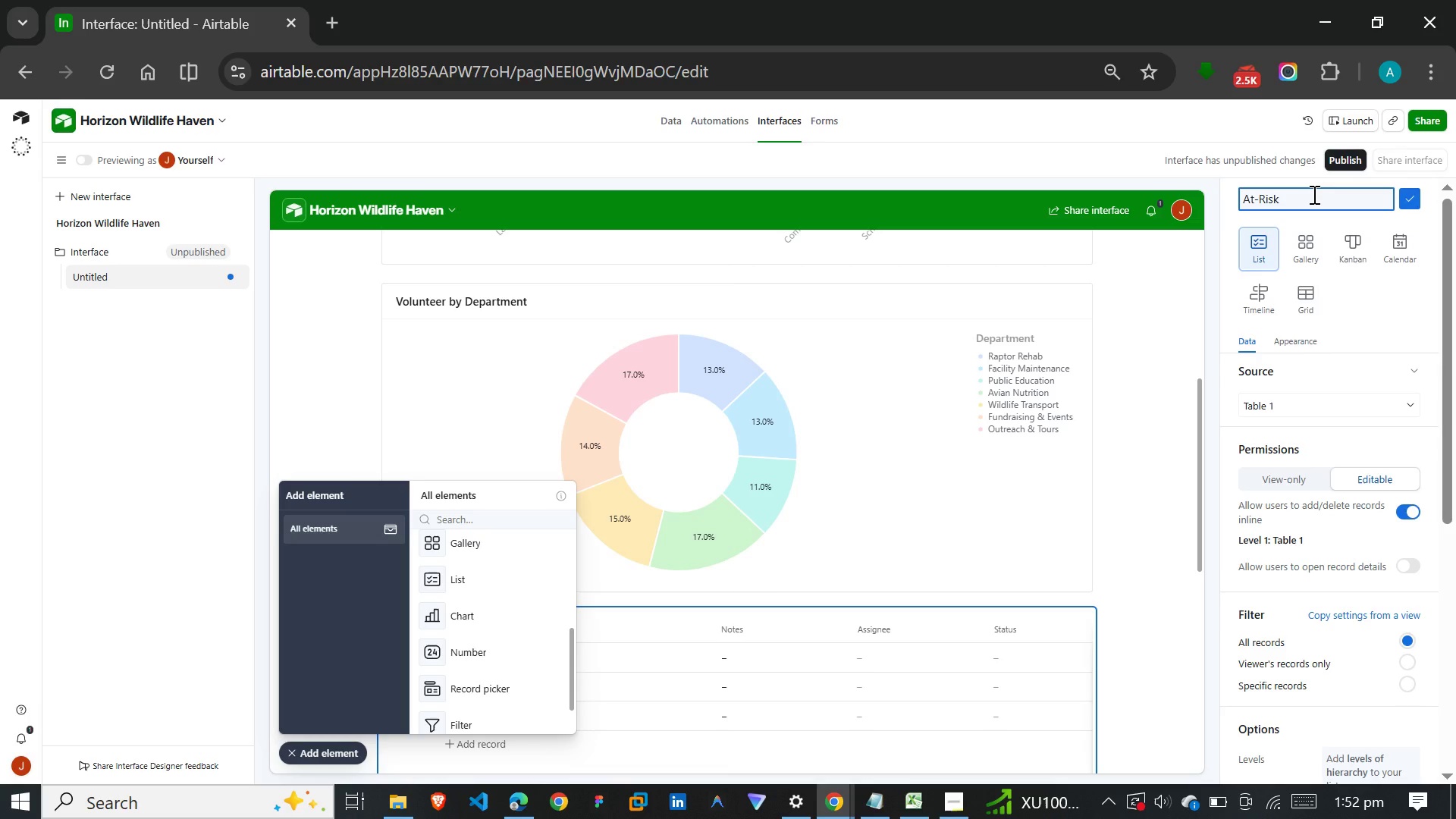 
type(Volunteers)
 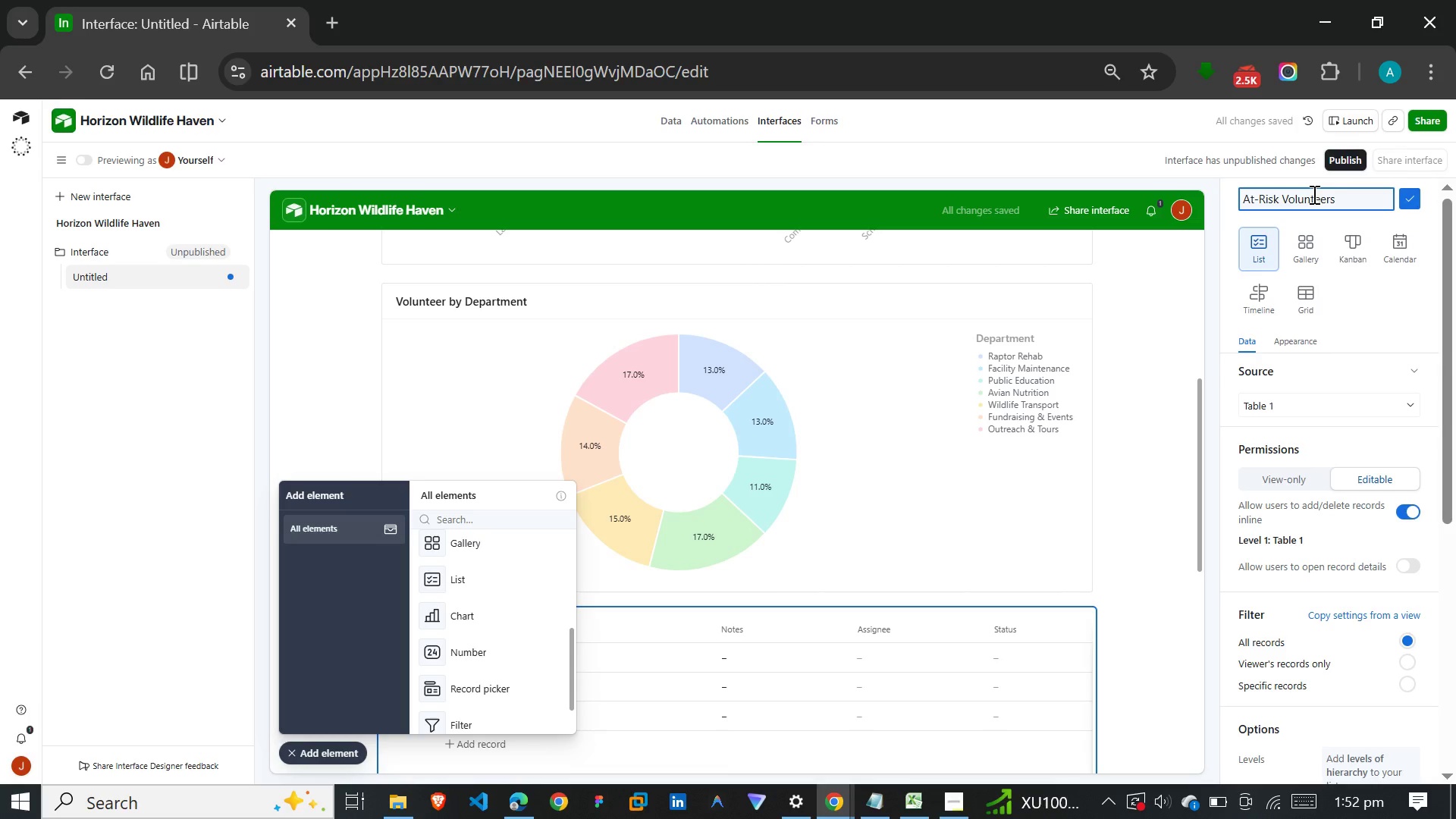 
key(Enter)
 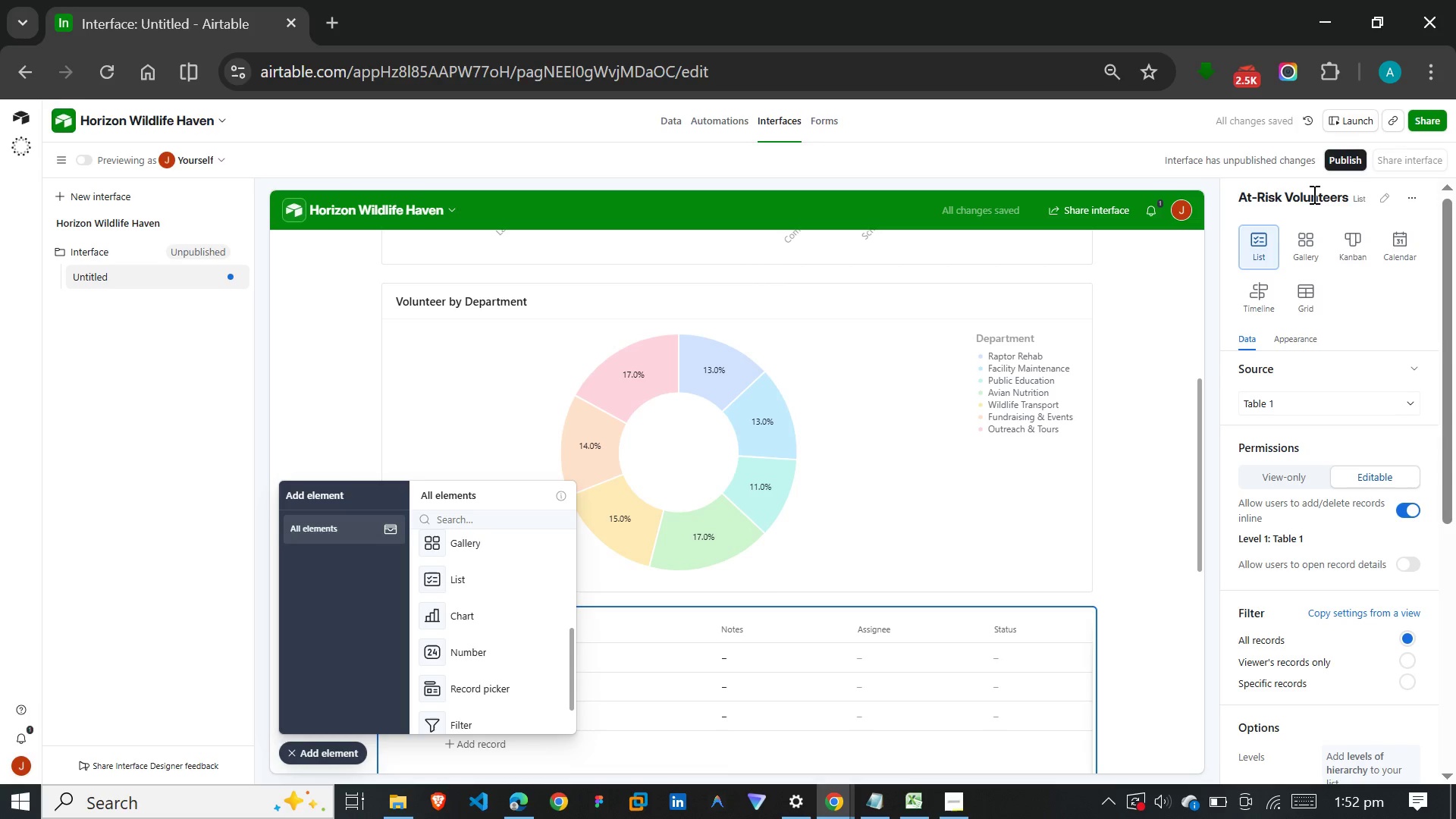 
wait(5.33)
 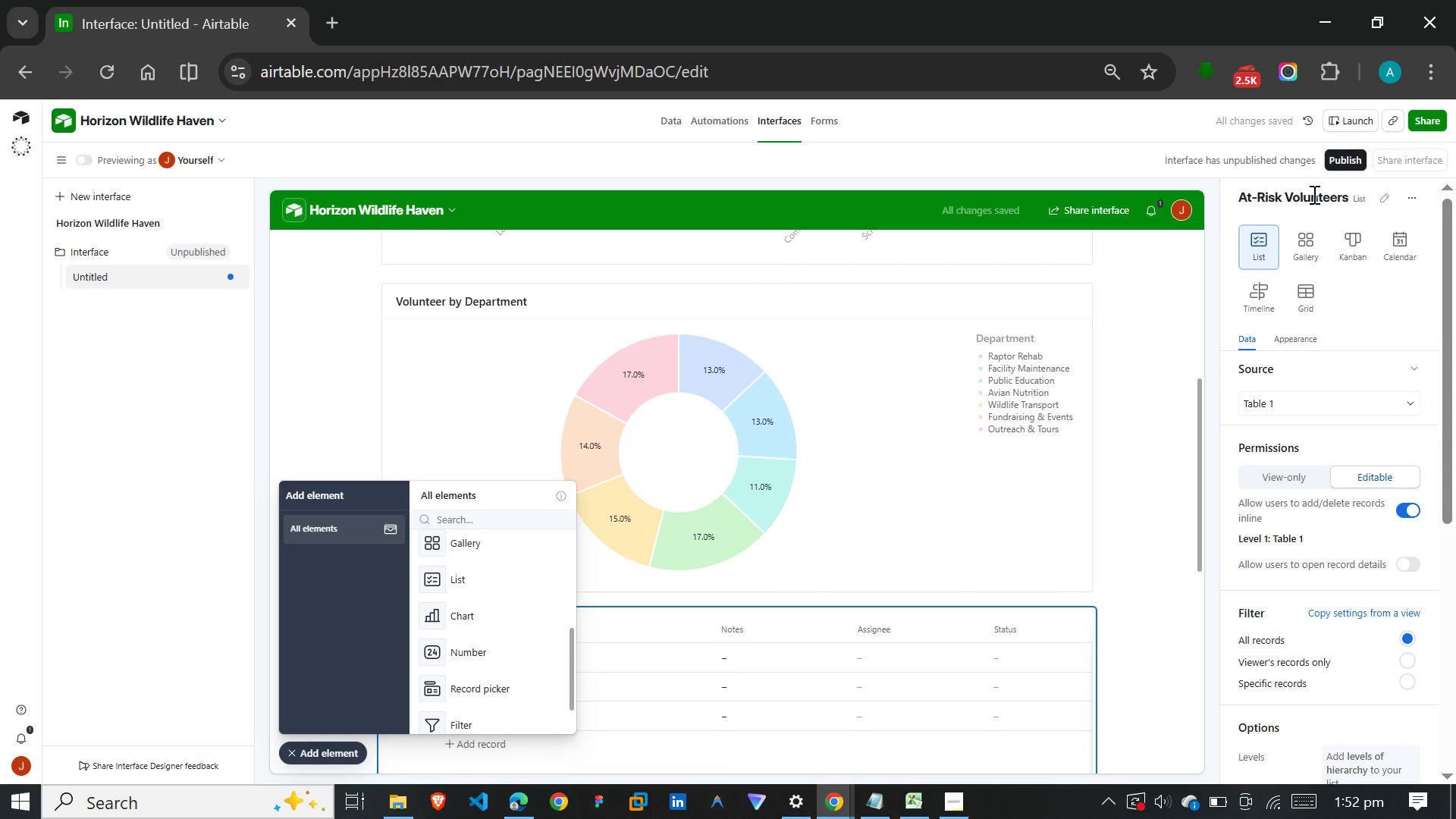 
left_click([1373, 389])
 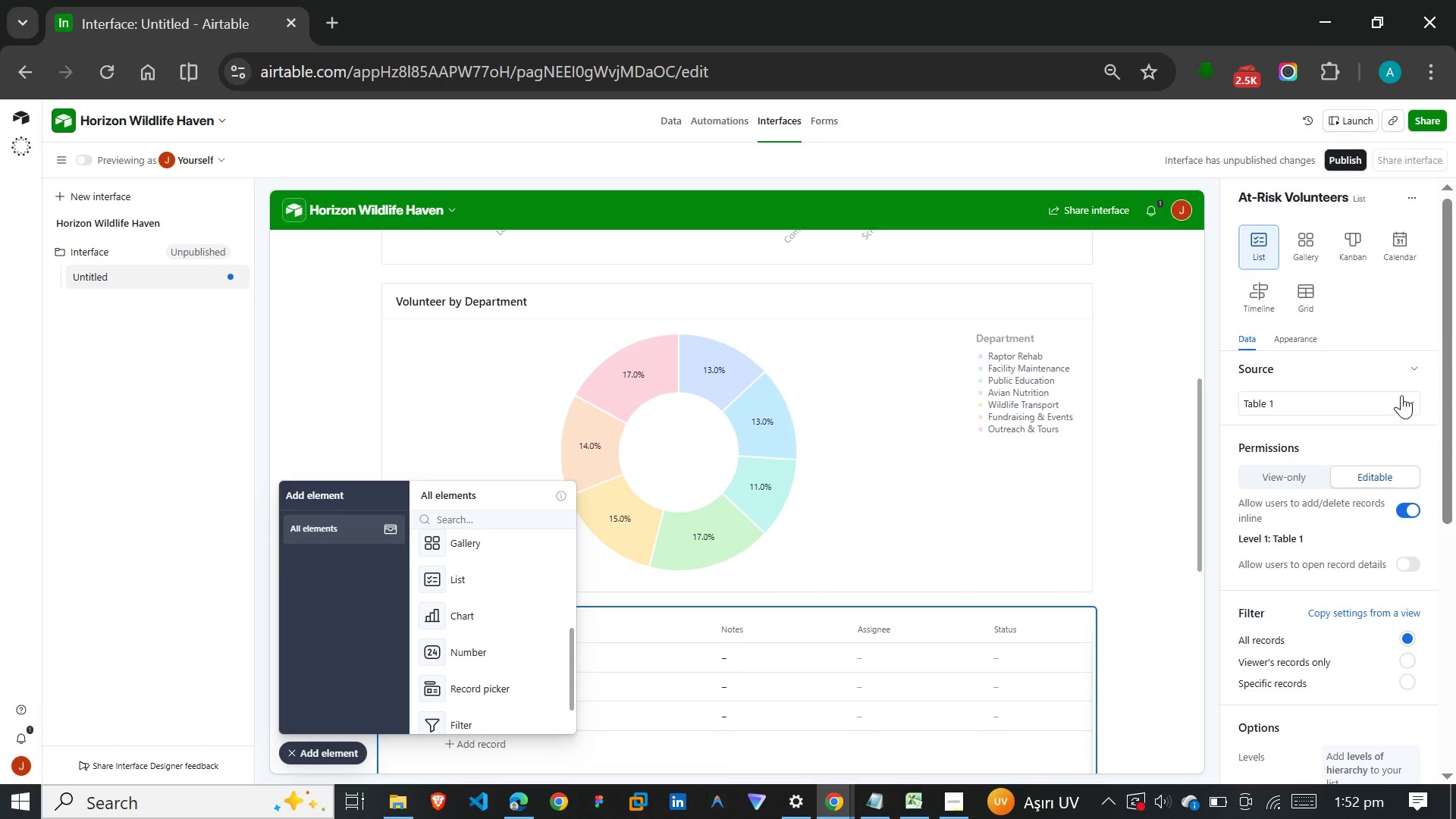 
left_click([1416, 395])
 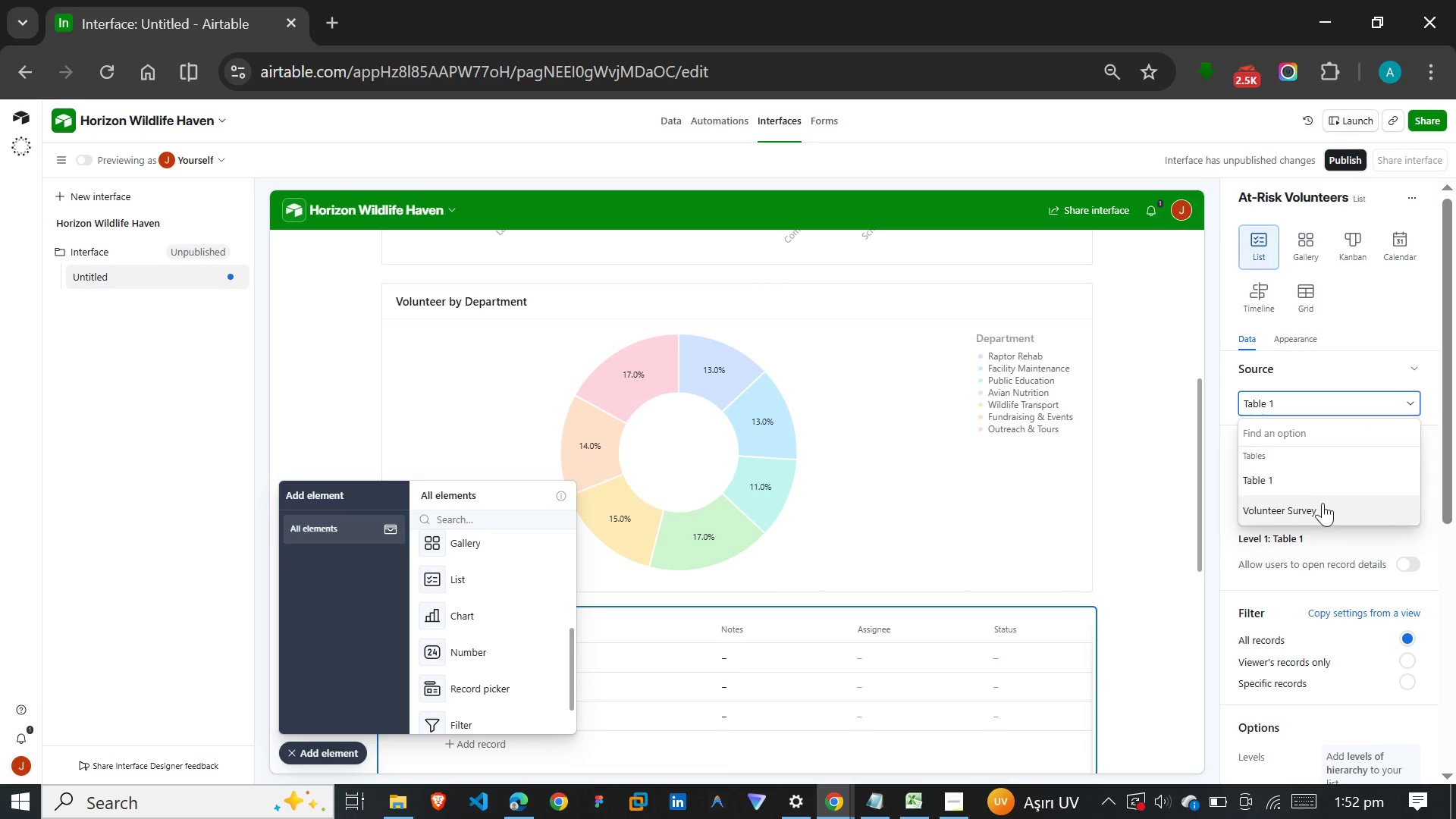 
left_click([1320, 511])
 